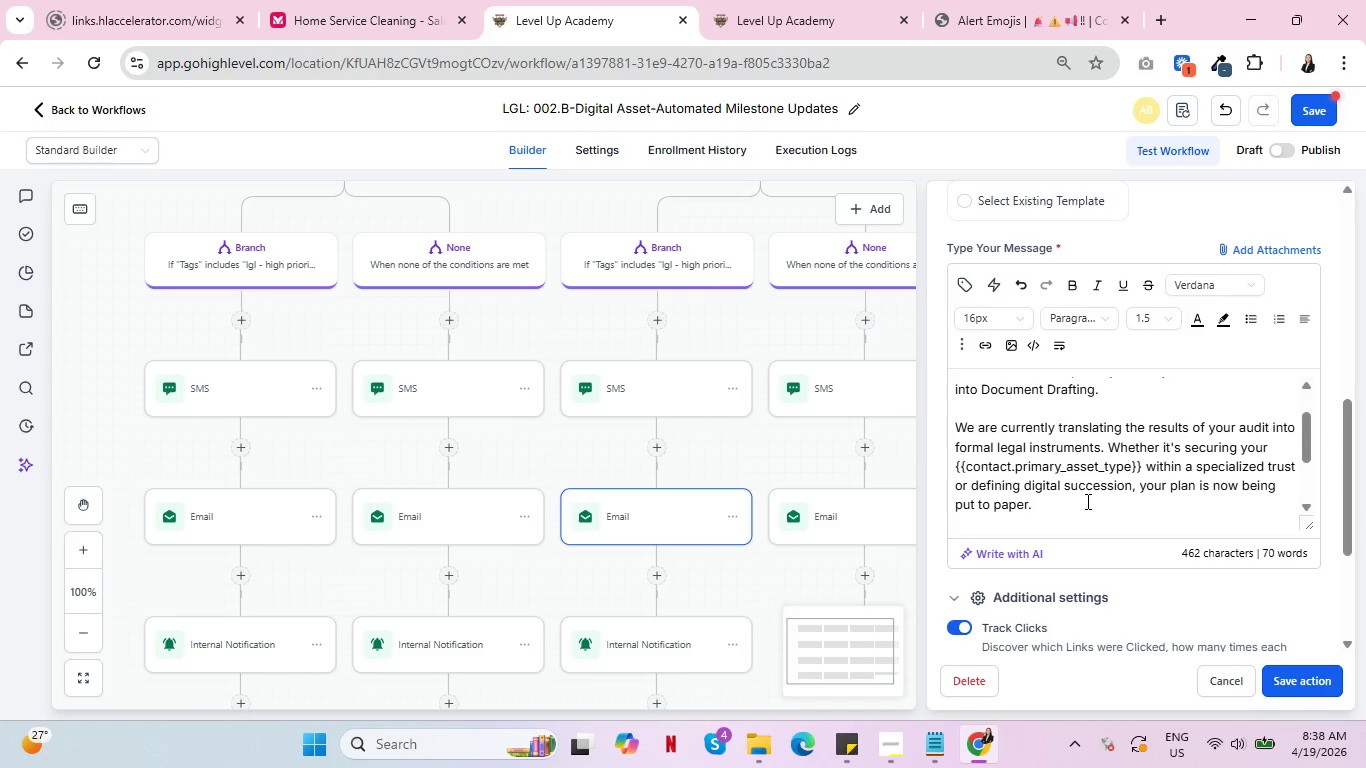 
scroll: coordinate [1081, 467], scroll_direction: down, amount: 2.0
 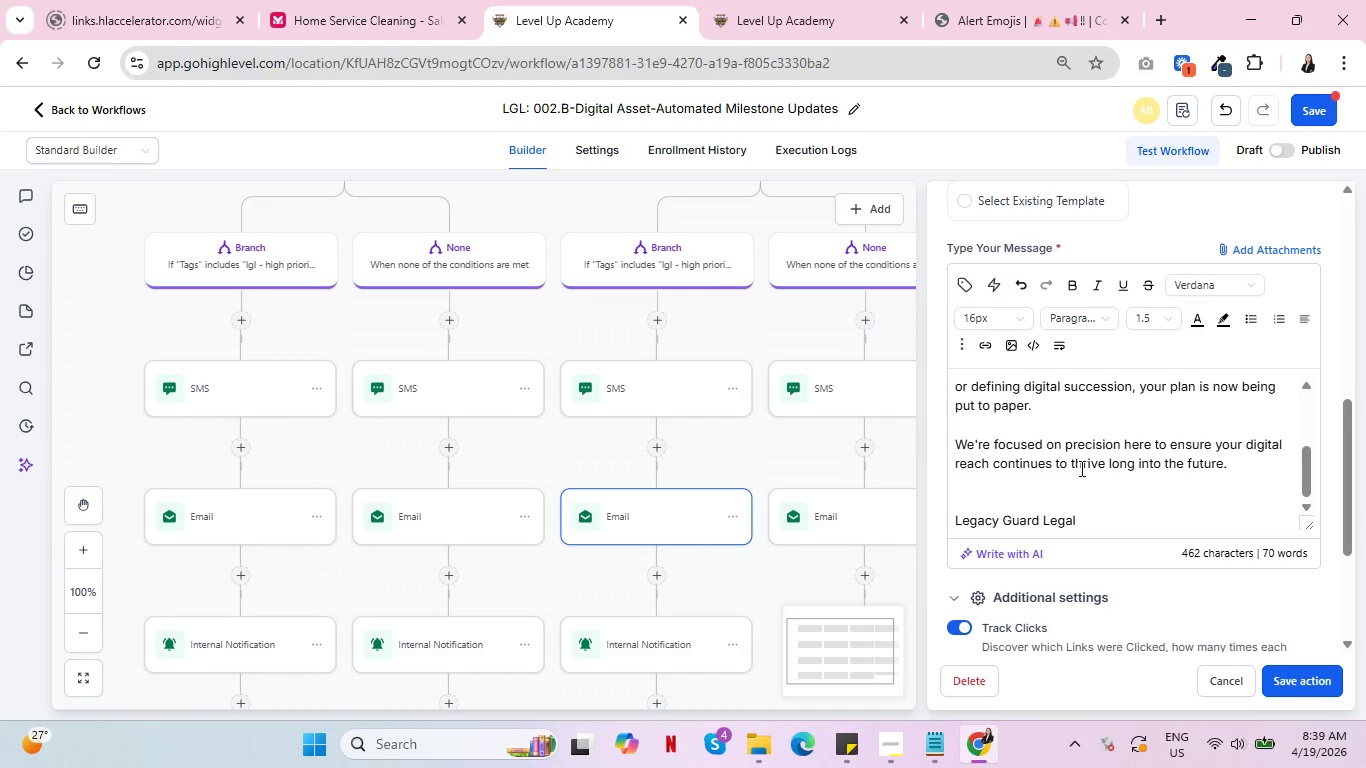 
wait(19.85)
 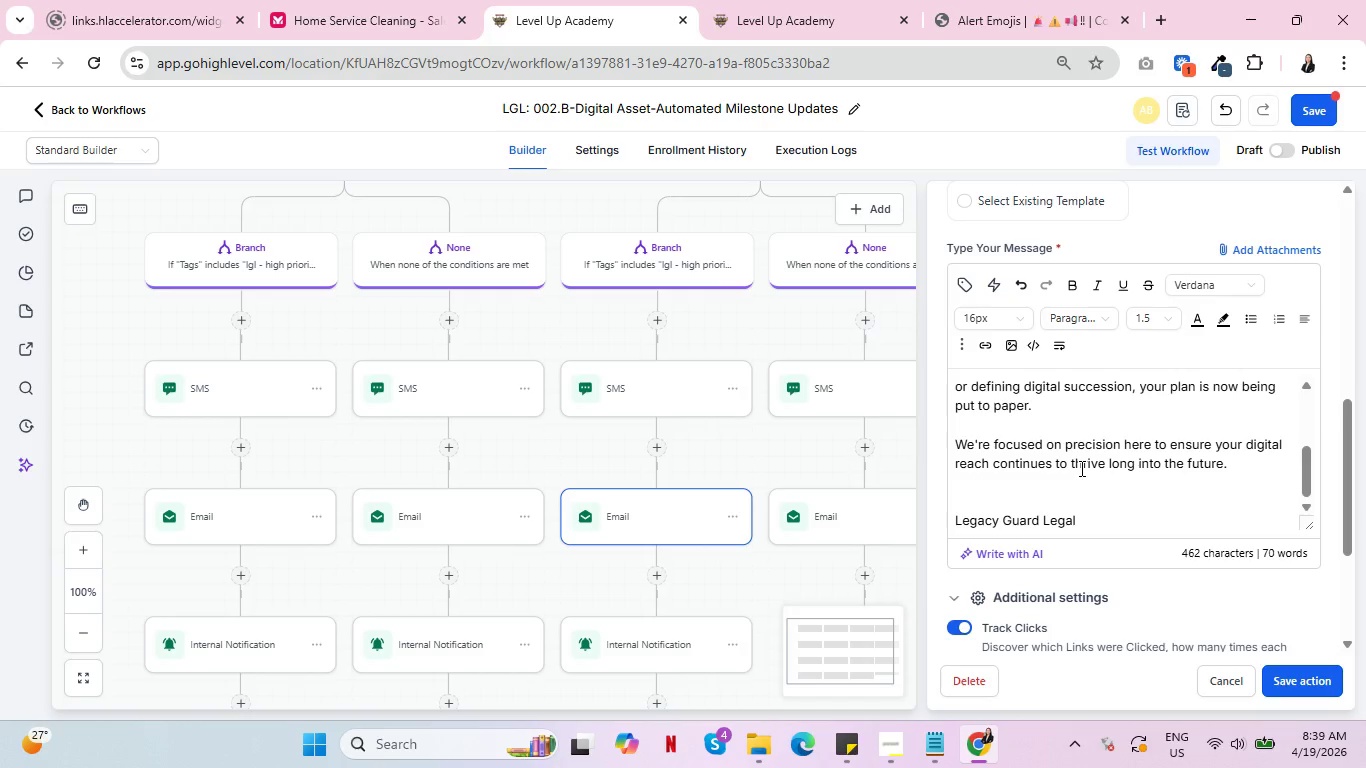 
left_click([798, 510])
 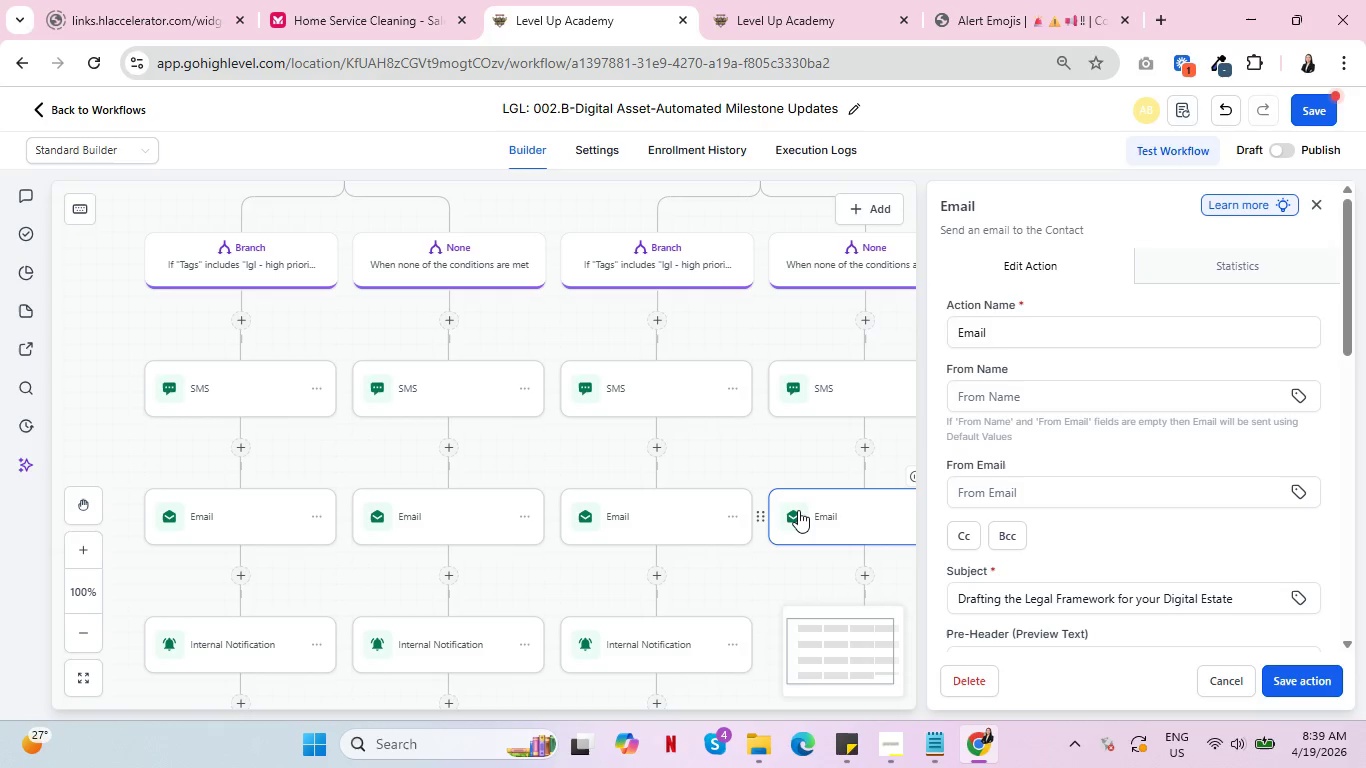 
wait(7.31)
 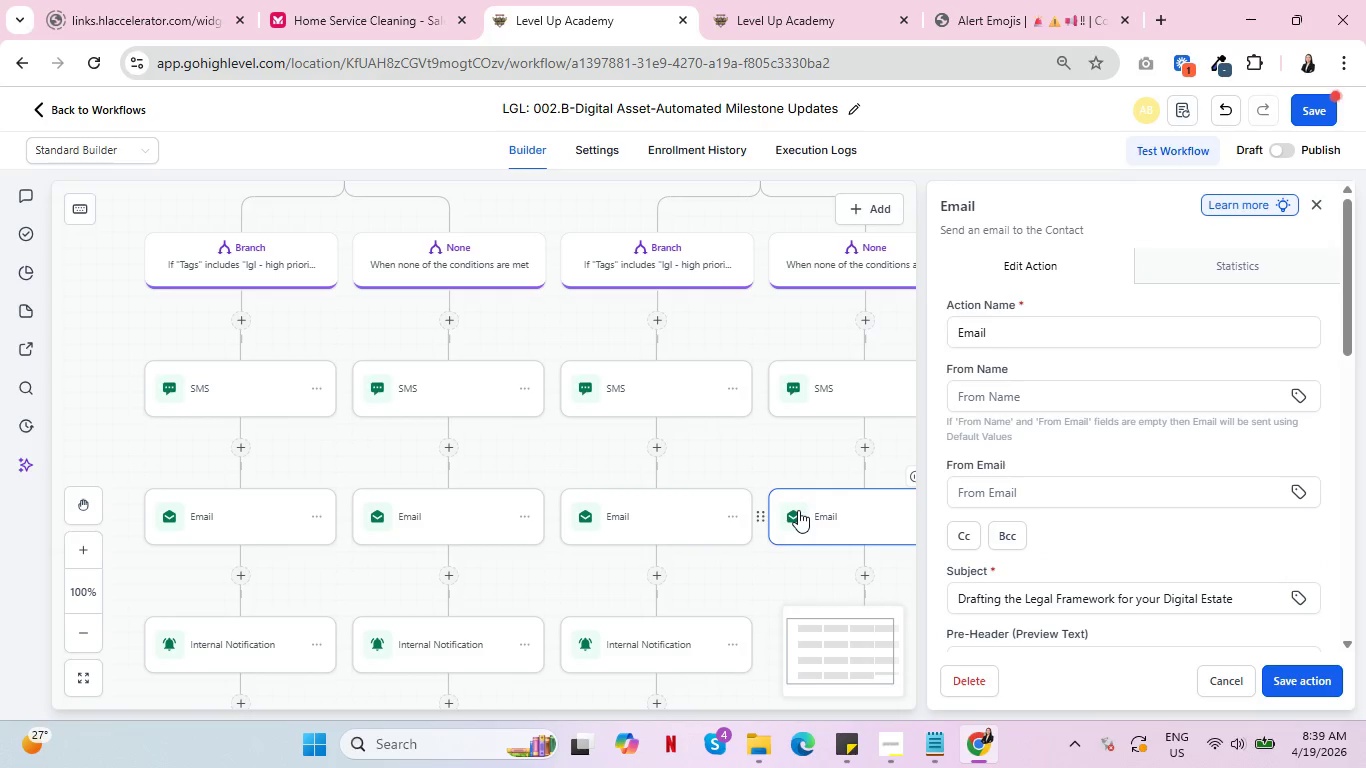 
left_click([683, 513])
 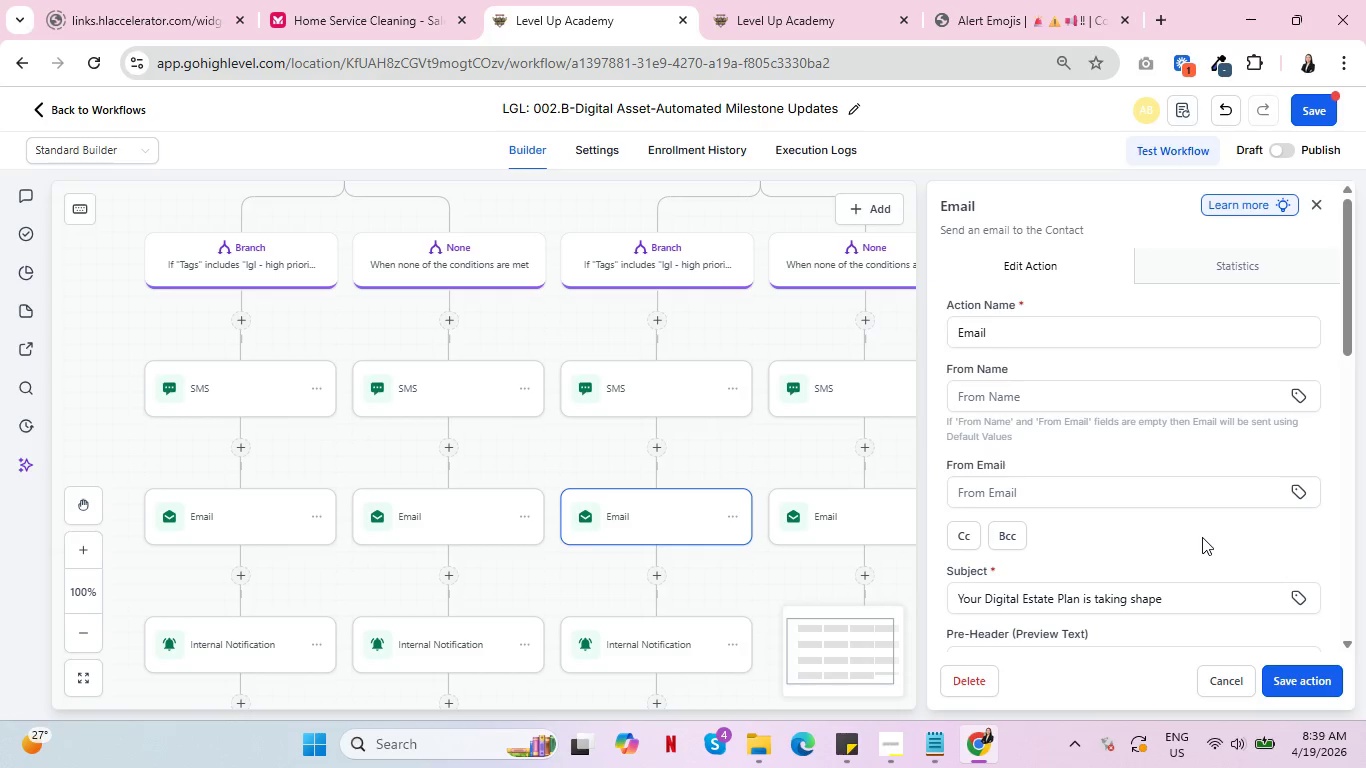 
scroll: coordinate [1189, 539], scroll_direction: down, amount: 4.0
 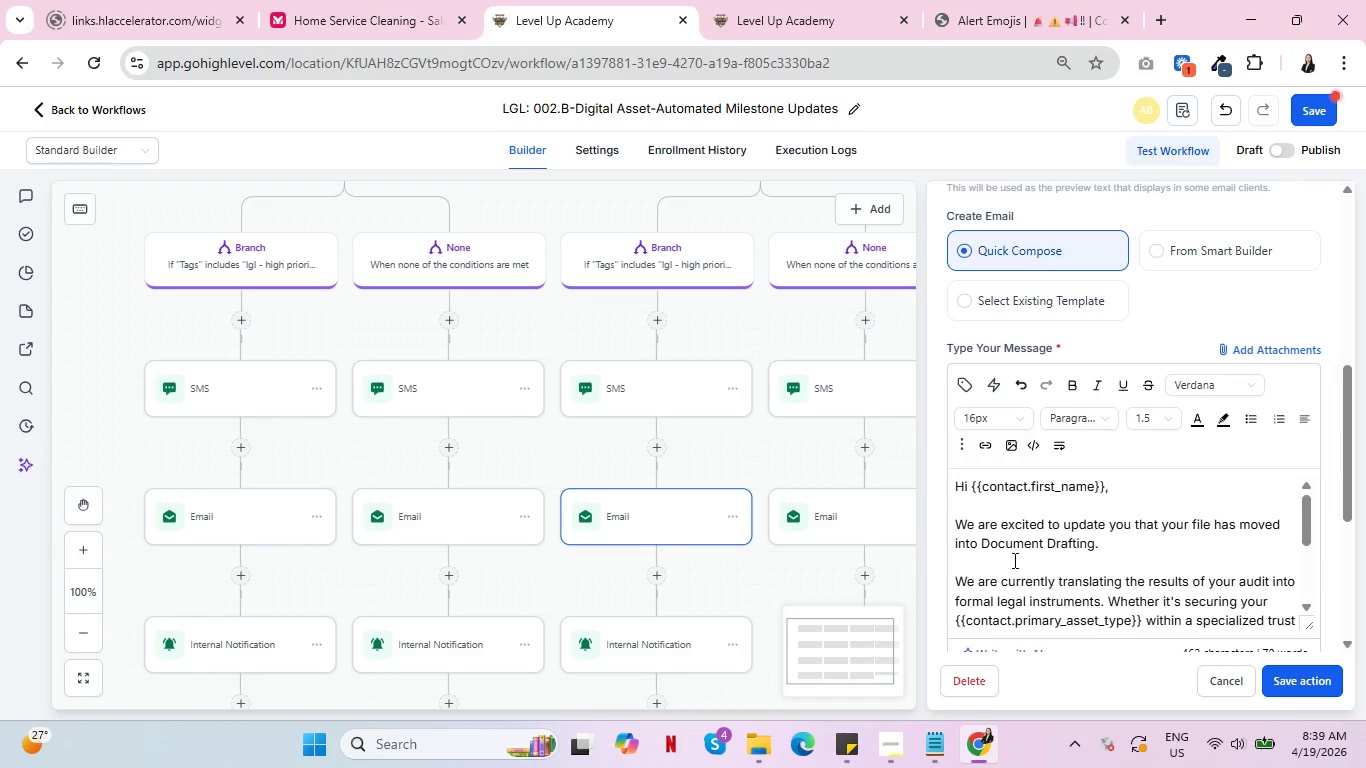 
left_click([981, 538])
 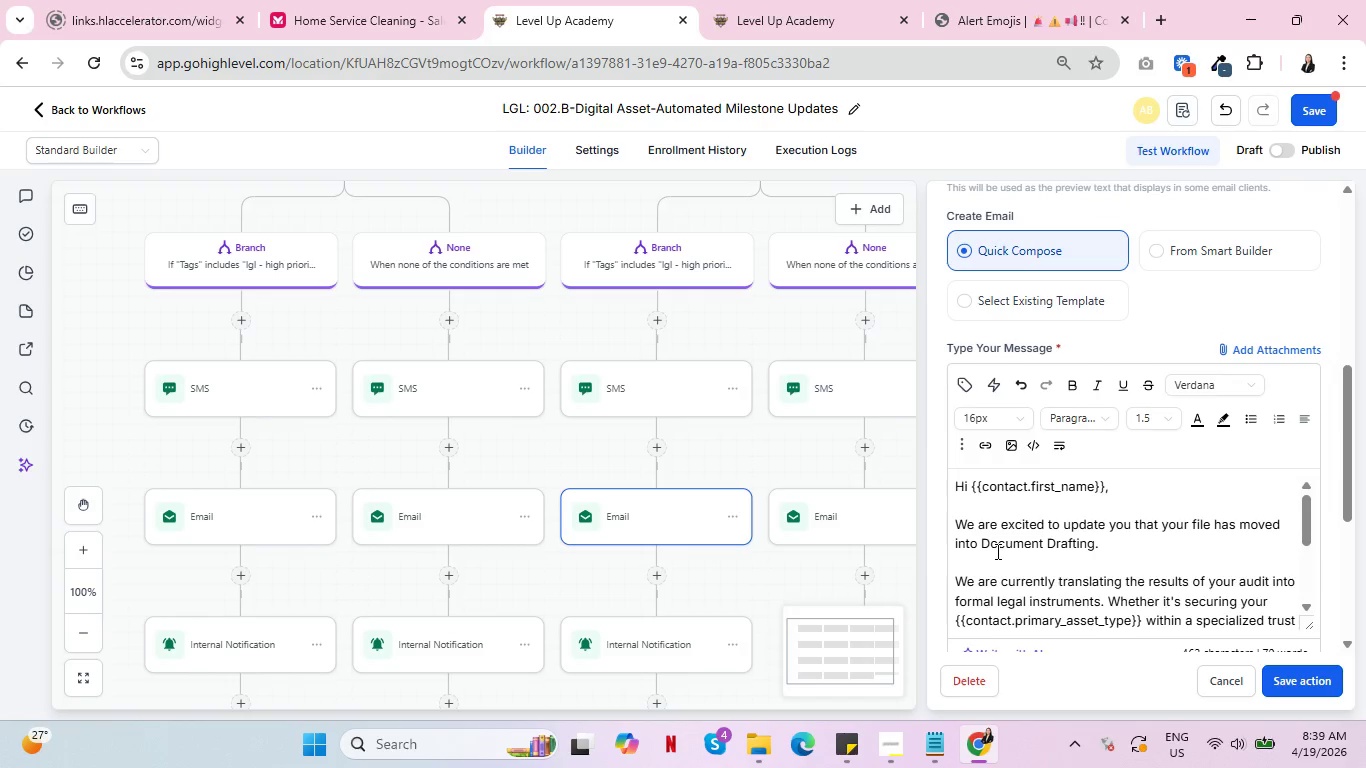 
type(Priority )
 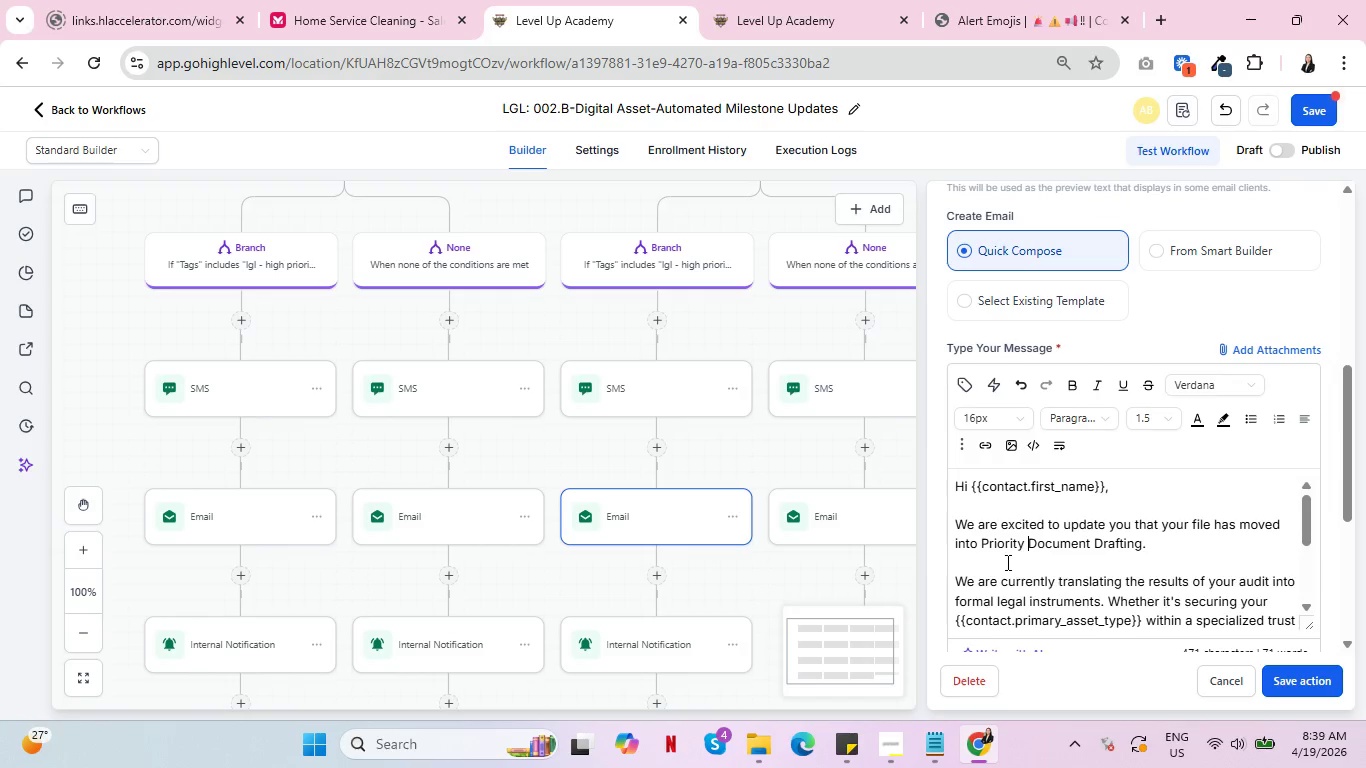 
scroll: coordinate [1067, 531], scroll_direction: down, amount: 1.0
 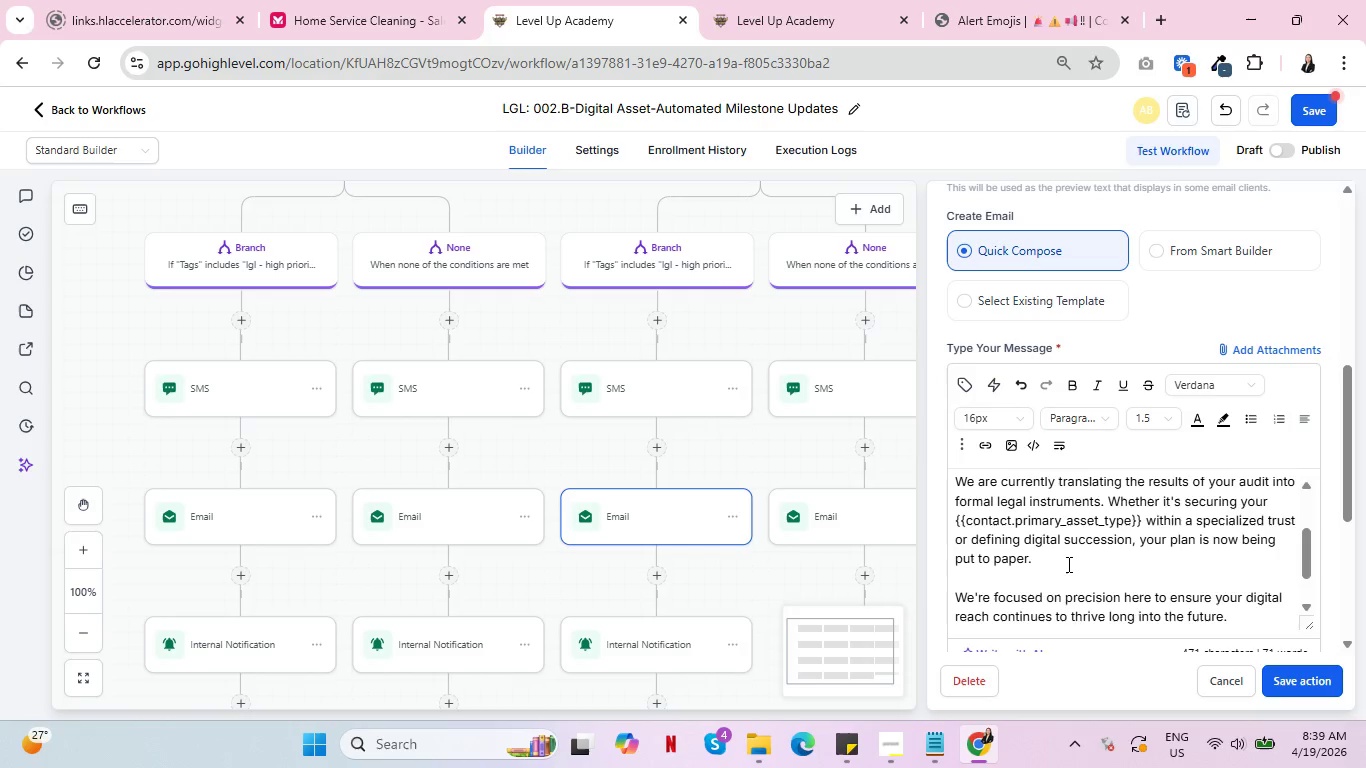 
wait(9.74)
 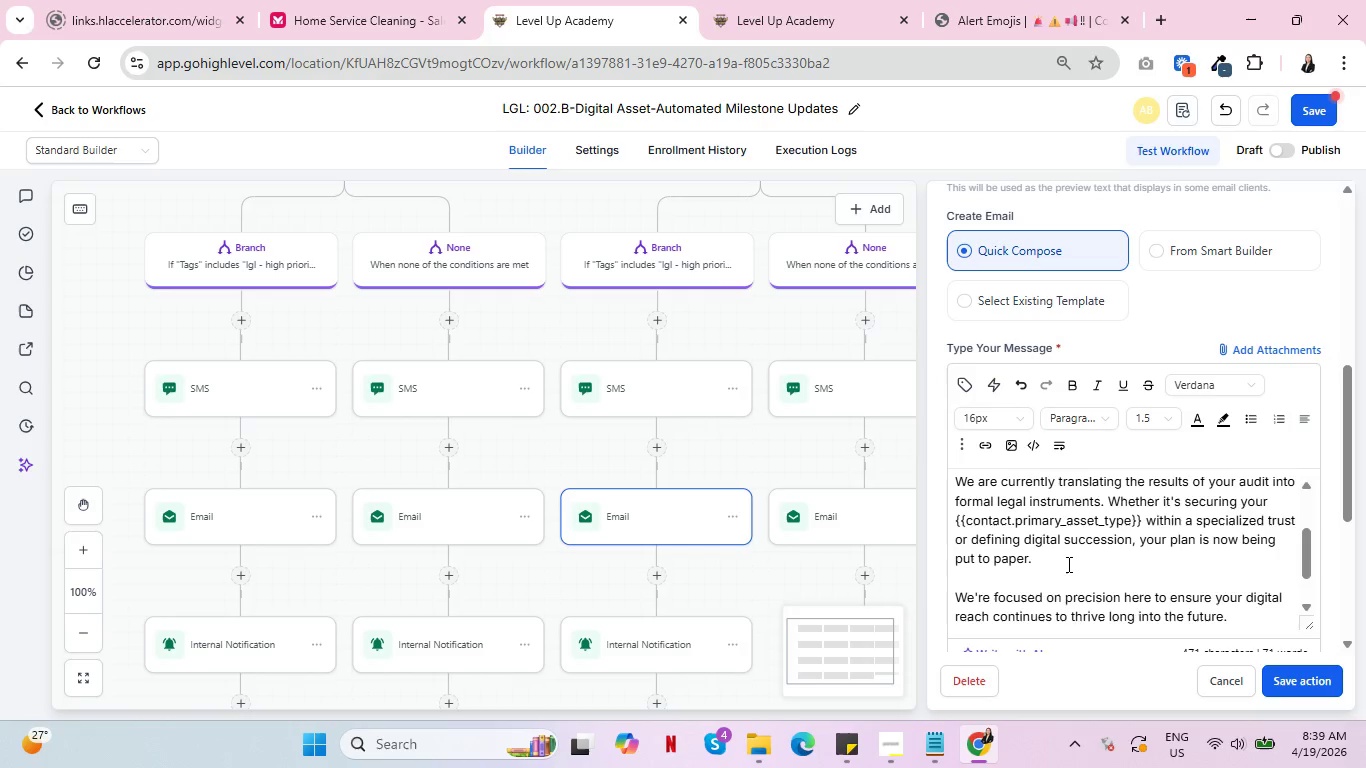 
scroll: coordinate [1066, 564], scroll_direction: up, amount: 1.0
 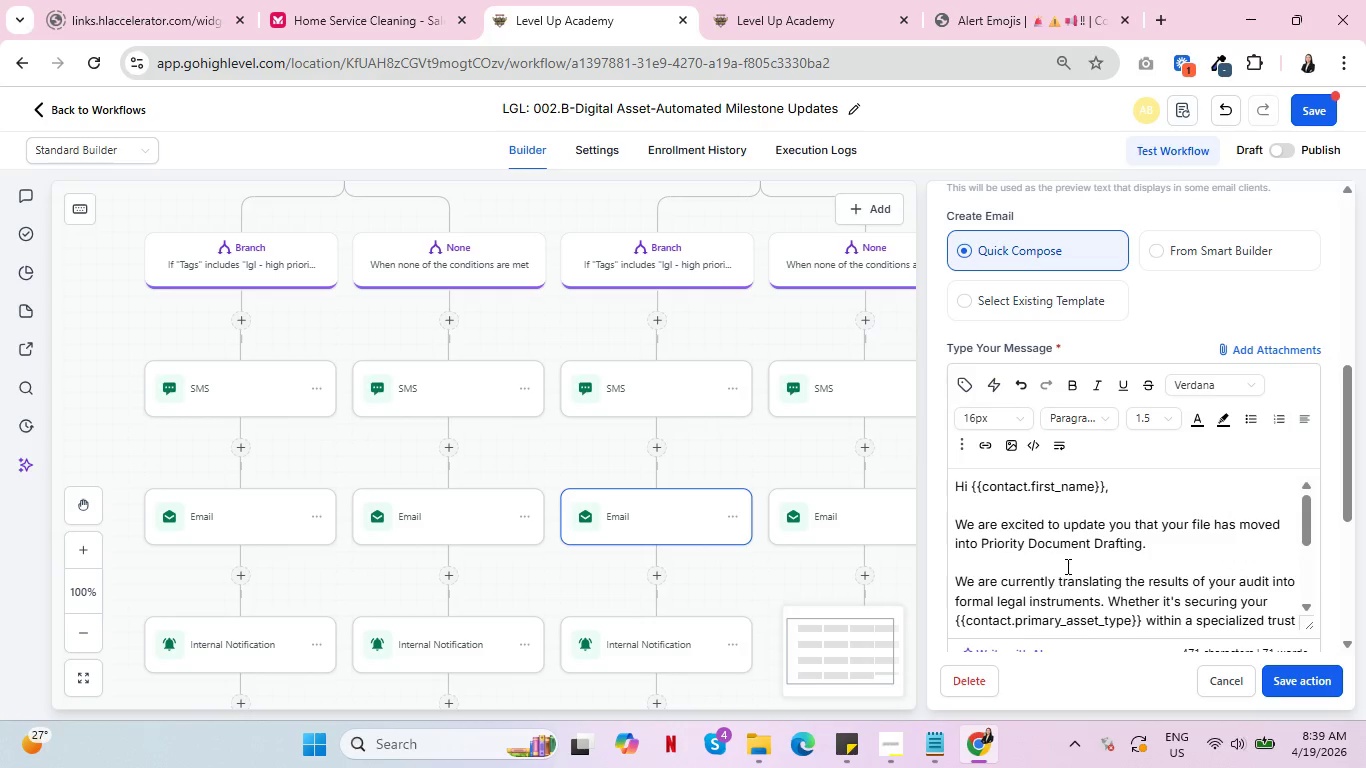 
scroll: coordinate [1066, 567], scroll_direction: down, amount: 1.0
 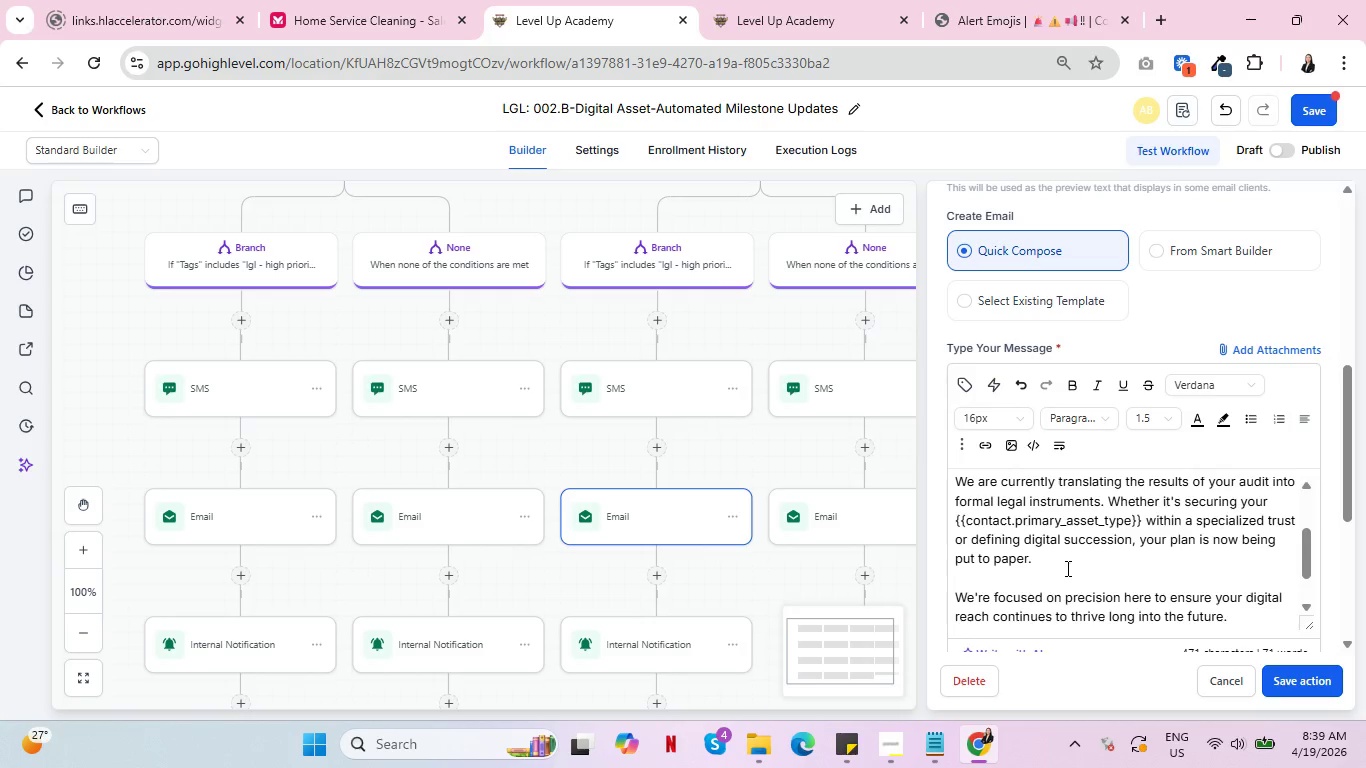 
scroll: coordinate [1066, 568], scroll_direction: up, amount: 1.0
 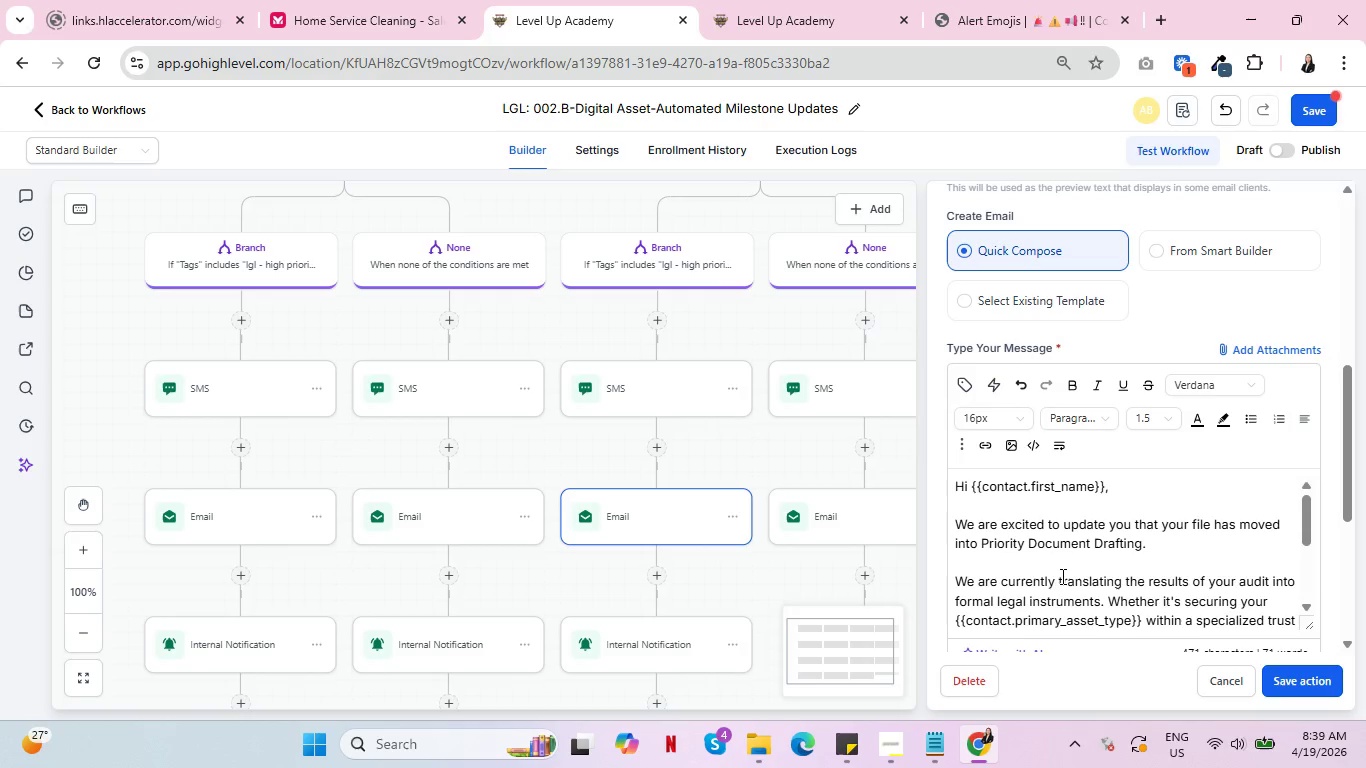 
wait(7.55)
 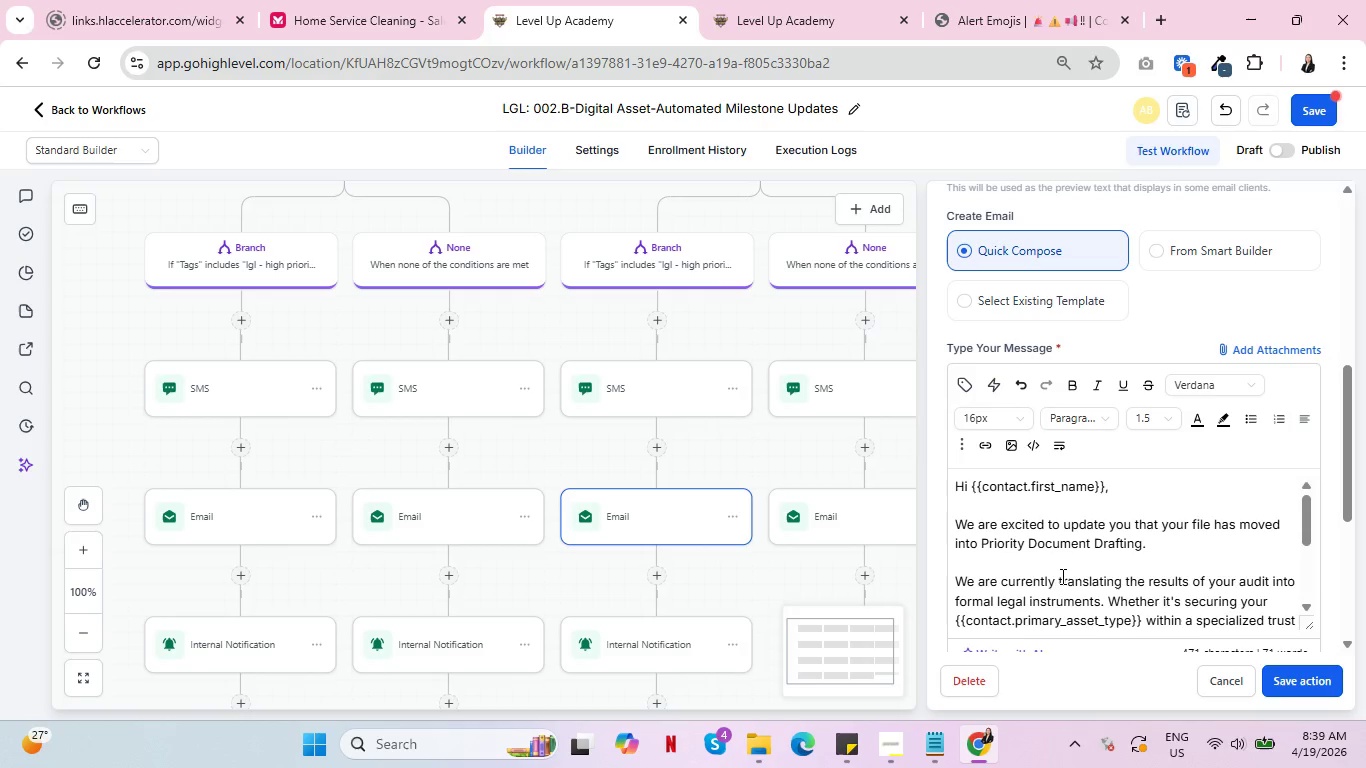 
scroll: coordinate [1025, 550], scroll_direction: down, amount: 1.0
 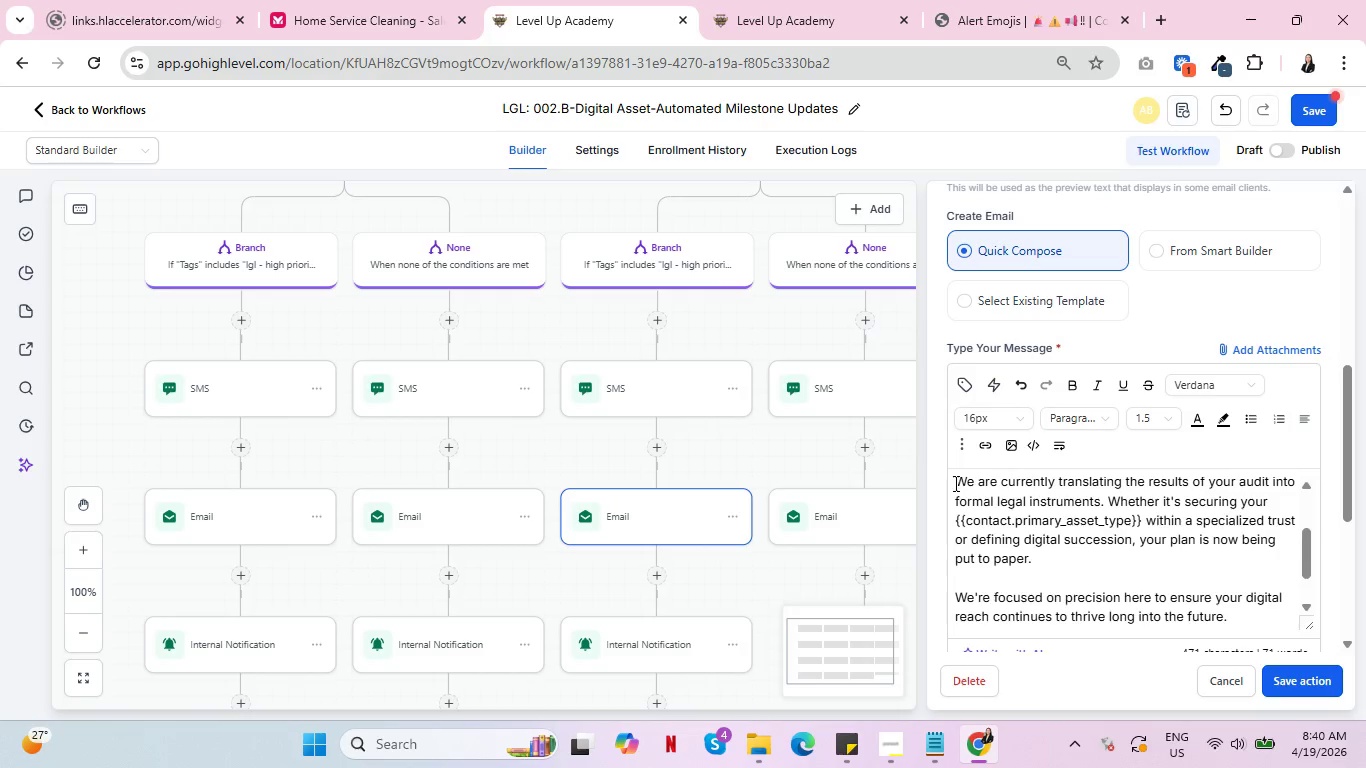 
left_click_drag(start_coordinate=[957, 483], to_coordinate=[1132, 621])
 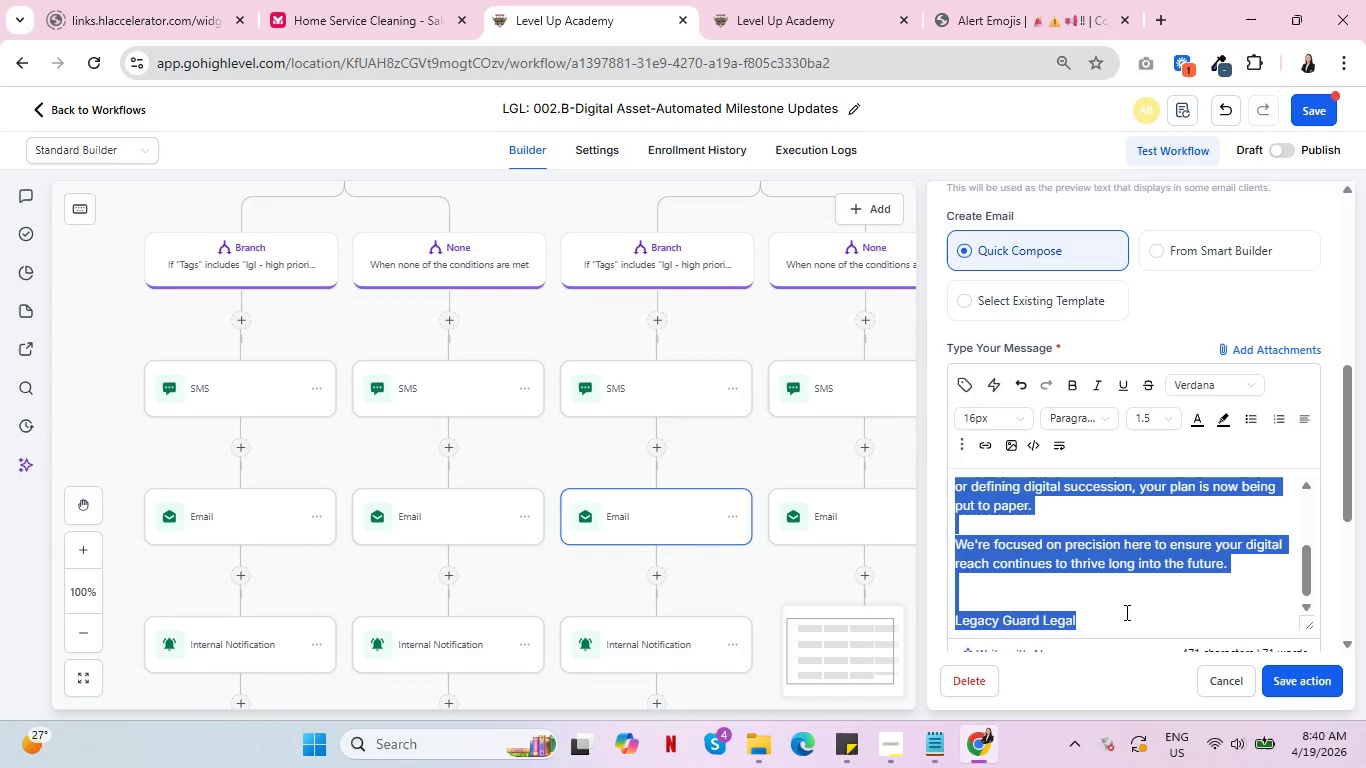 
key(Control+C)
 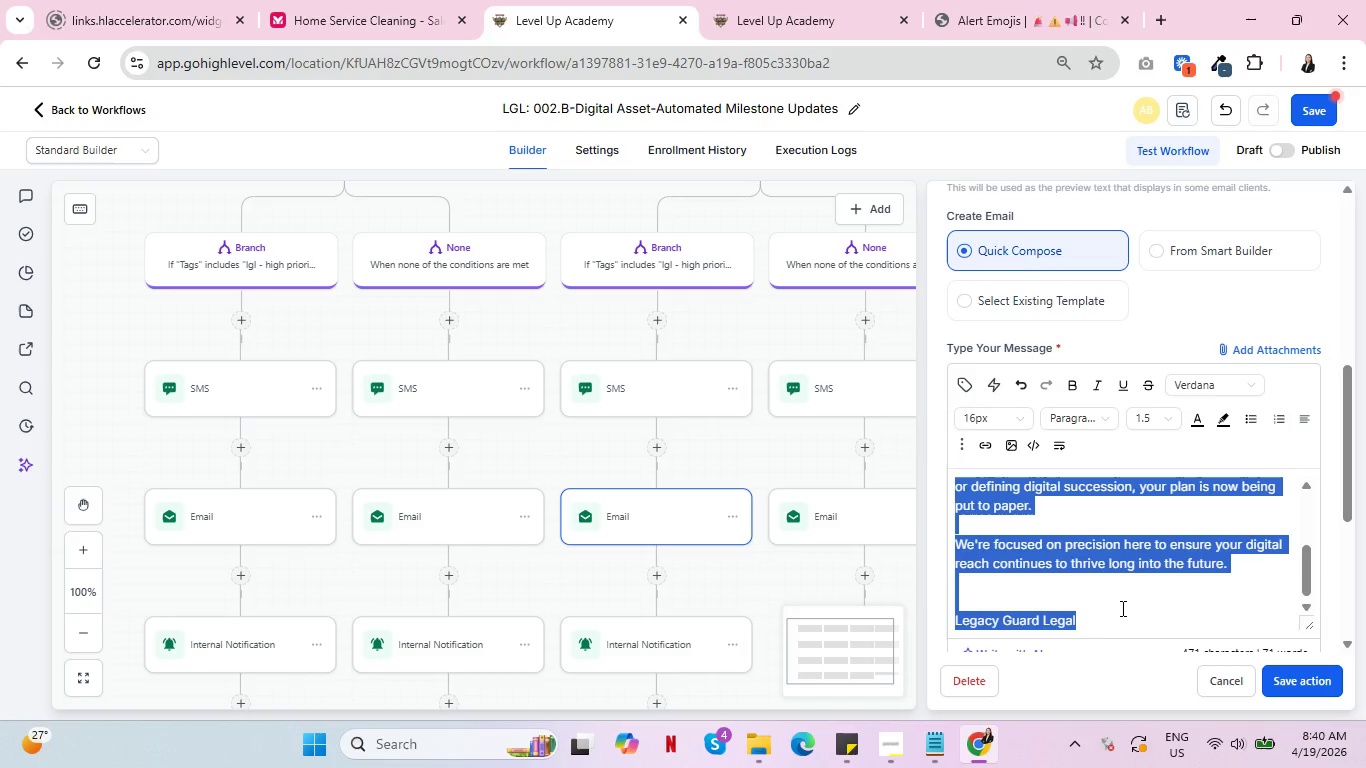 
key(Control+C)
 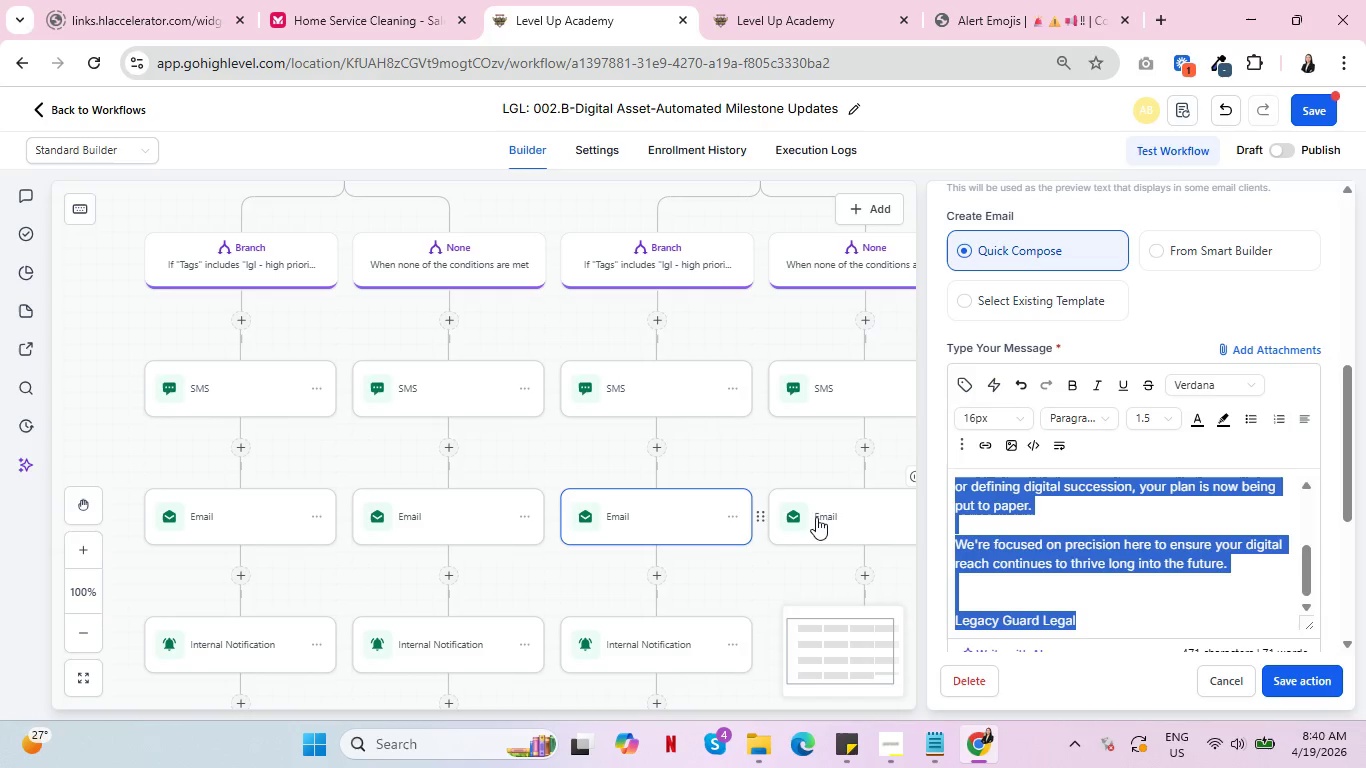 
left_click([830, 518])
 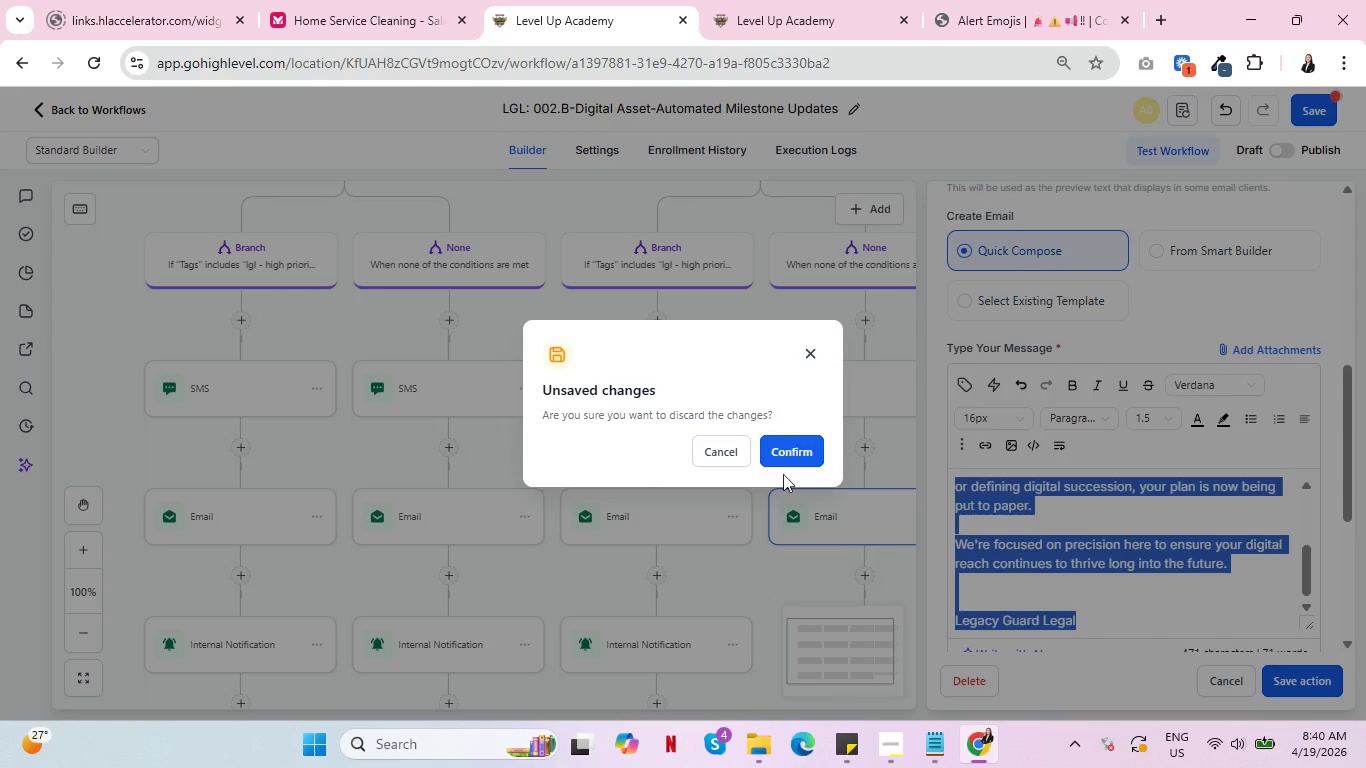 
left_click([710, 453])
 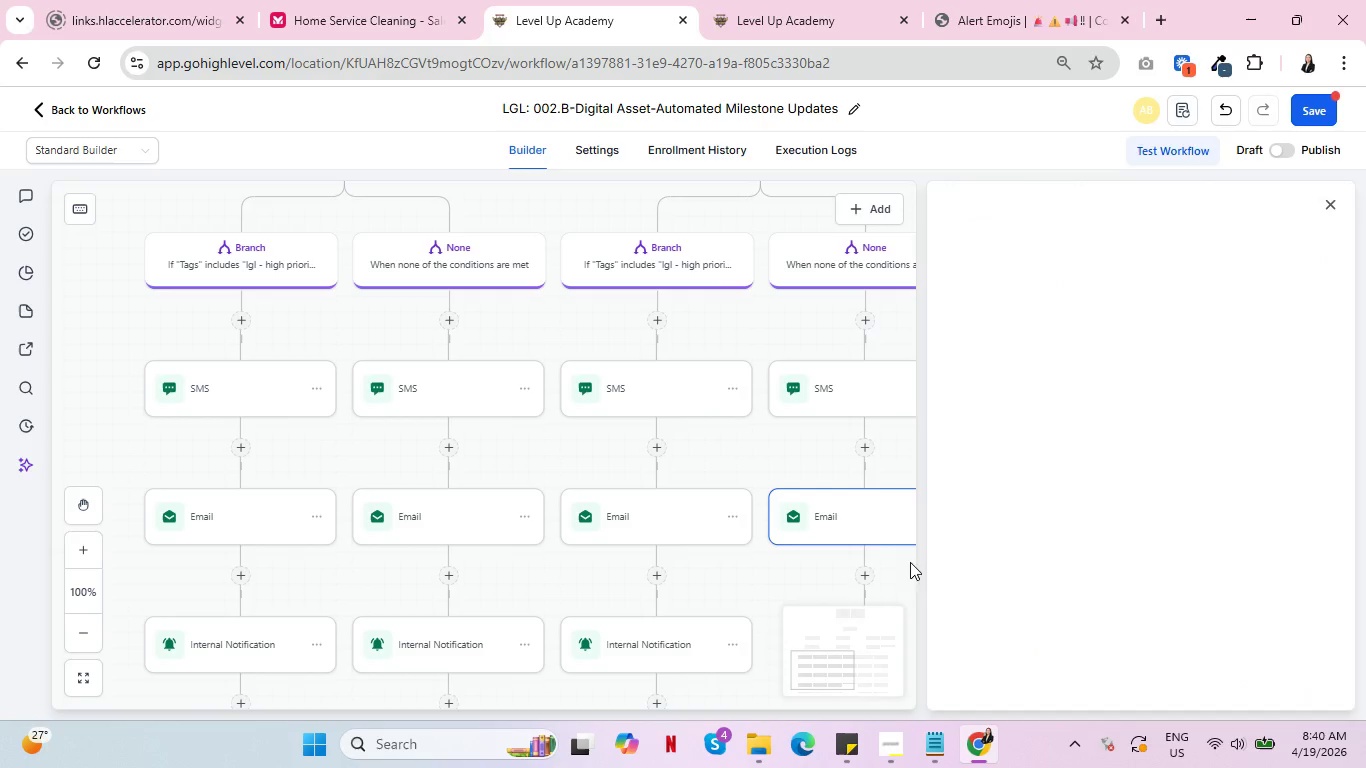 
left_click([837, 520])
 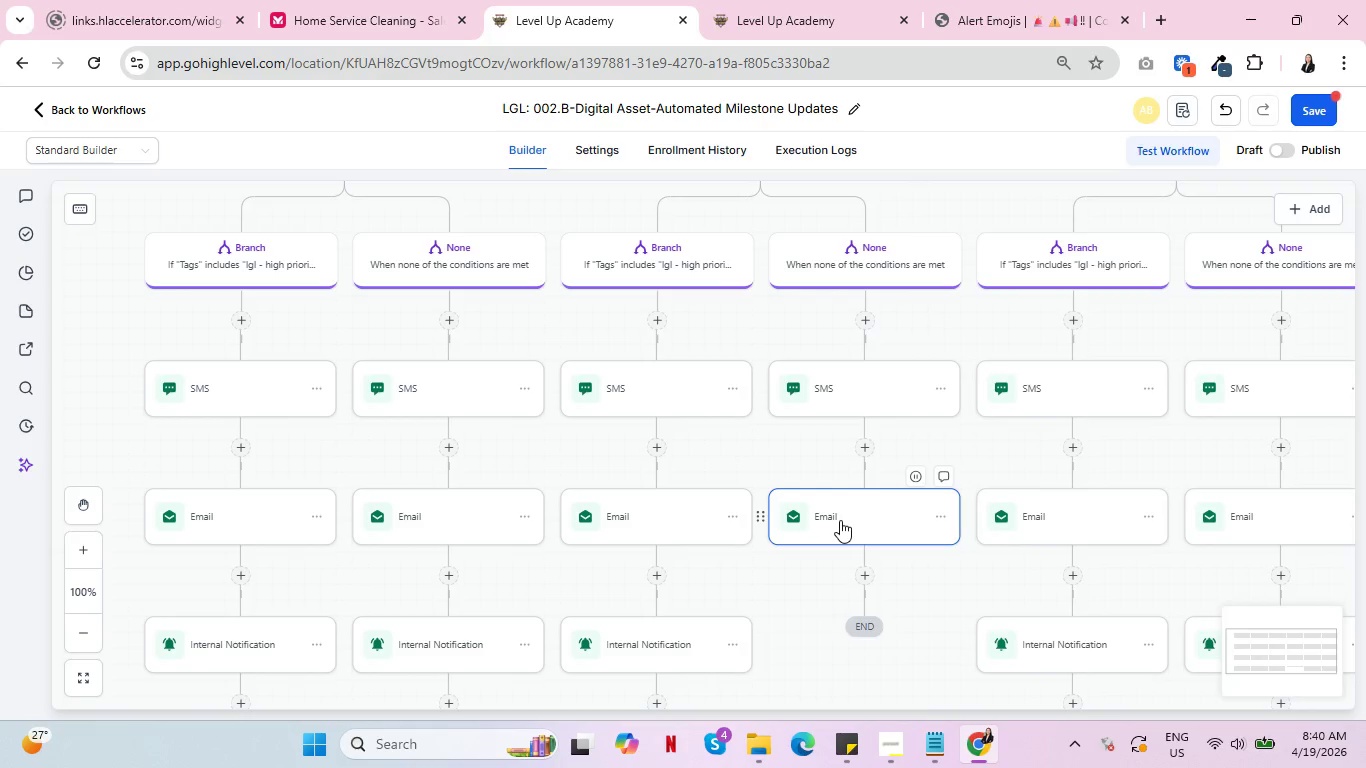 
left_click([843, 520])
 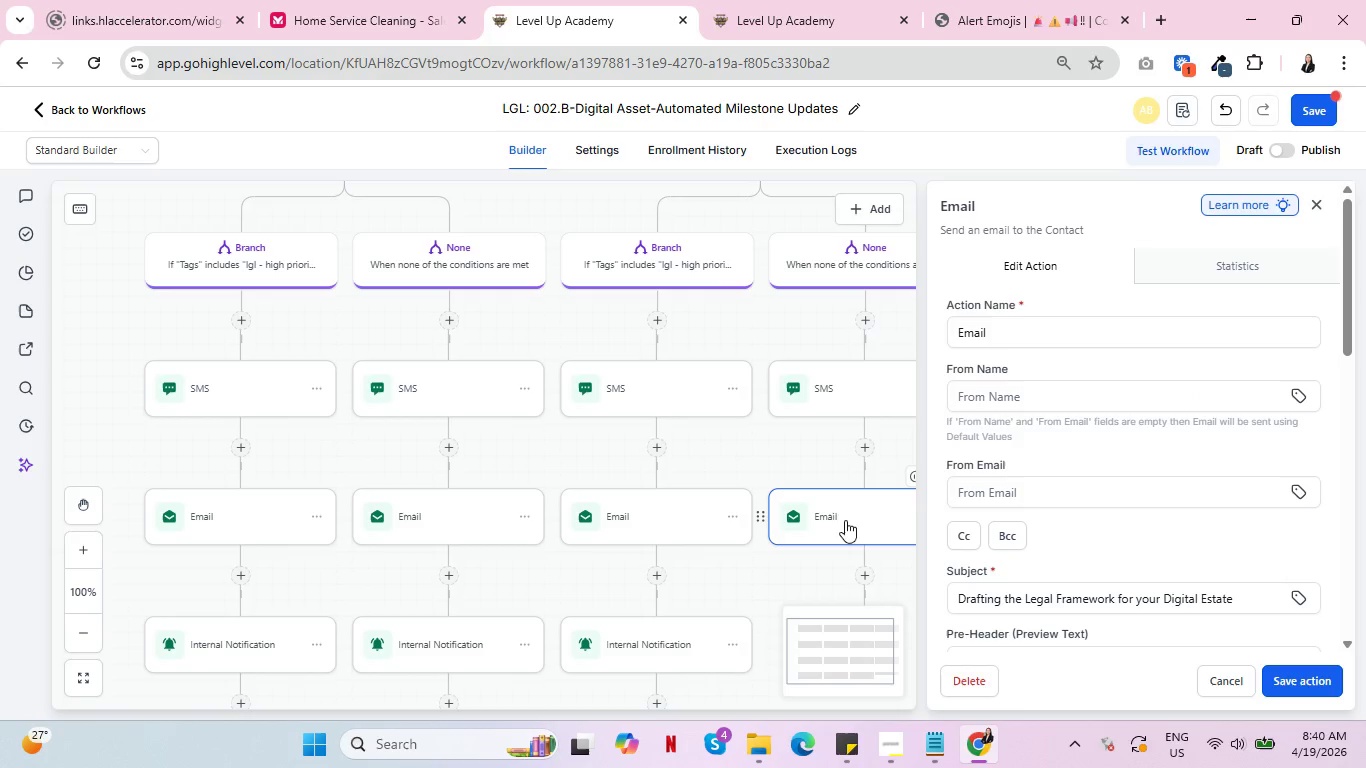 
scroll: coordinate [1266, 483], scroll_direction: down, amount: 3.0
 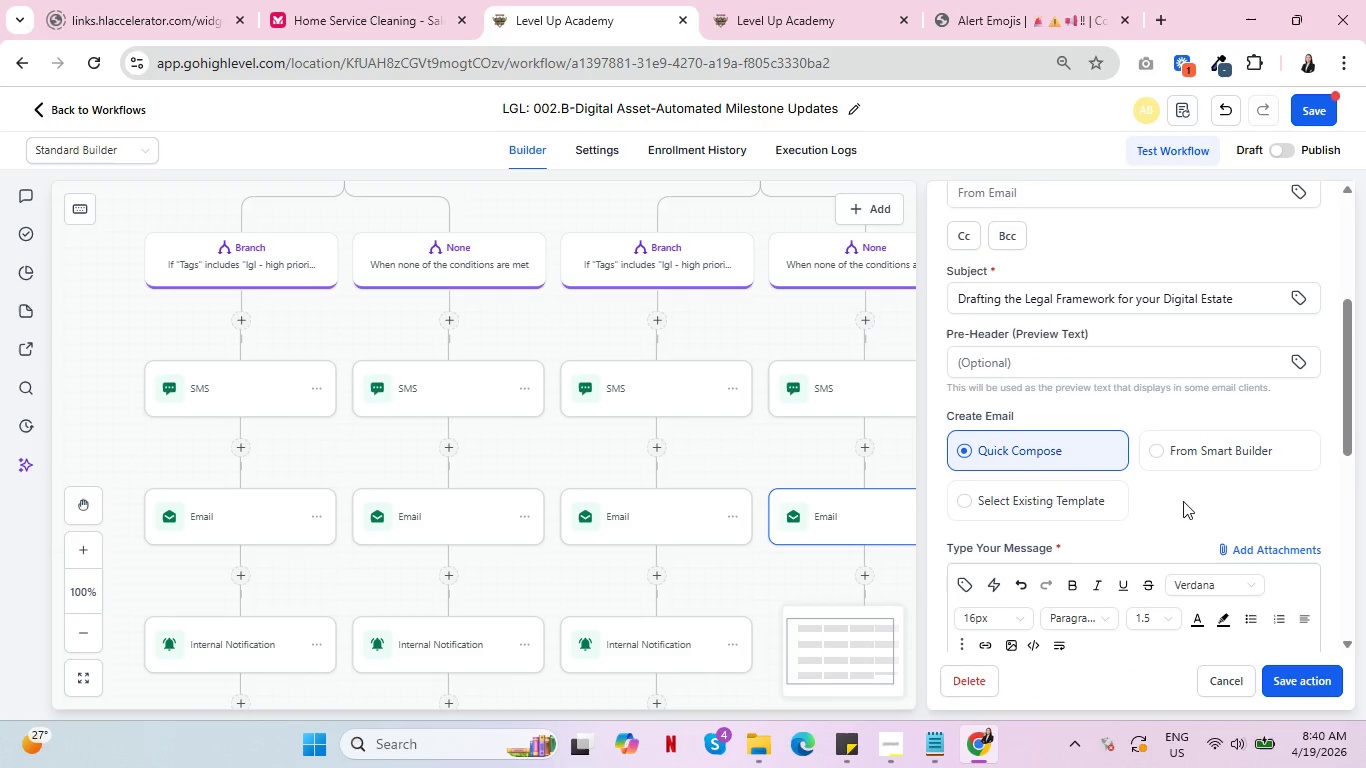 
left_click([1114, 521])
 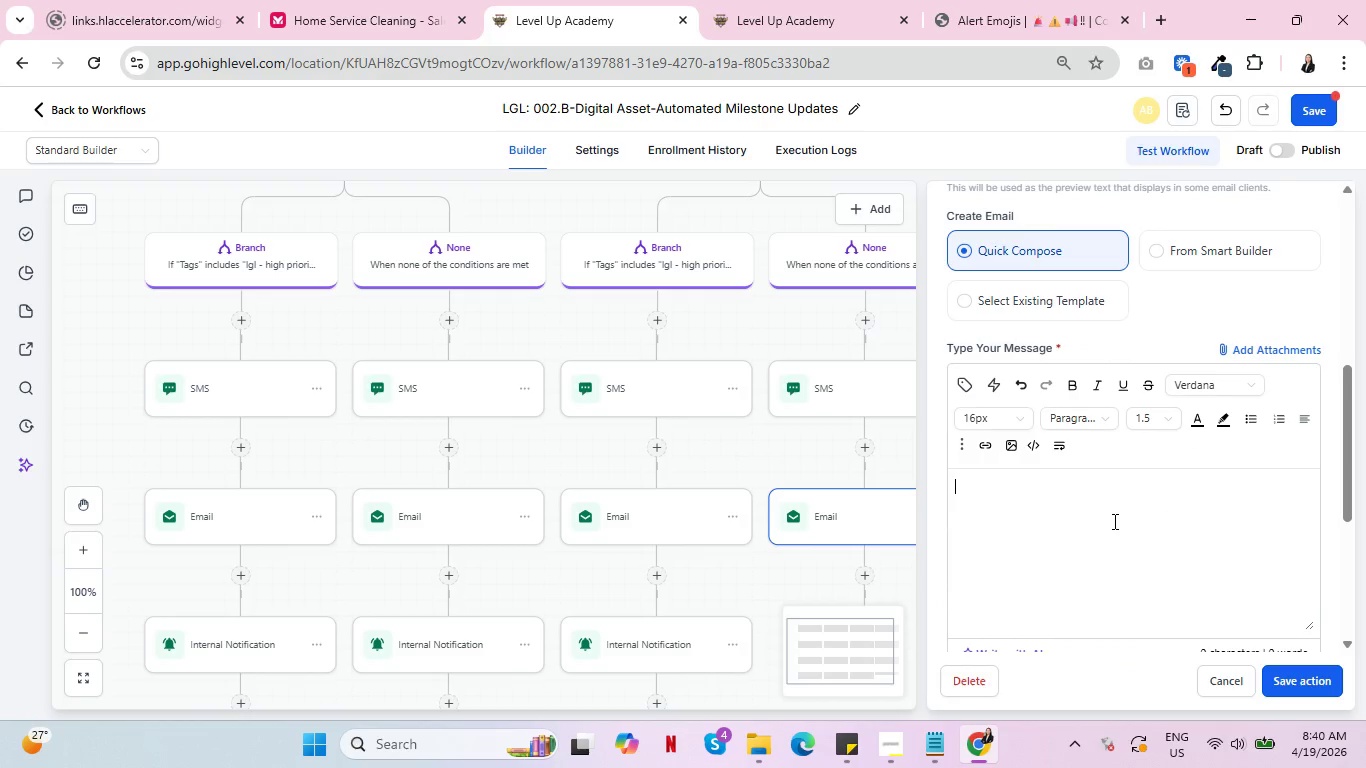 
scroll: coordinate [1179, 505], scroll_direction: down, amount: 2.0
 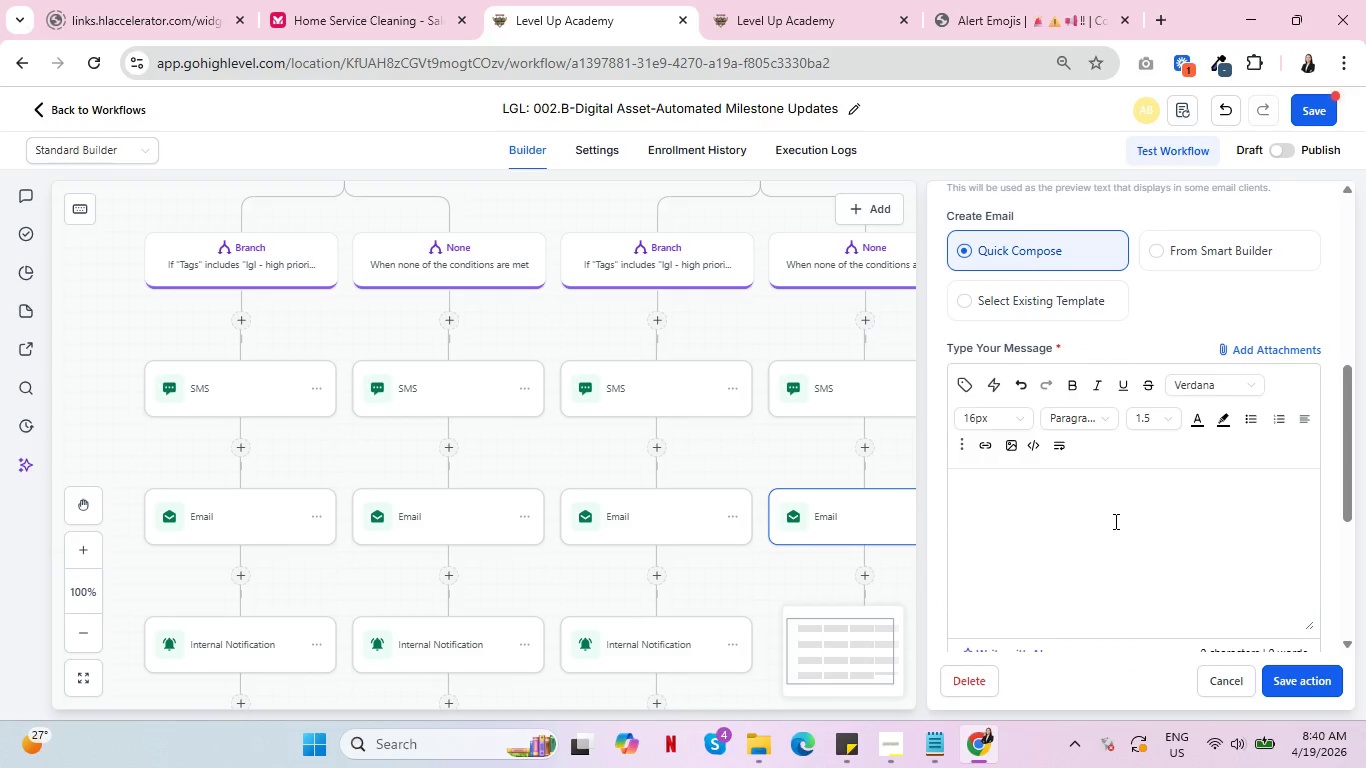 
key(Control+V)
 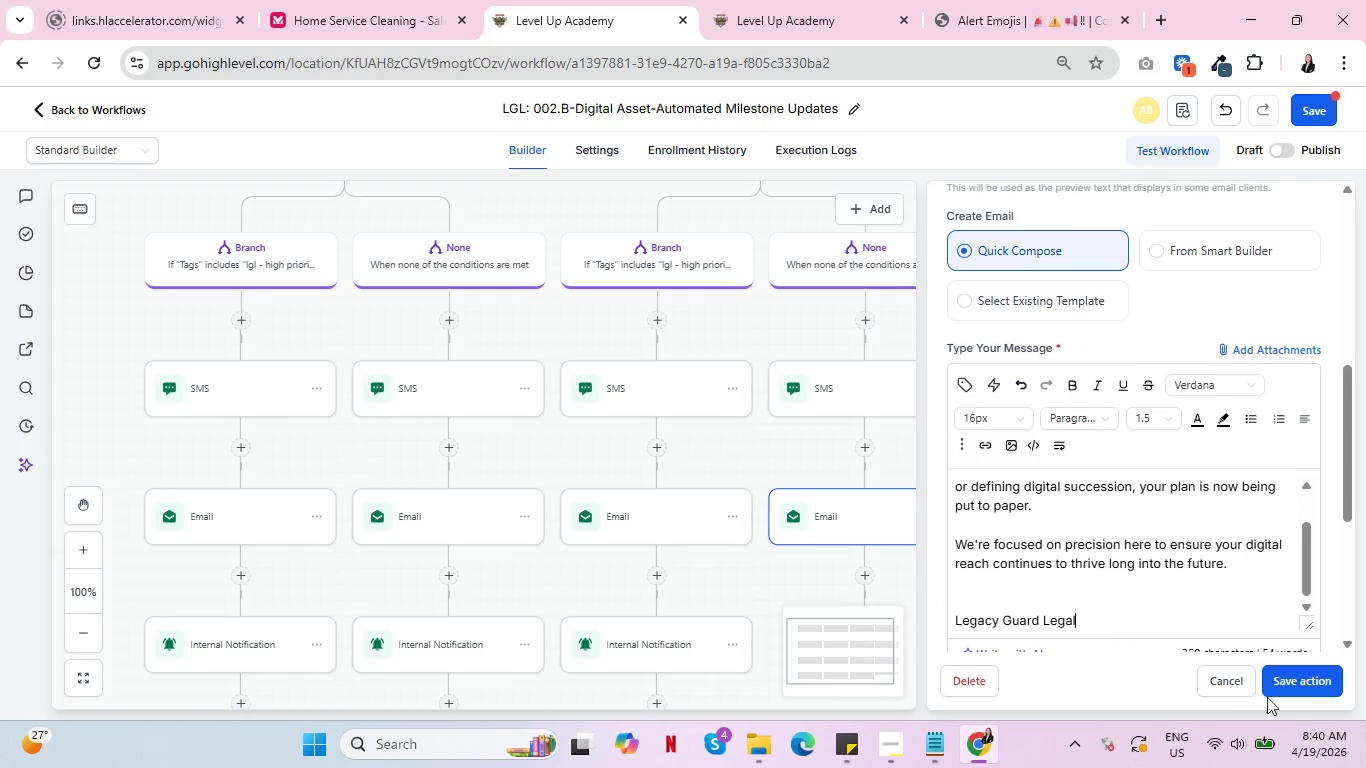 
left_click([1297, 677])
 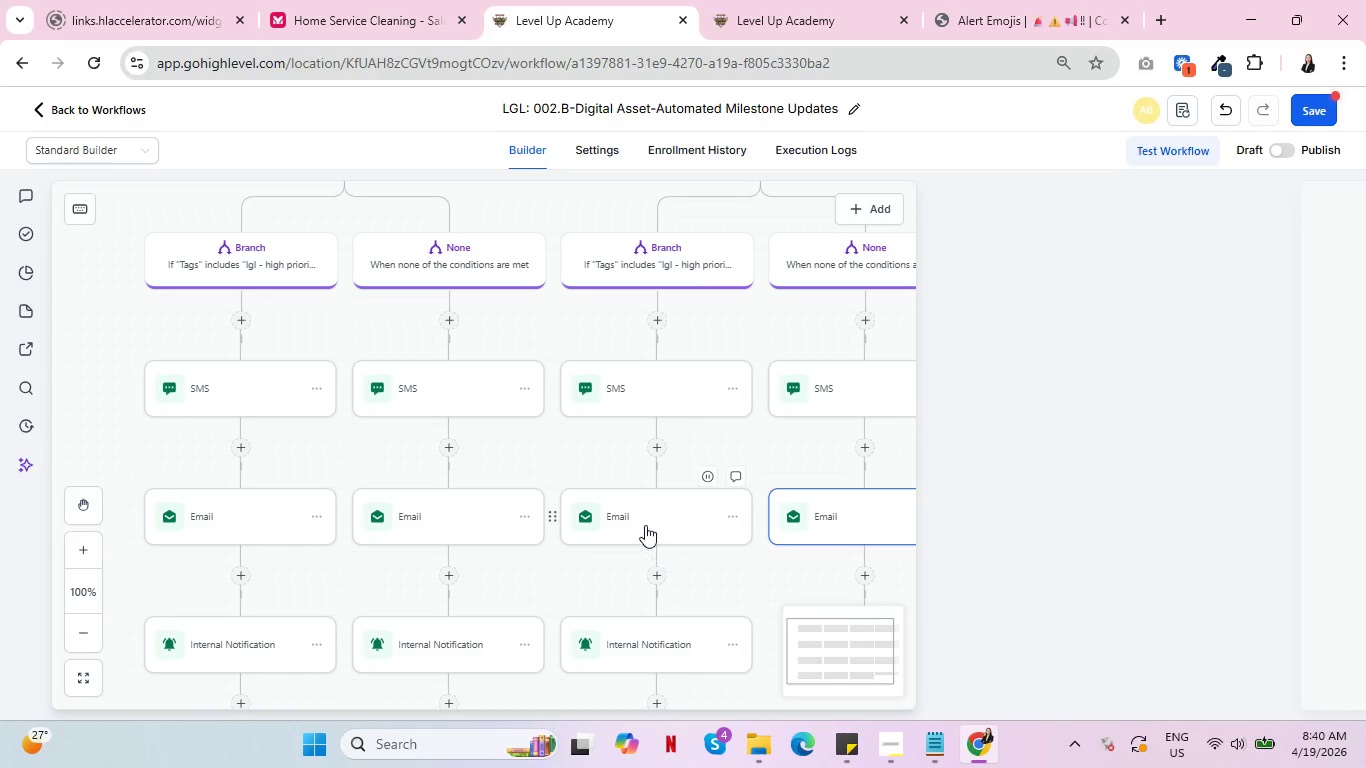 
left_click([643, 517])
 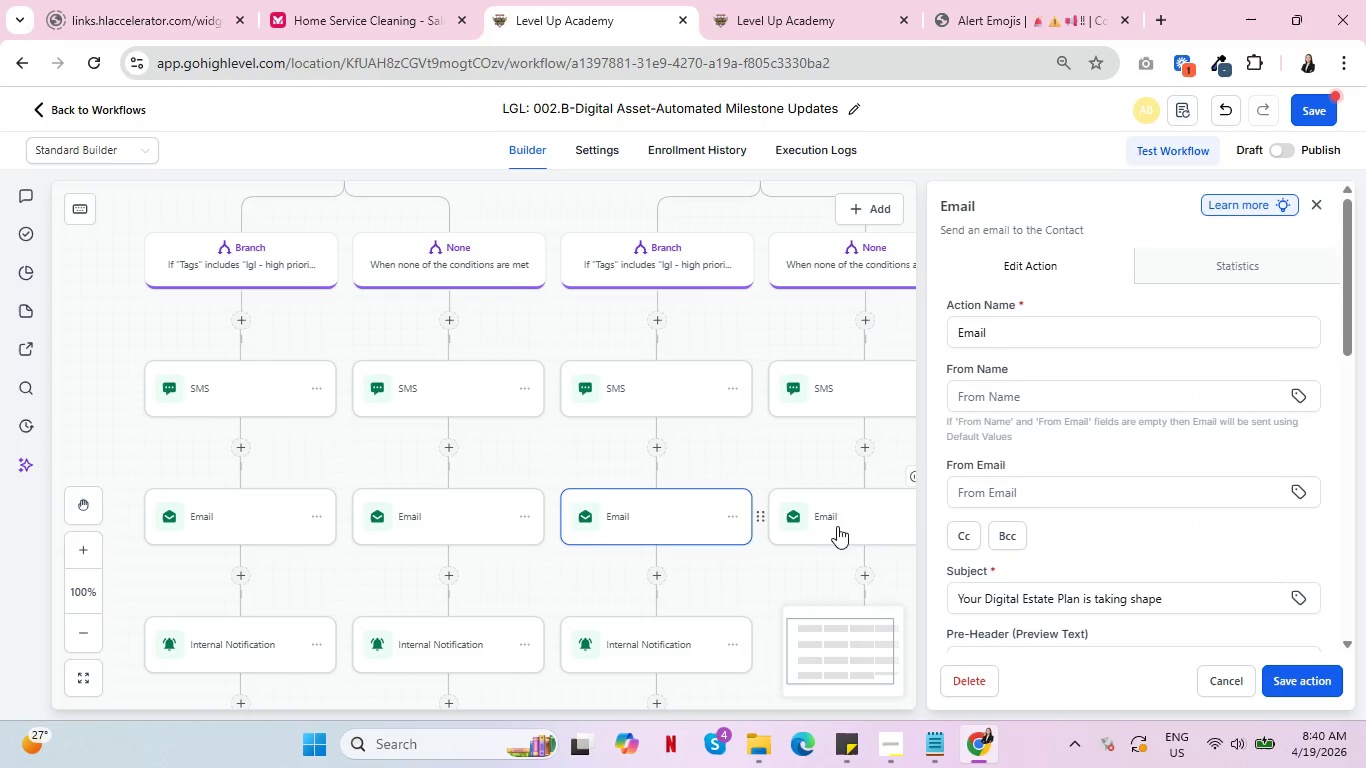 
scroll: coordinate [1121, 537], scroll_direction: down, amount: 6.0
 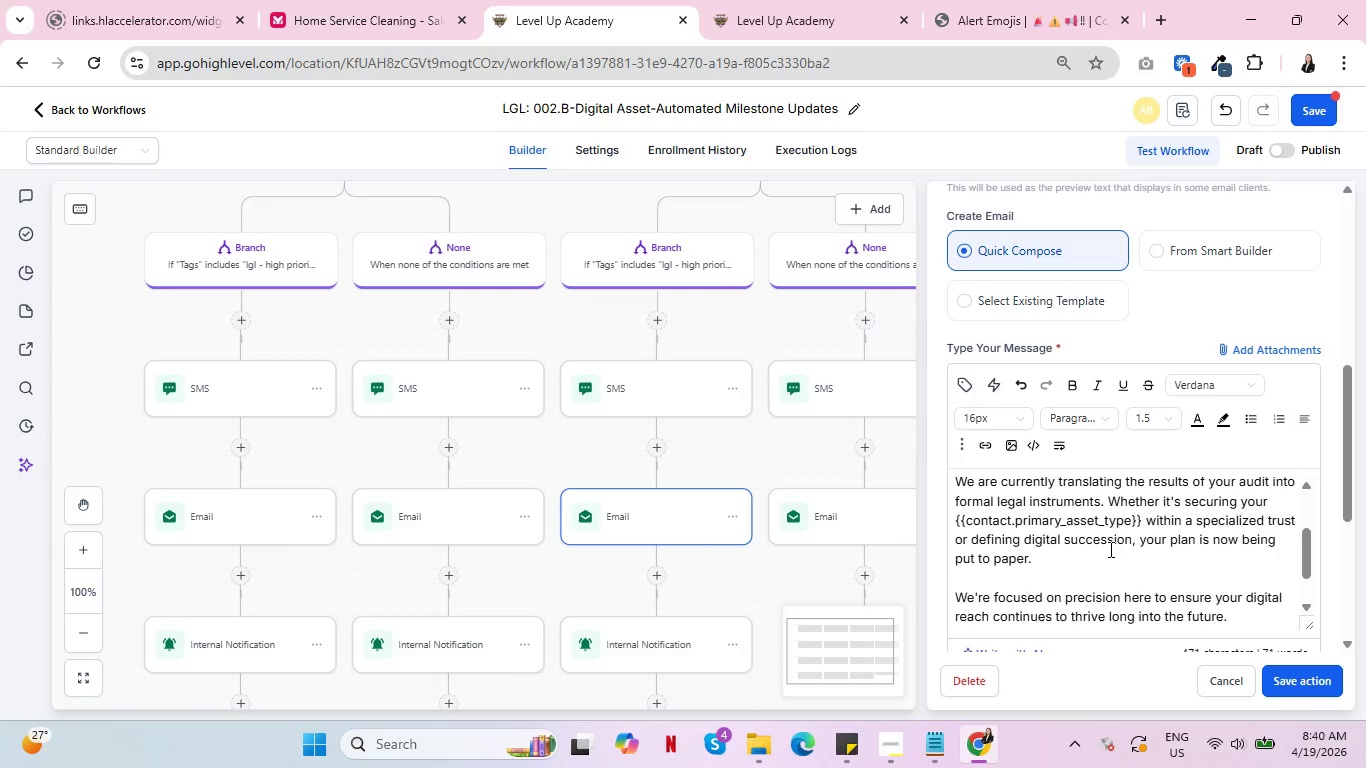 
wait(30.07)
 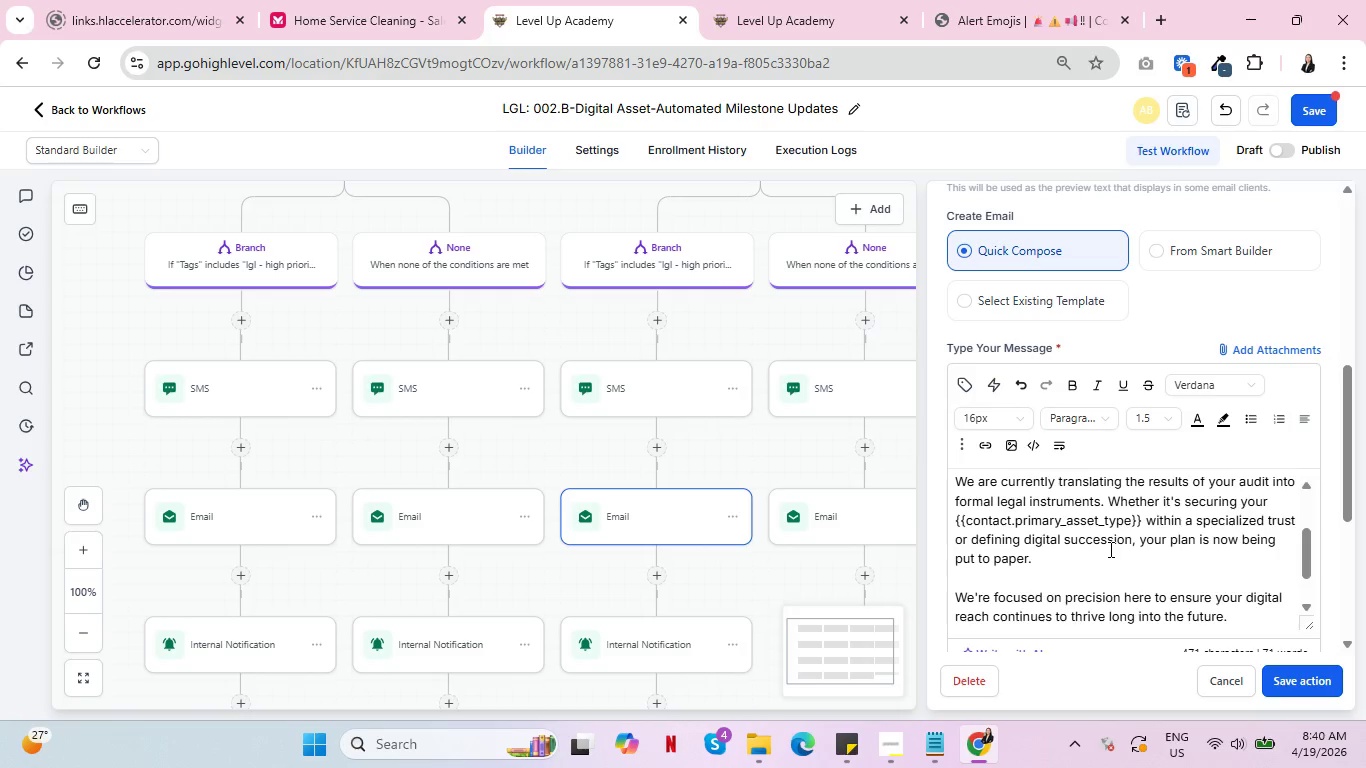 
scroll: coordinate [1109, 549], scroll_direction: up, amount: 1.0
 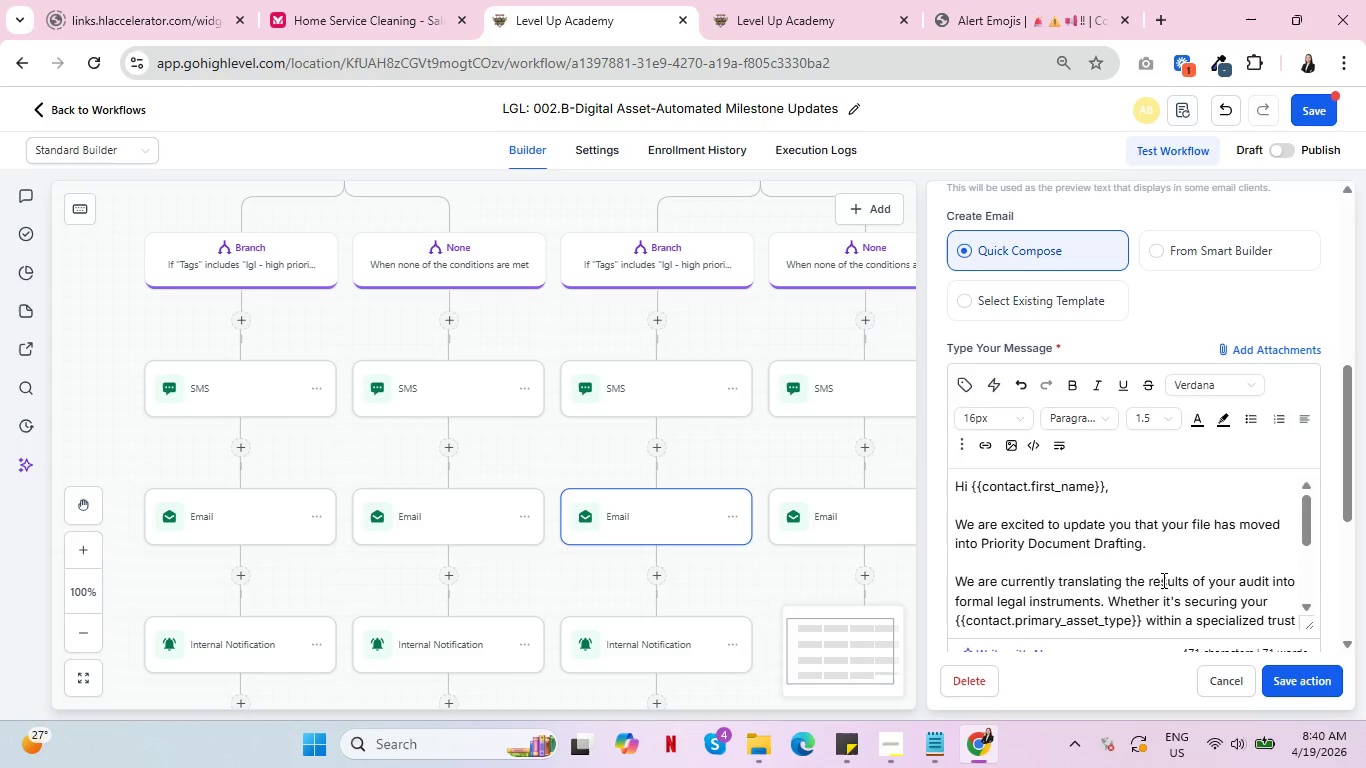 
left_click([1205, 584])
 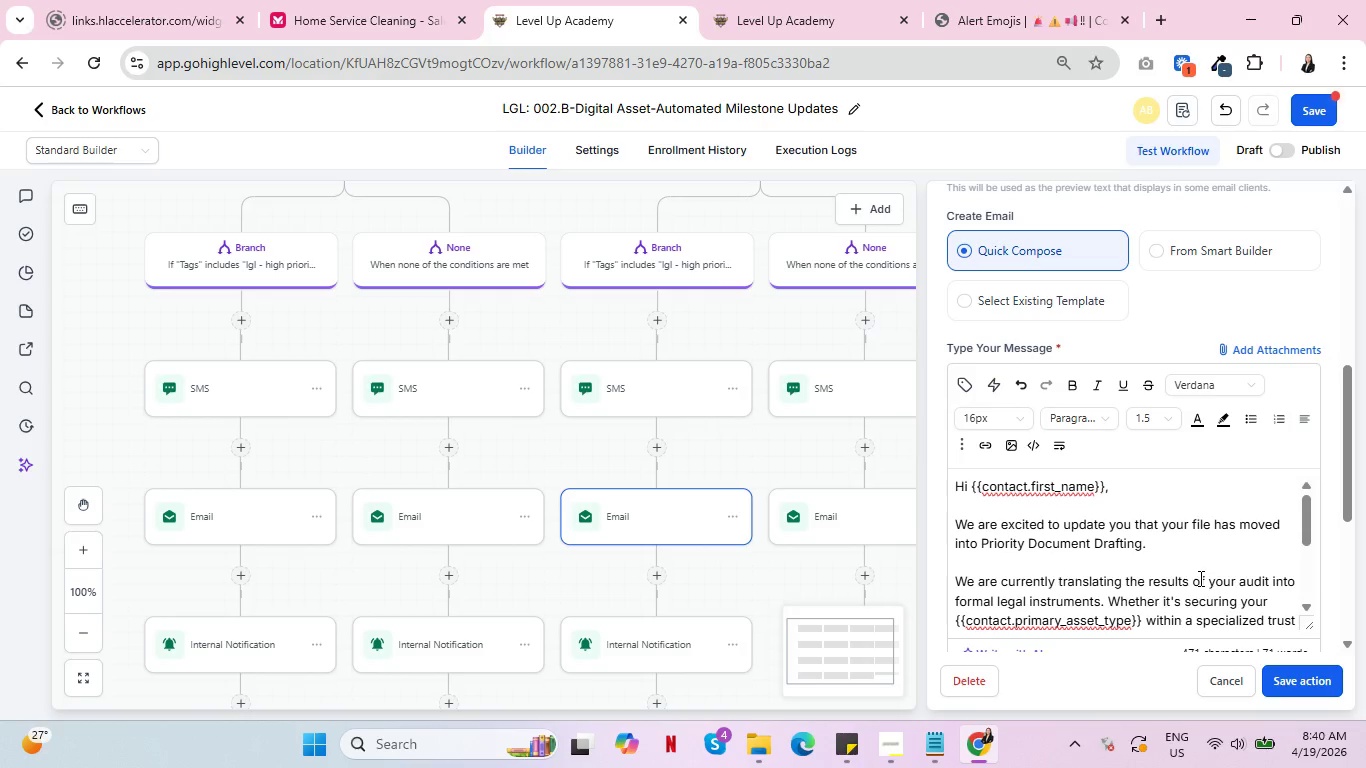 
wait(13.31)
 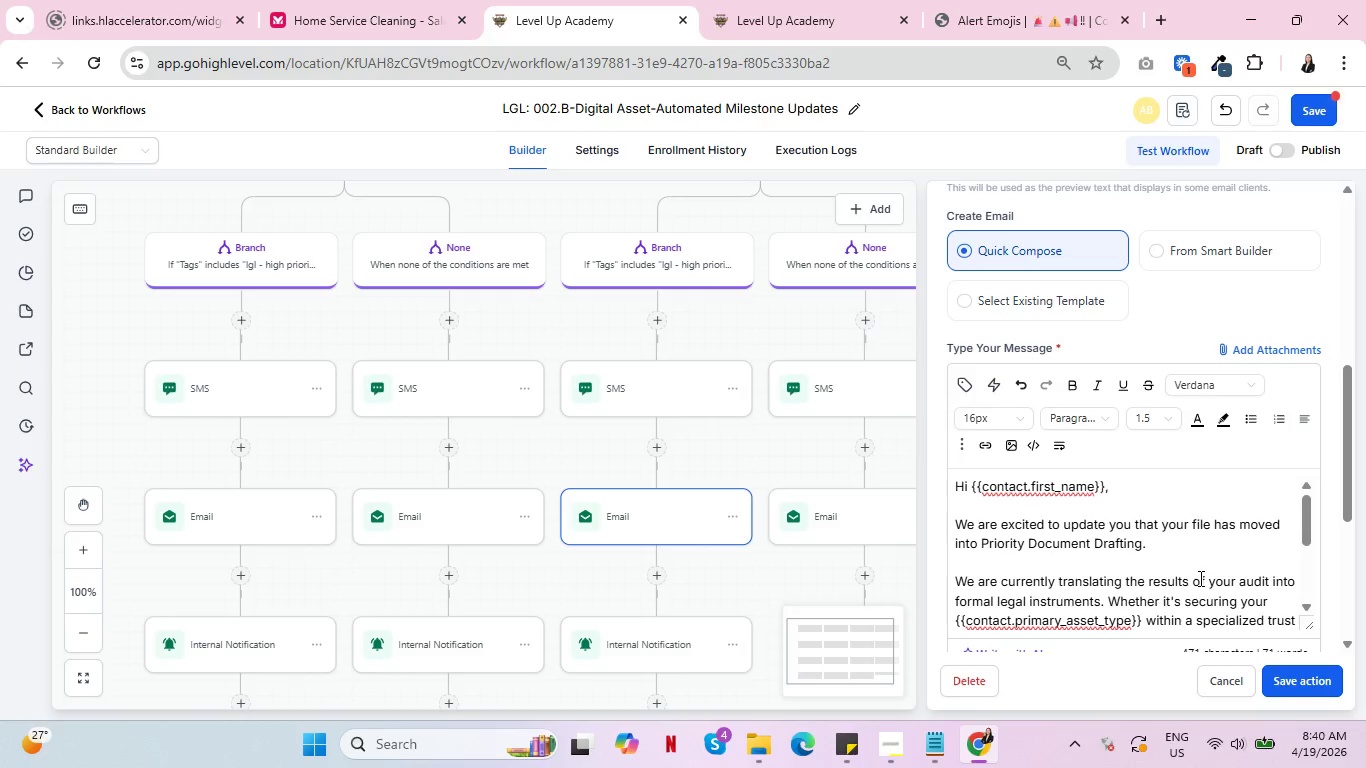 
scroll: coordinate [1194, 576], scroll_direction: down, amount: 1.0
 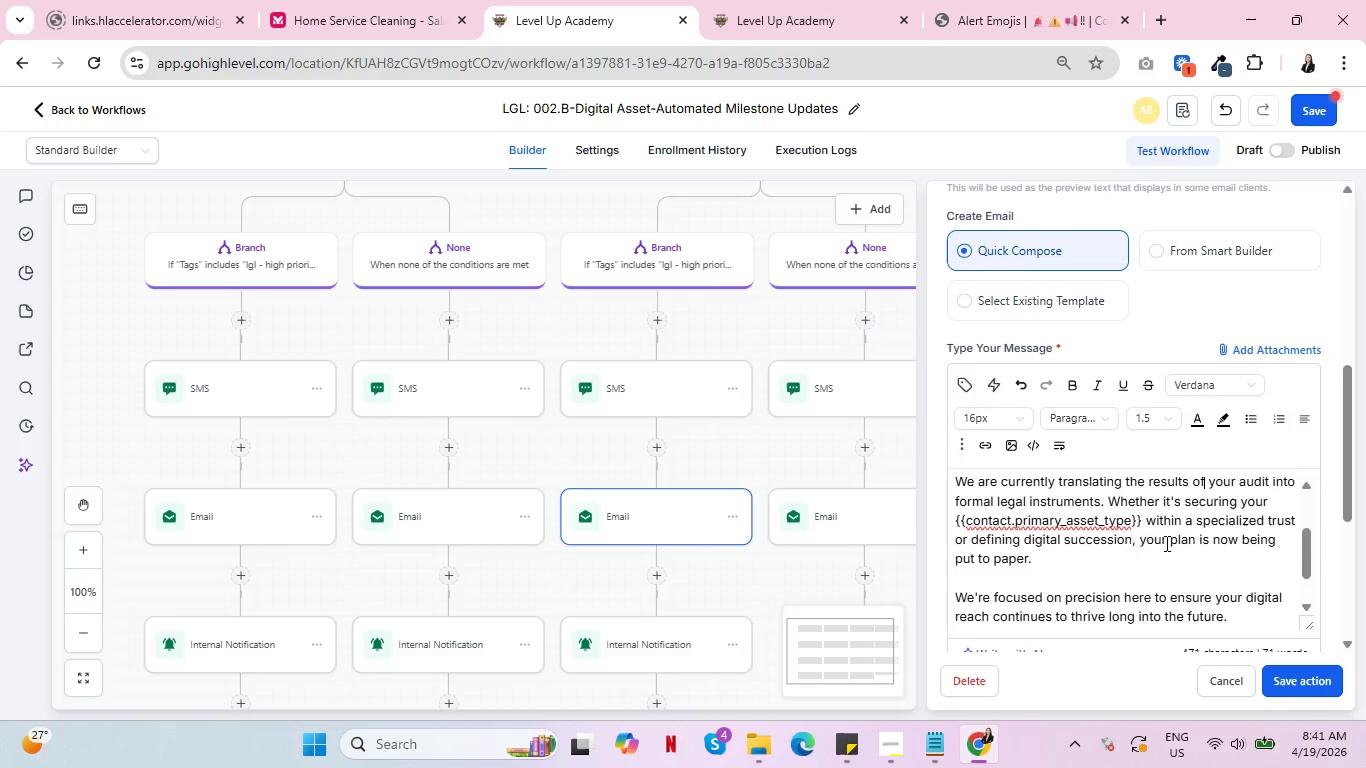 
left_click([1057, 566])
 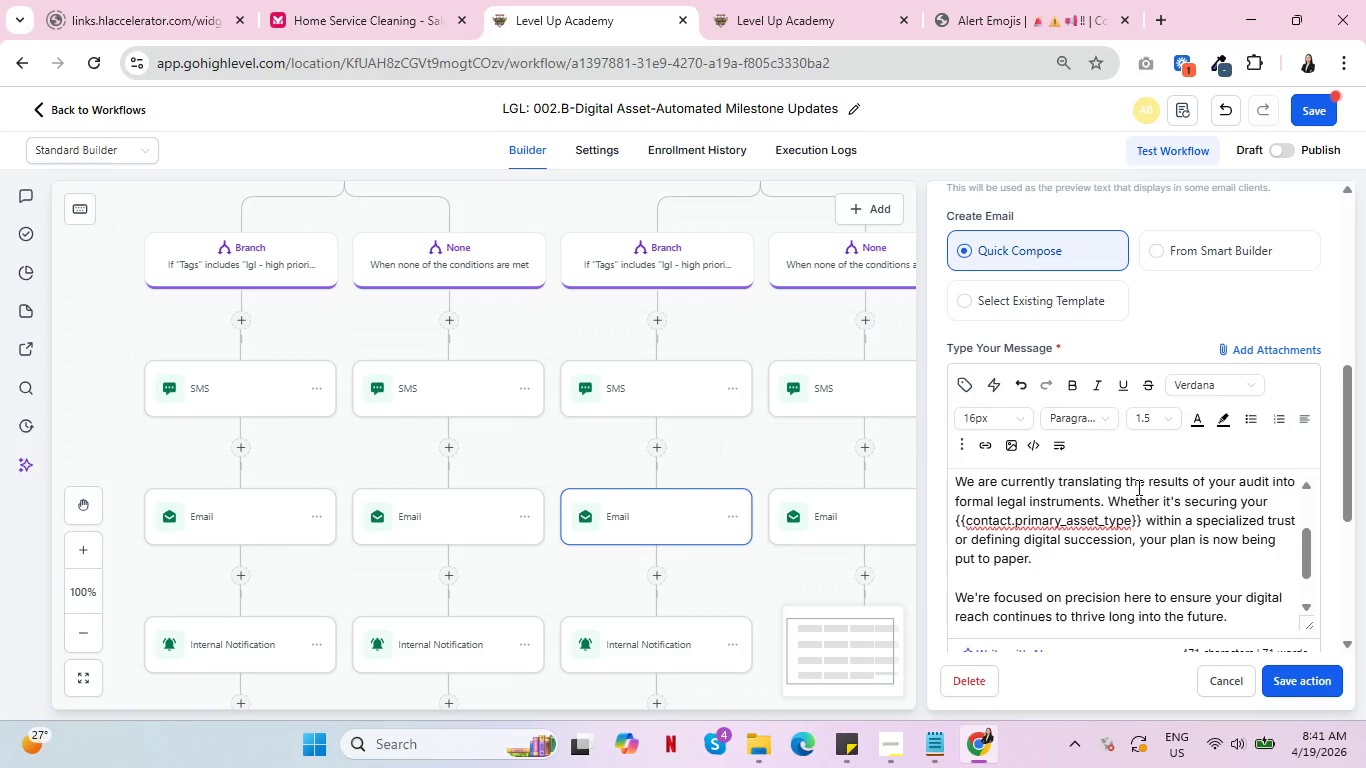 
wait(8.95)
 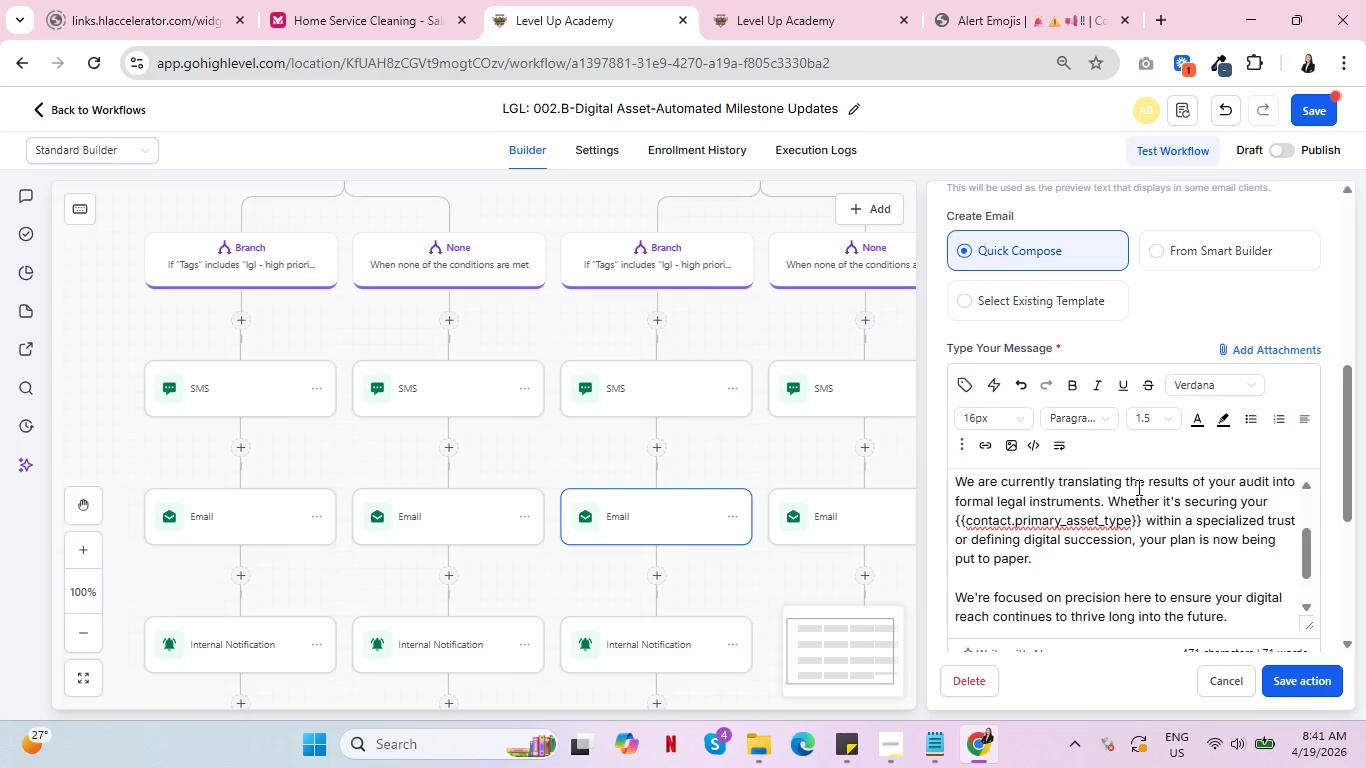 
left_click_drag(start_coordinate=[1126, 483], to_coordinate=[1156, 511])
 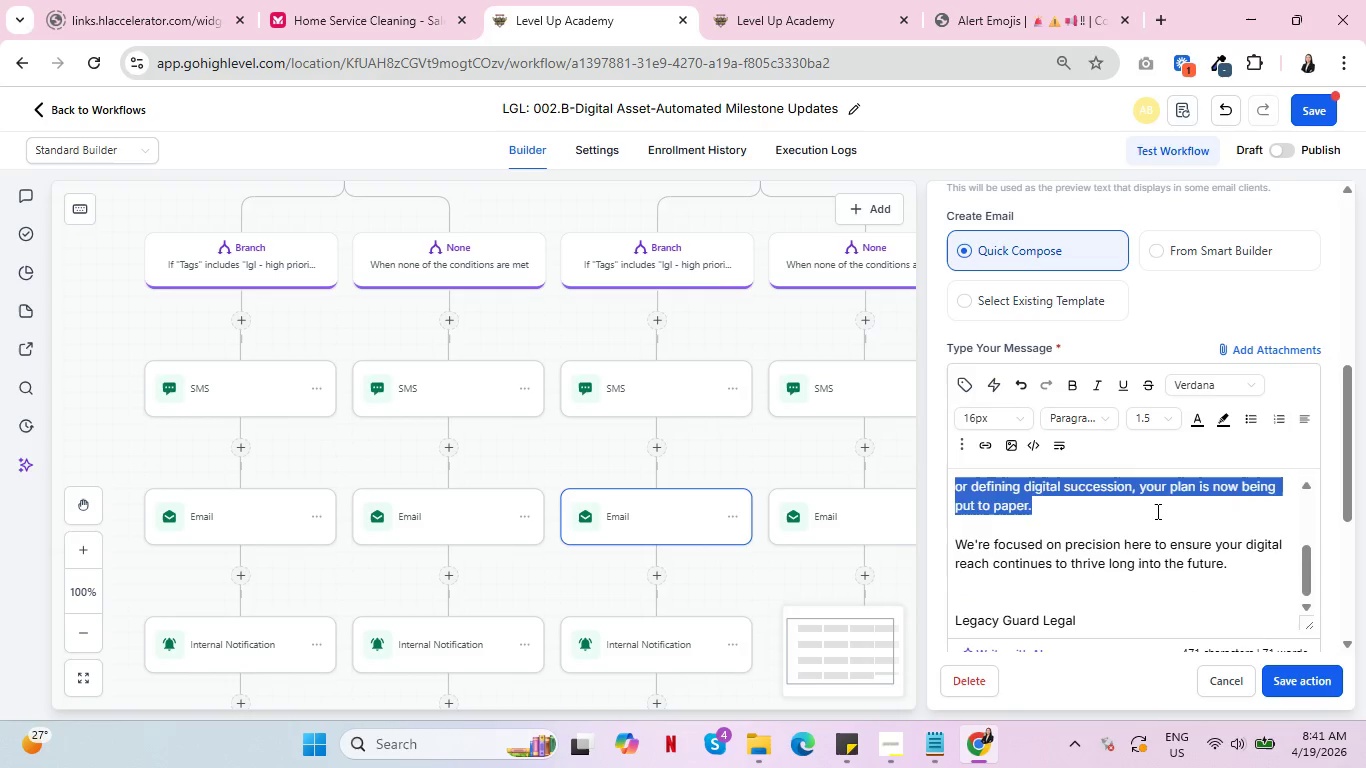 
key(Backspace)
type(your )
 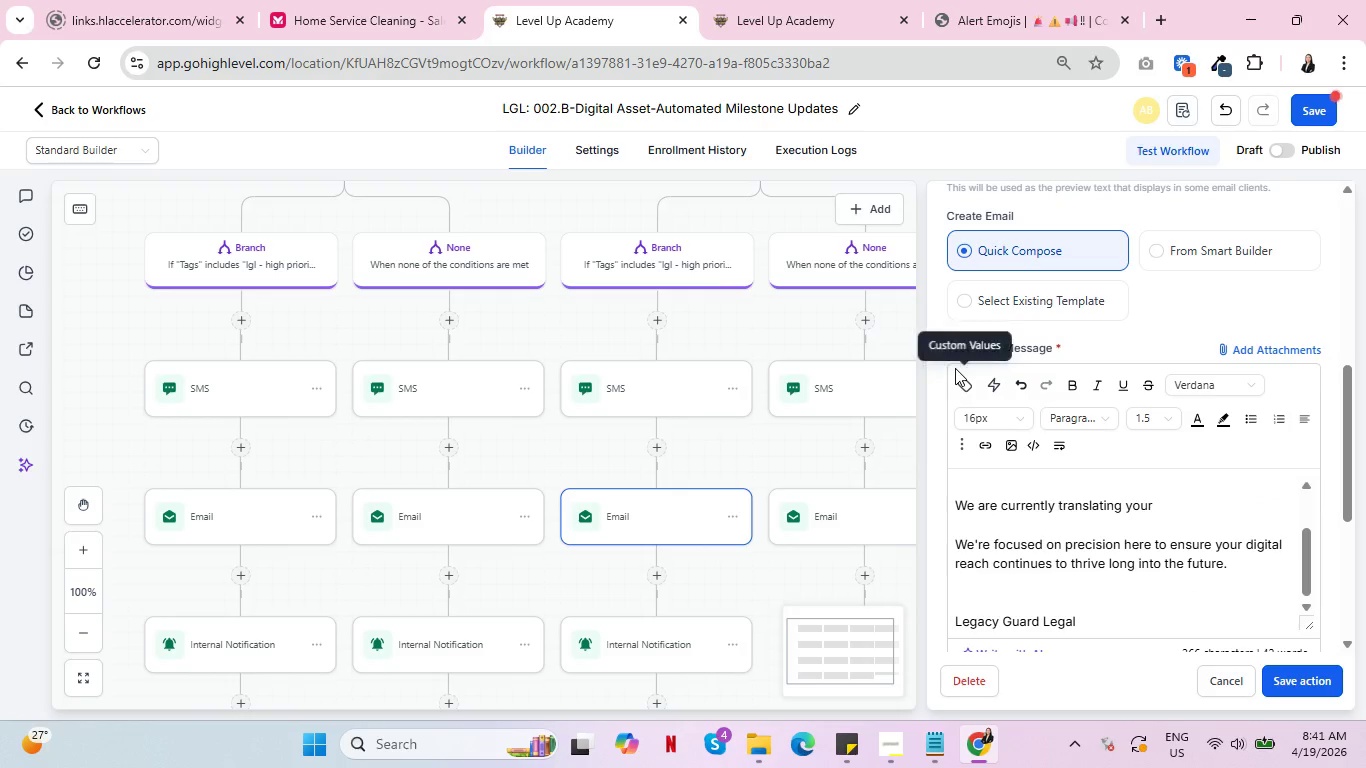 
left_click([960, 379])
 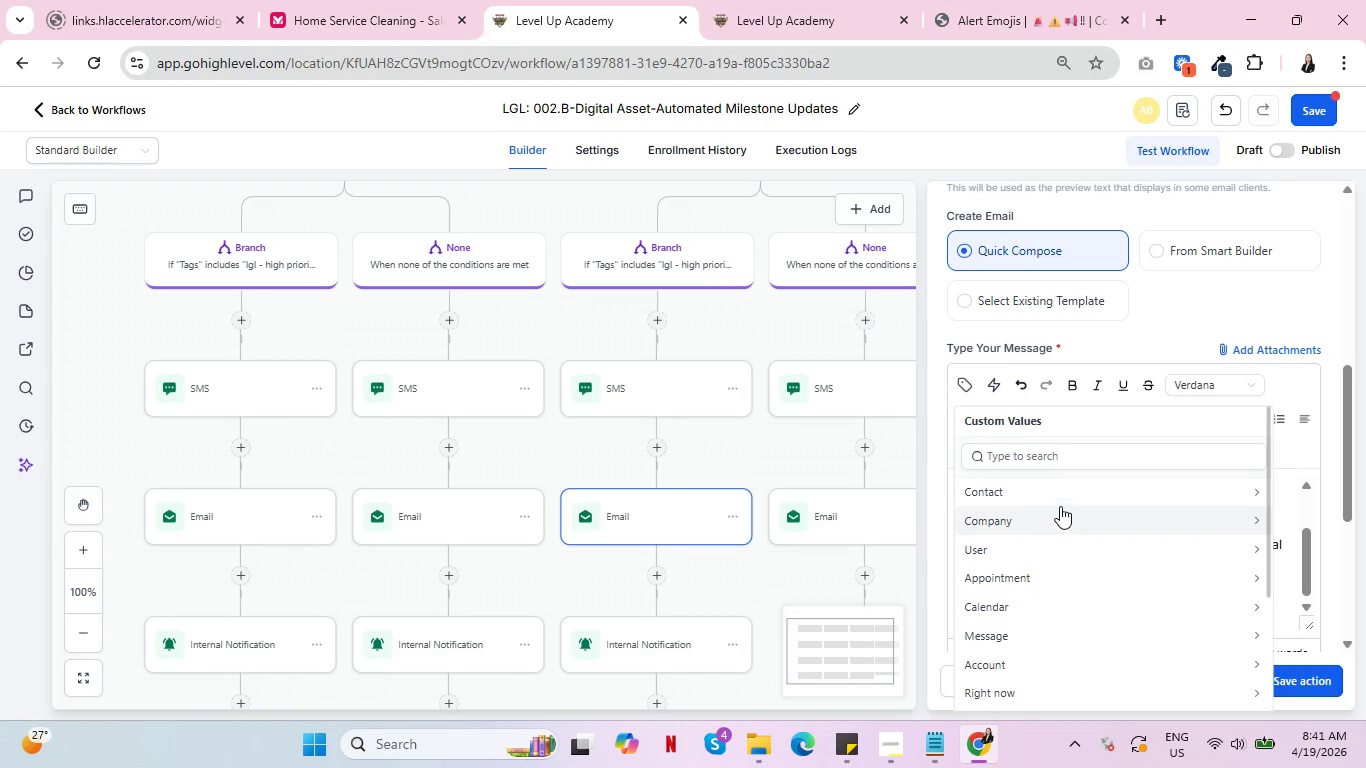 
left_click([1061, 493])
 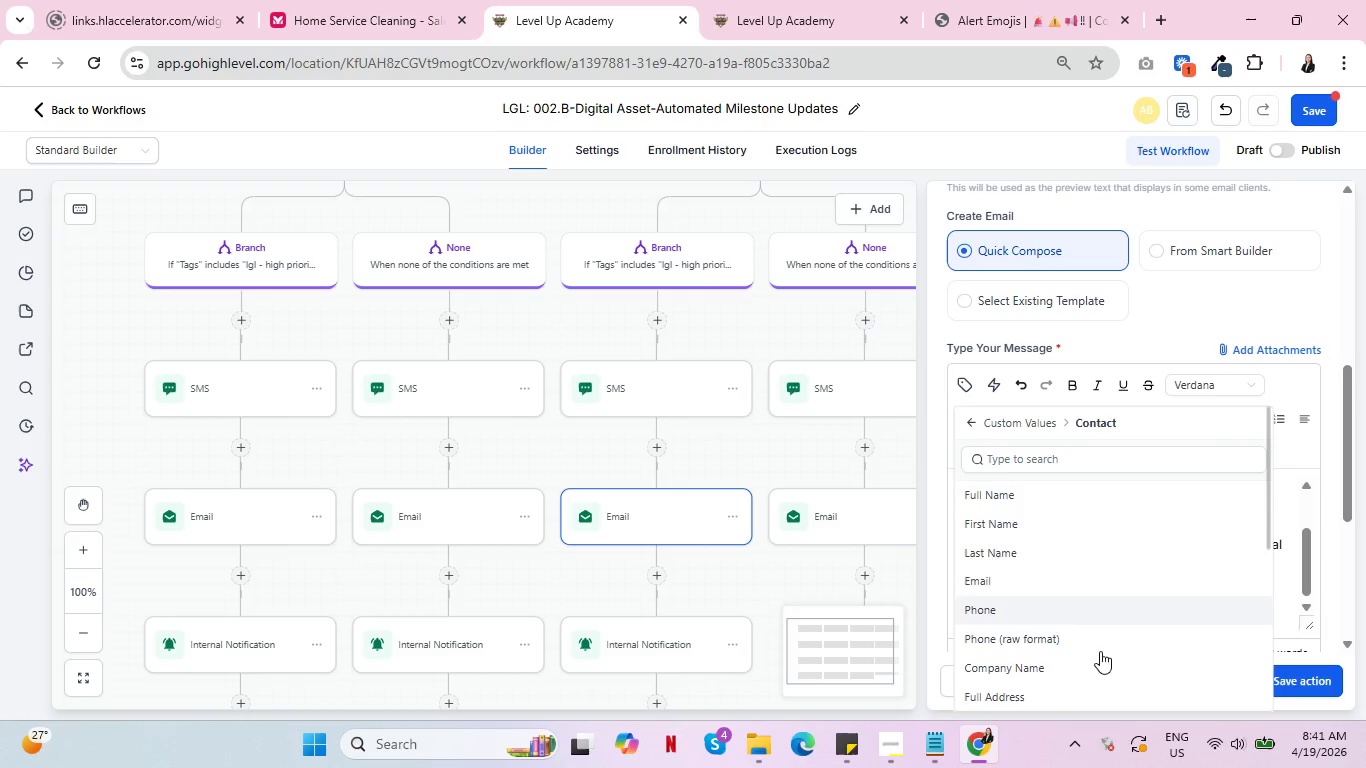 
scroll: coordinate [1080, 671], scroll_direction: down, amount: 5.0
 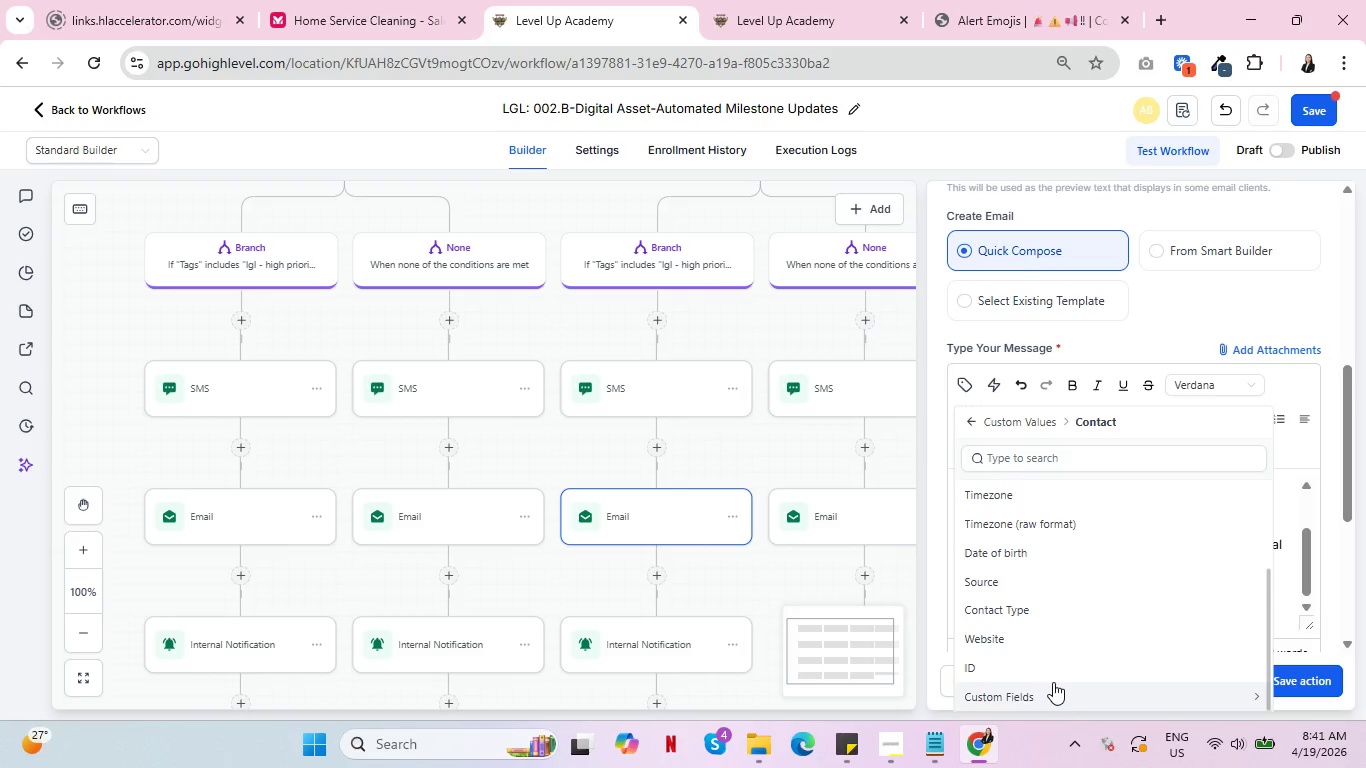 
left_click([1051, 692])
 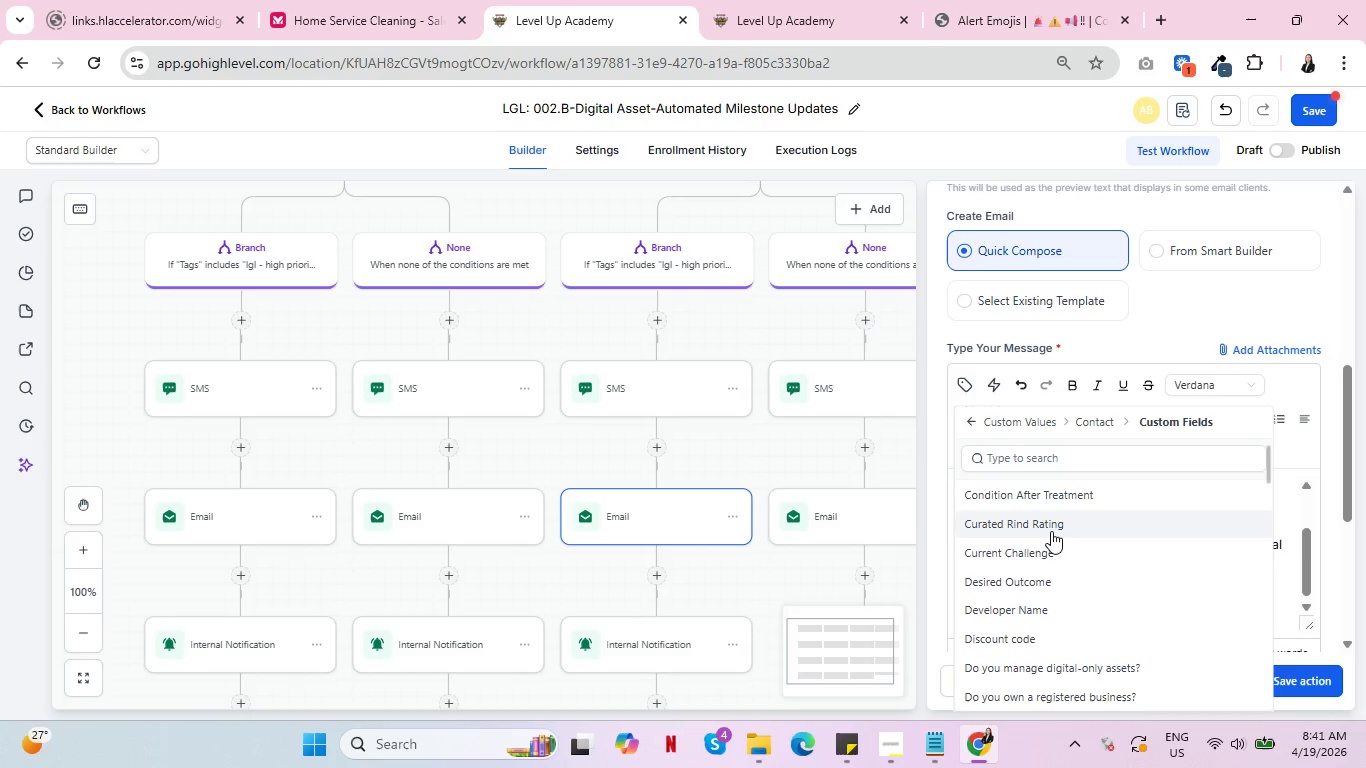 
left_click([1017, 454])
 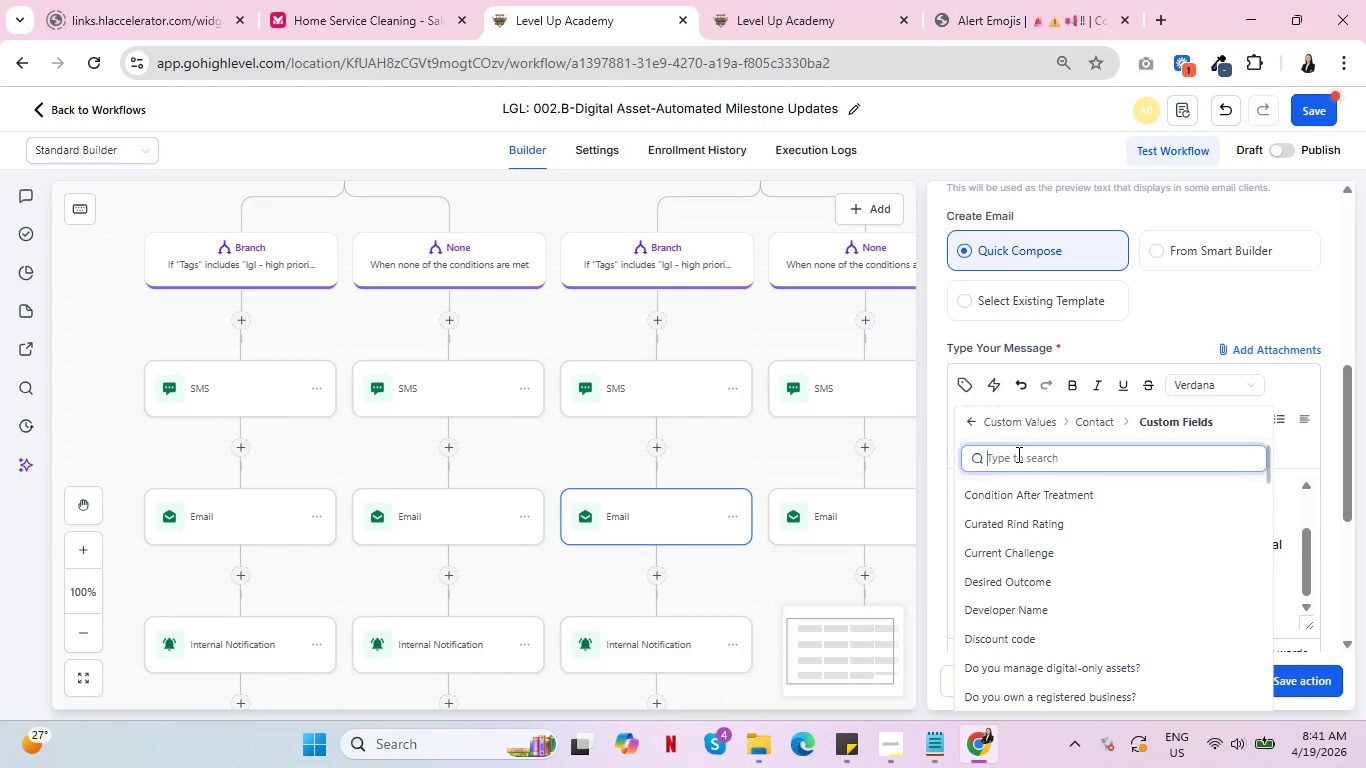 
type(reach)
 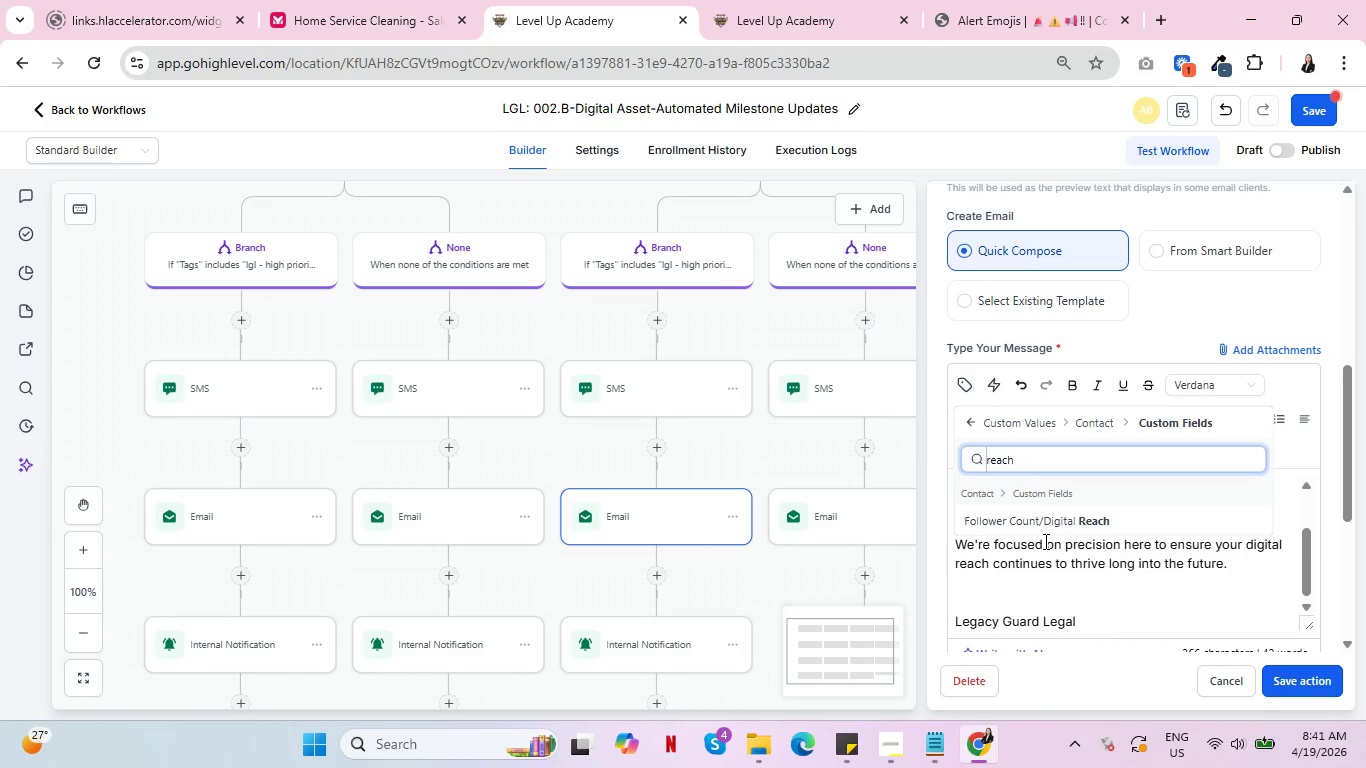 
left_click([1058, 526])
 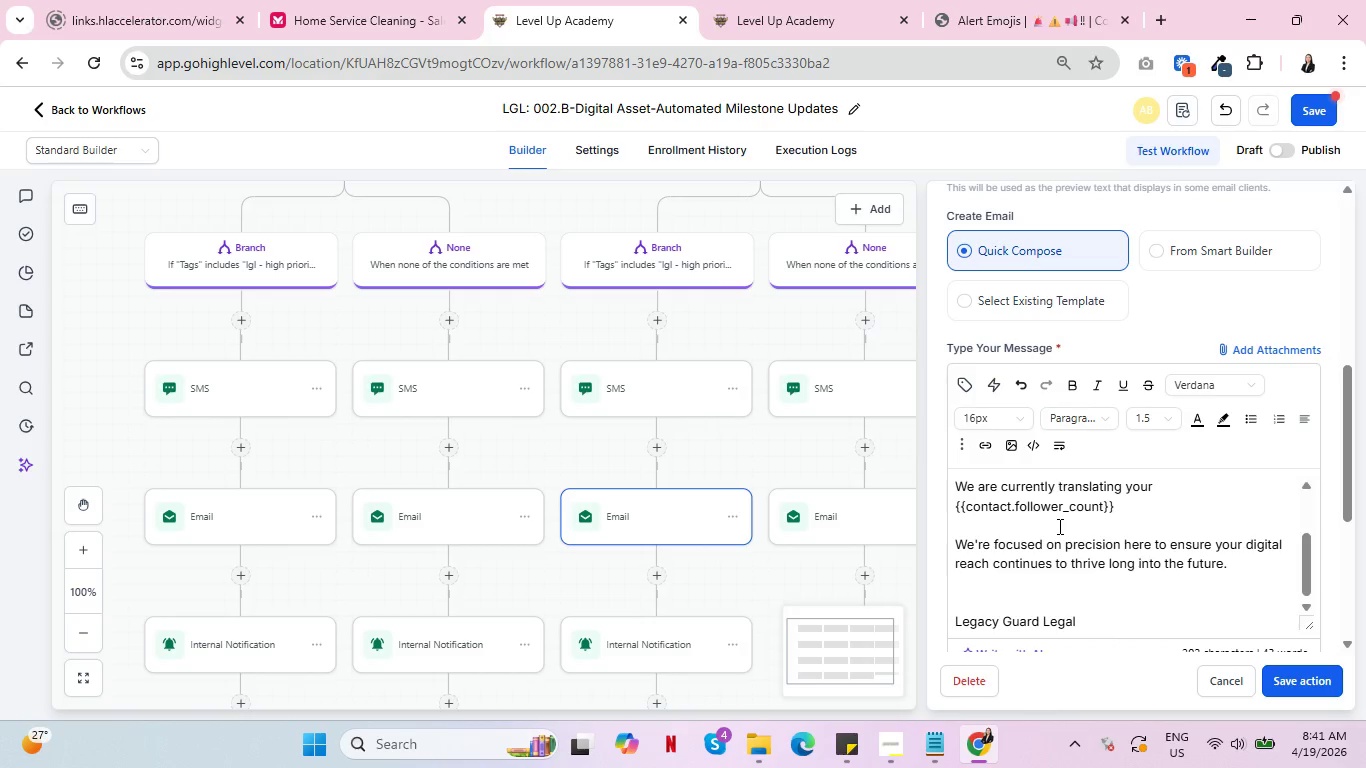 
type( into a series of )
 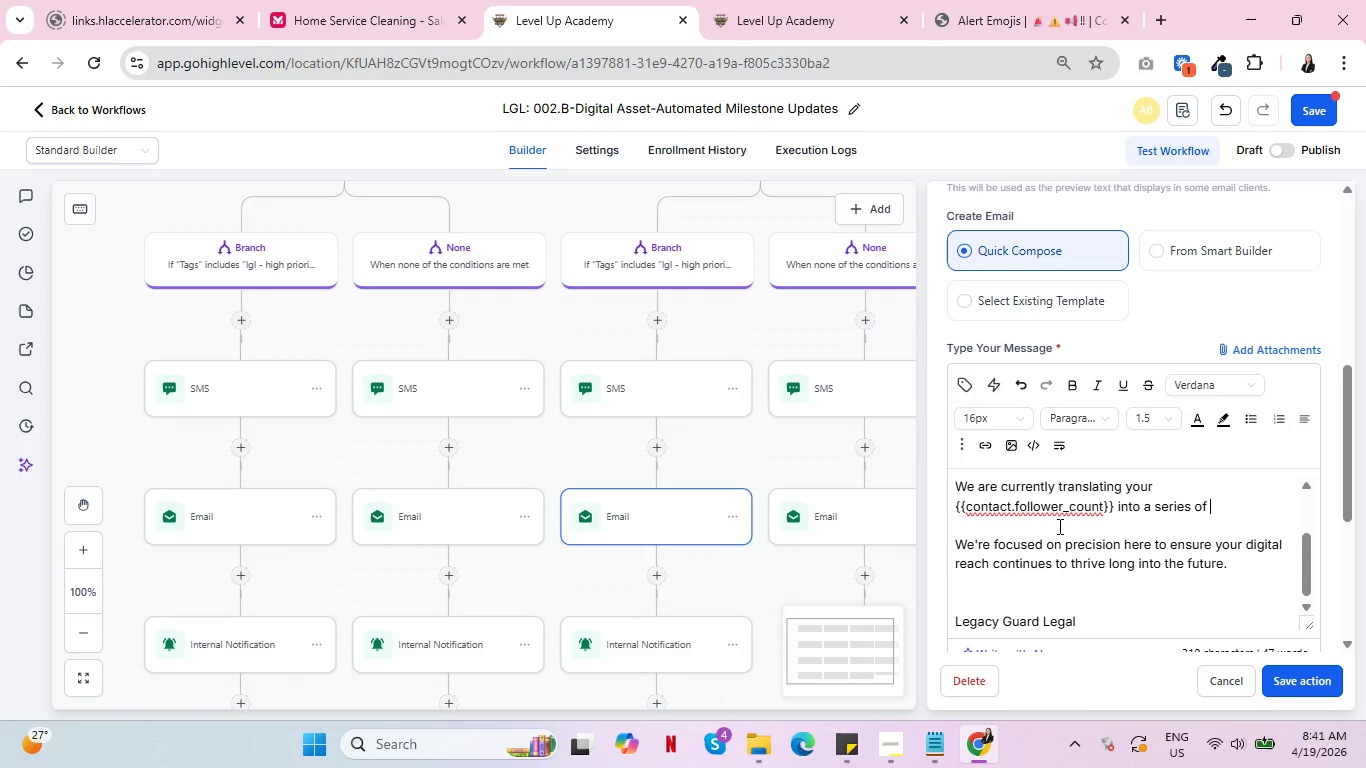 
type(protected digital )
 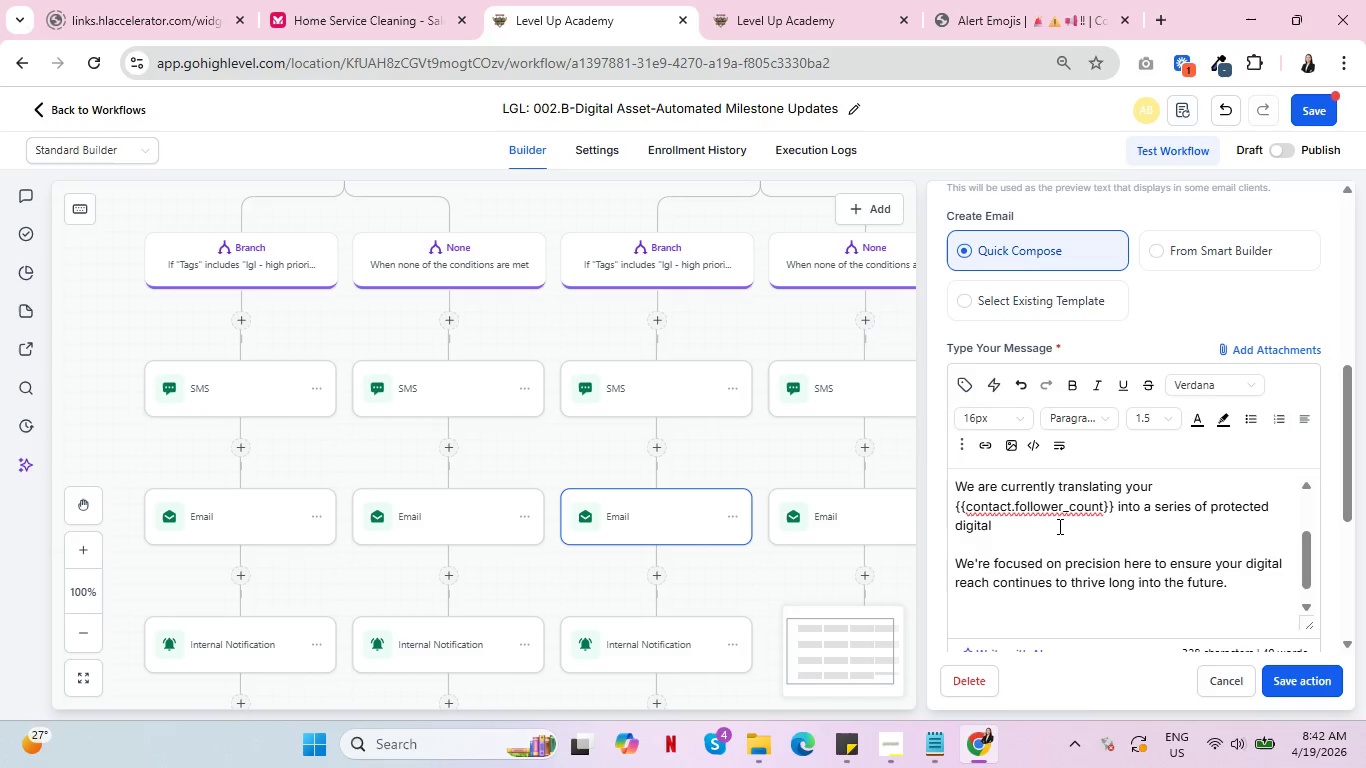 
wait(18.3)
 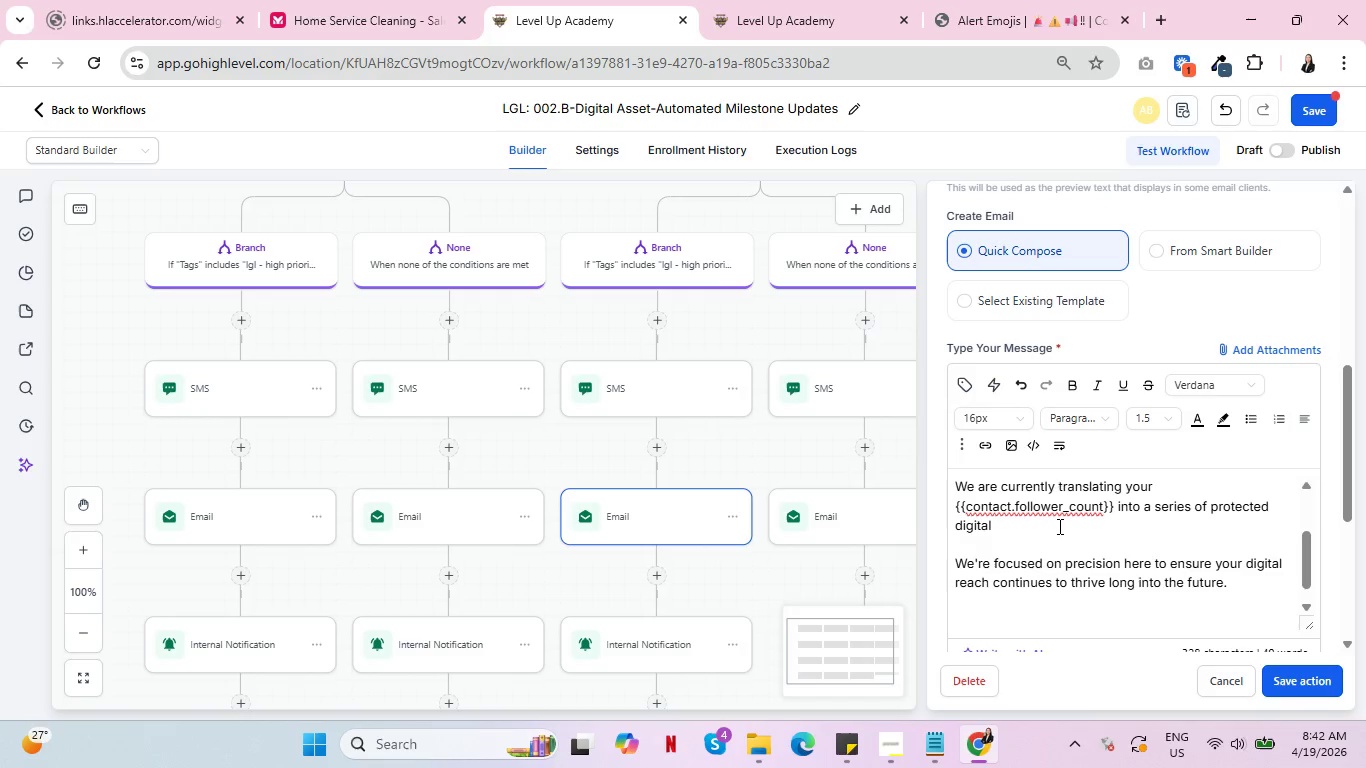 
type(trusts and estated pla)
key(Backspace)
key(Backspace)
key(Backspace)
key(Backspace)
key(Backspace)
type( plans.)
 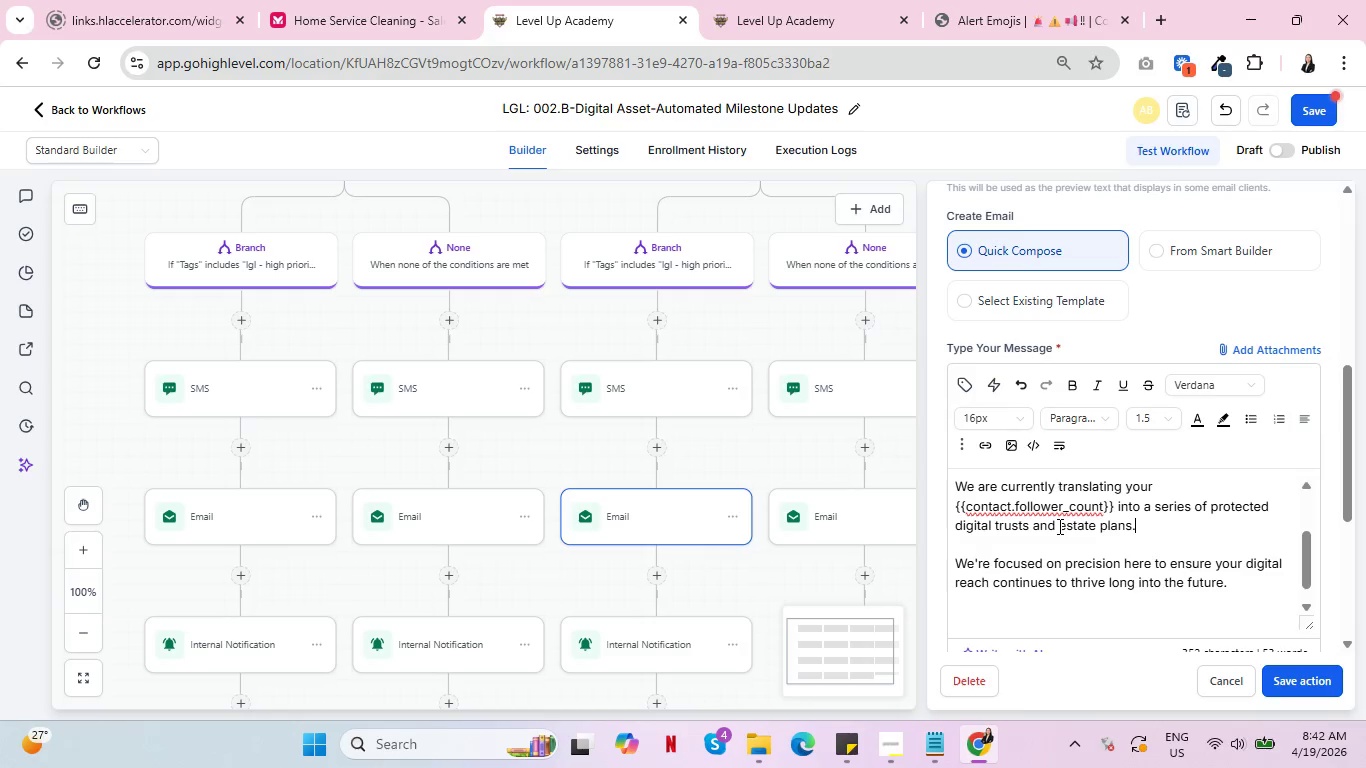 
wait(10.45)
 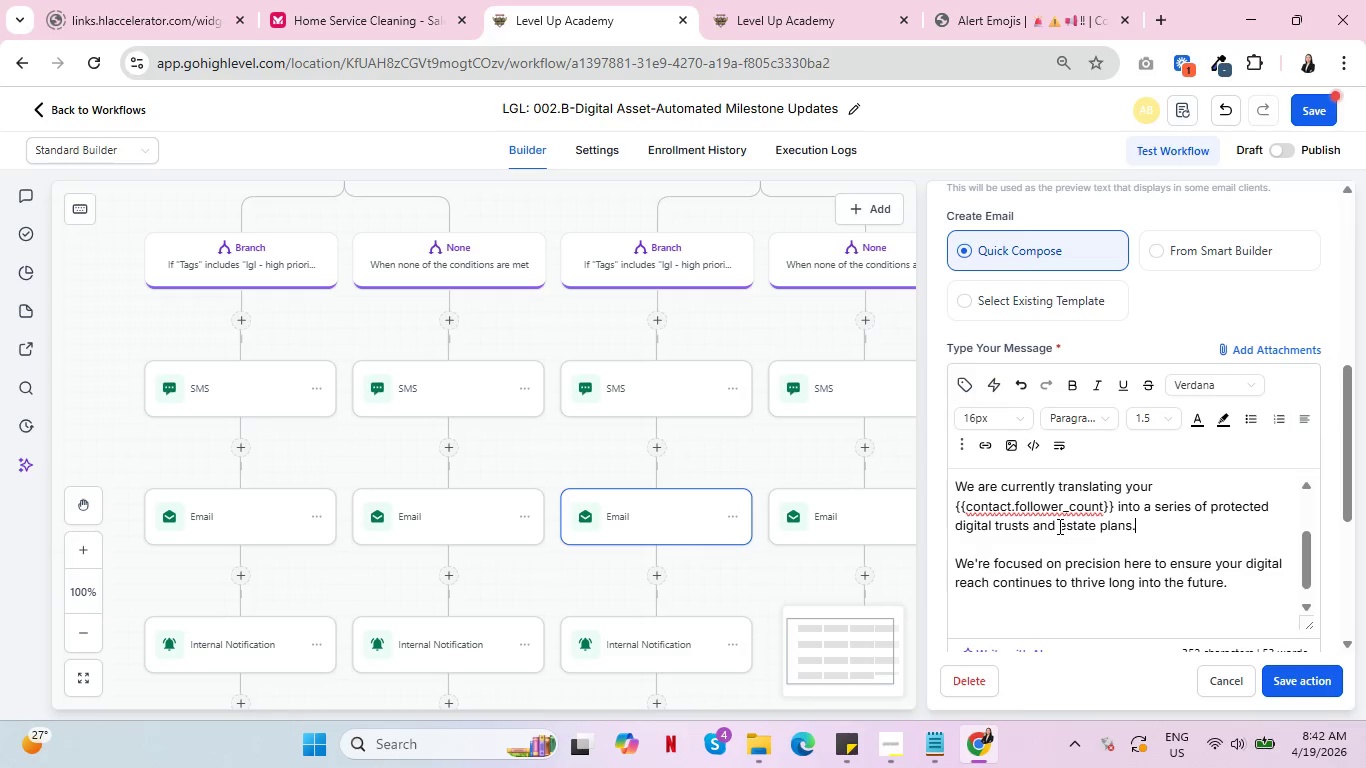 
left_click_drag(start_coordinate=[1237, 582], to_coordinate=[941, 562])
 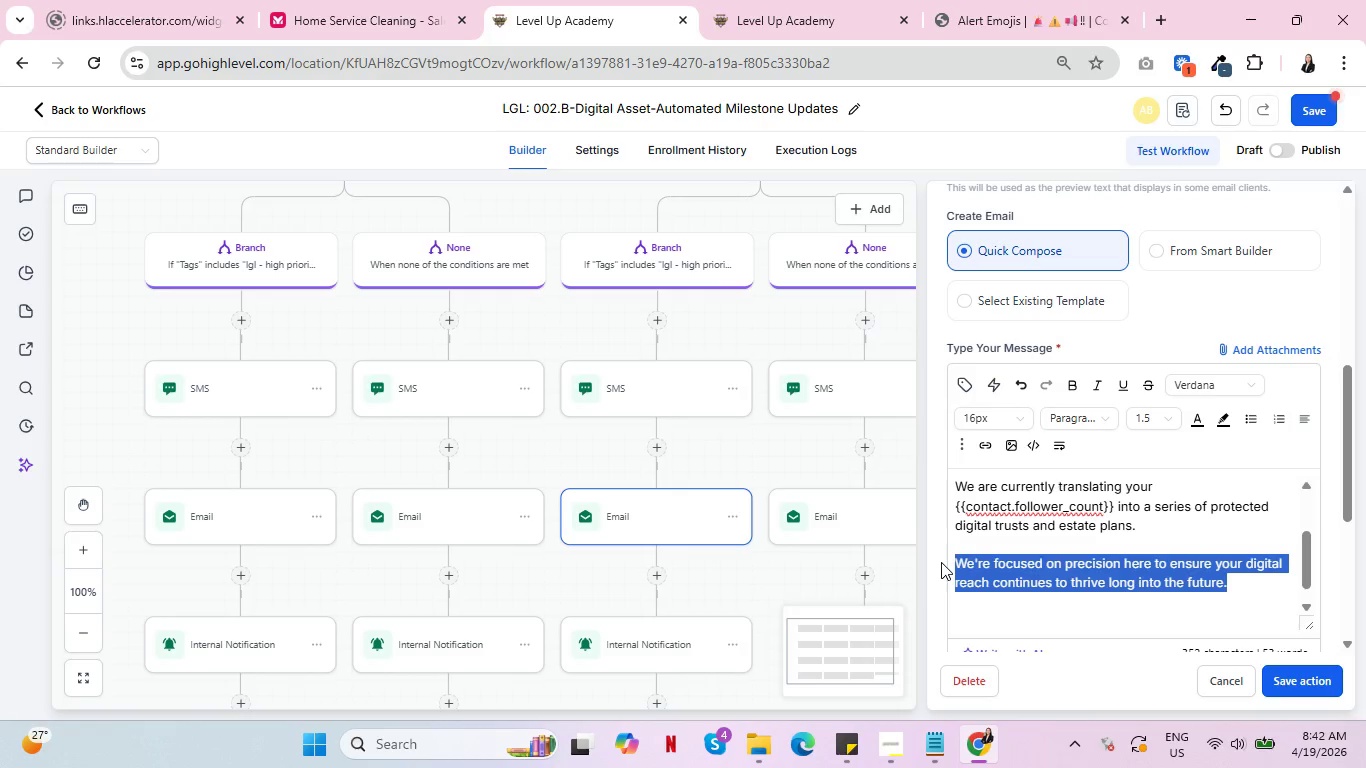 
key(Backspace)
key(Backspace)
key(Backspace)
type( Ou)
key(Backspace)
key(Backspace)
key(Backspace)
 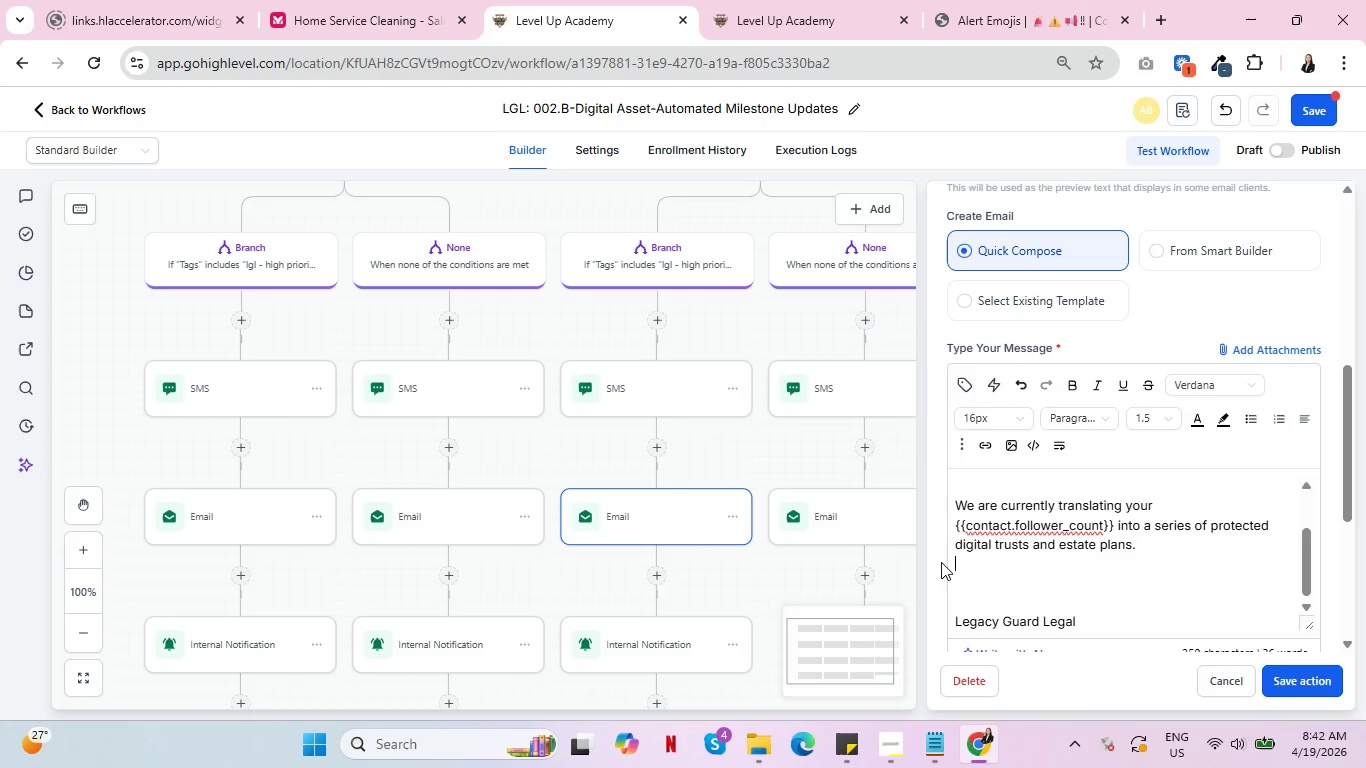 
 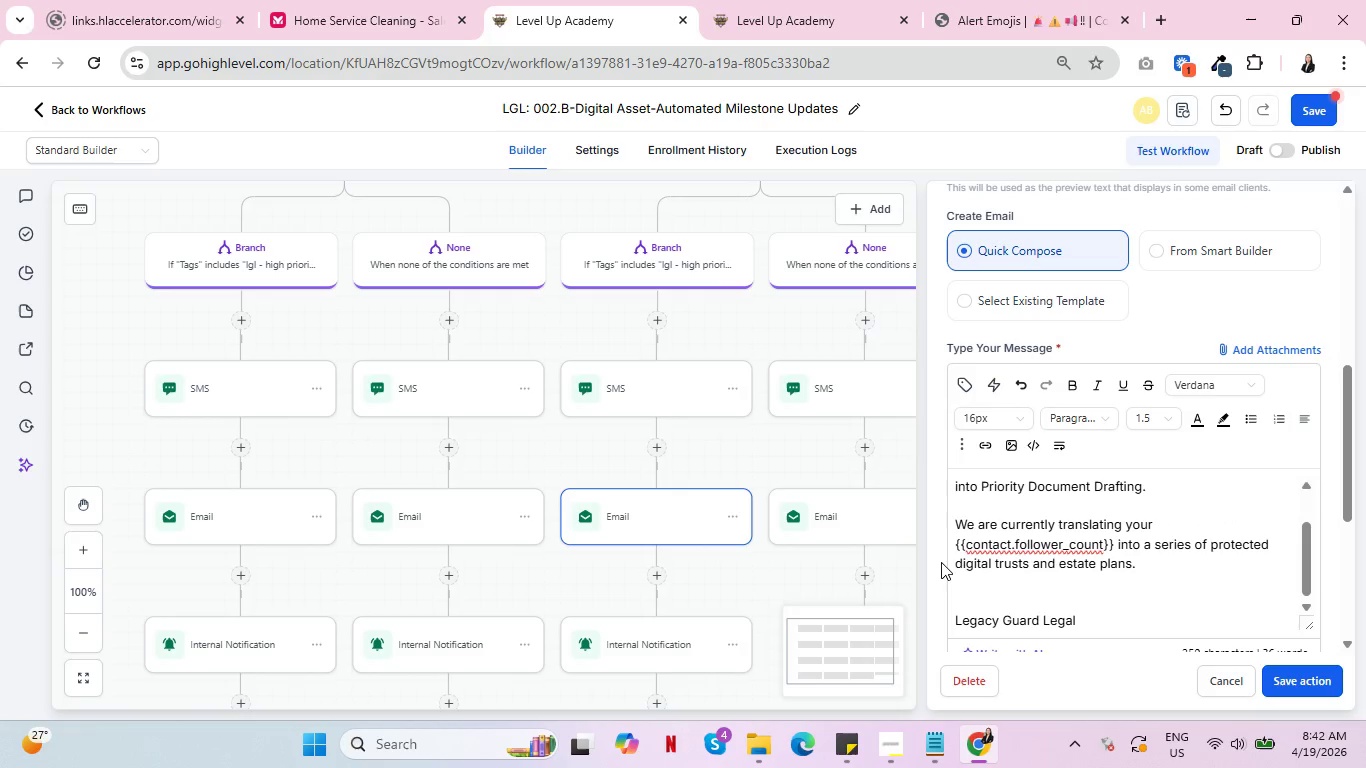 
key(Enter)
 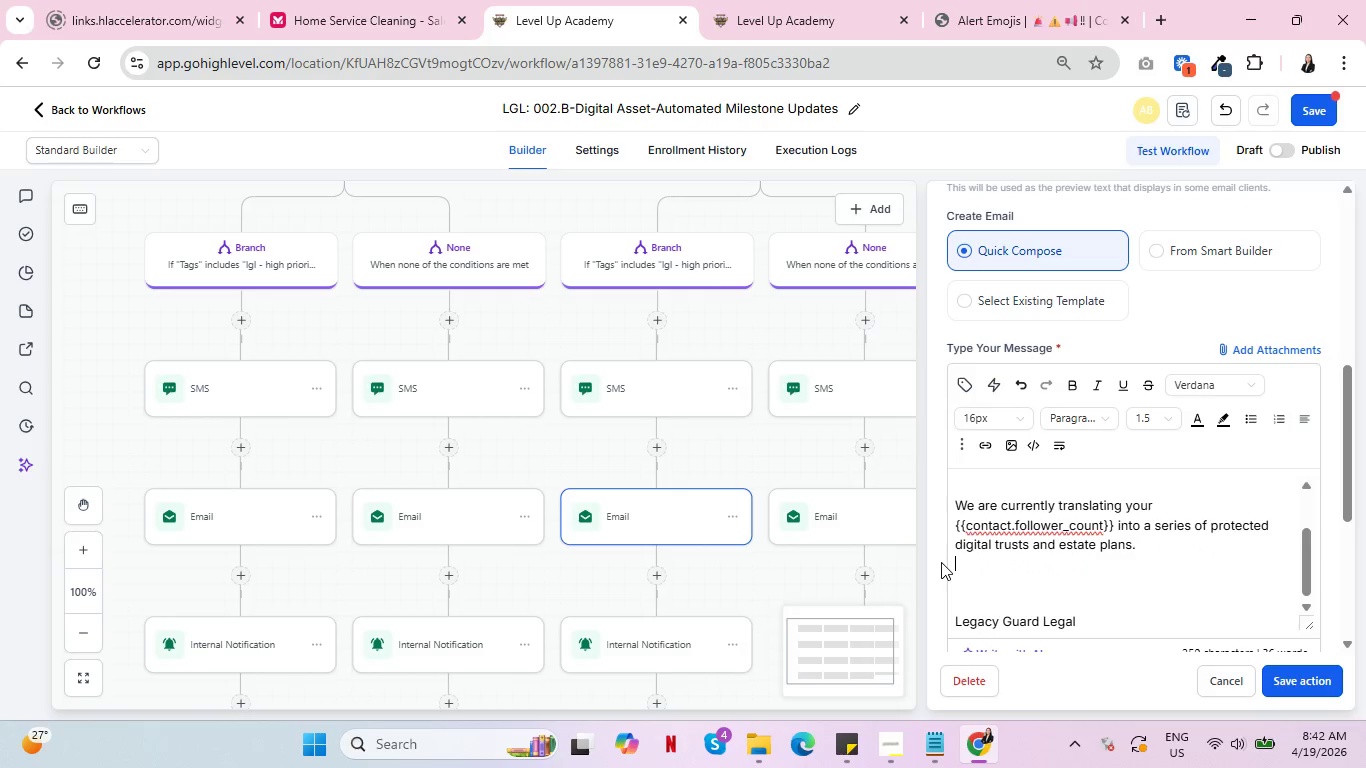 
type(Our fos)
key(Backspace)
type(cus os )
key(Backspace)
key(Backspace)
key(Backspace)
type(is ensuring )
 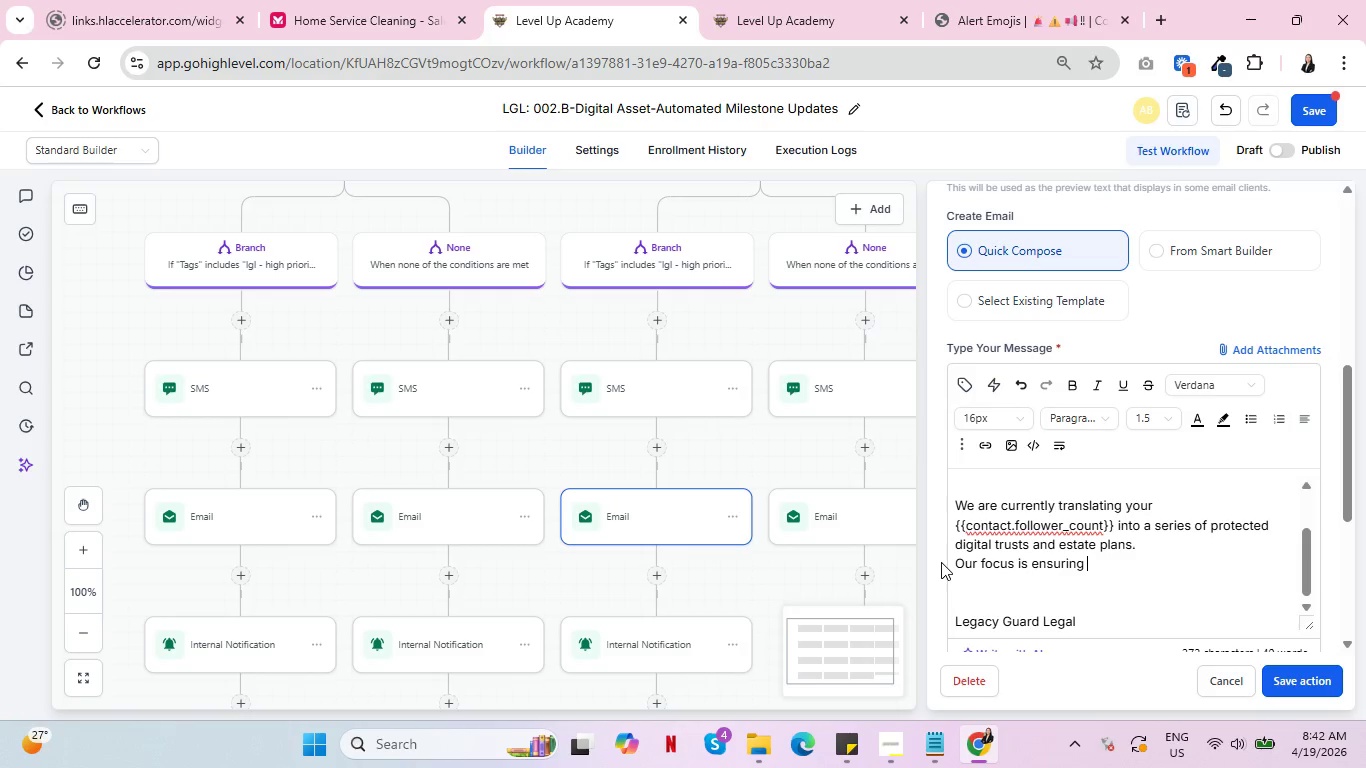 
type(your brands)
key(Backspace)
type('s longevity and the e)
key(Backspace)
type(sema)
key(Backspace)
key(Backspace)
type(amless transfer f)
key(Backspace)
type(f)
key(Backspace)
type(of your monetization rights.)
 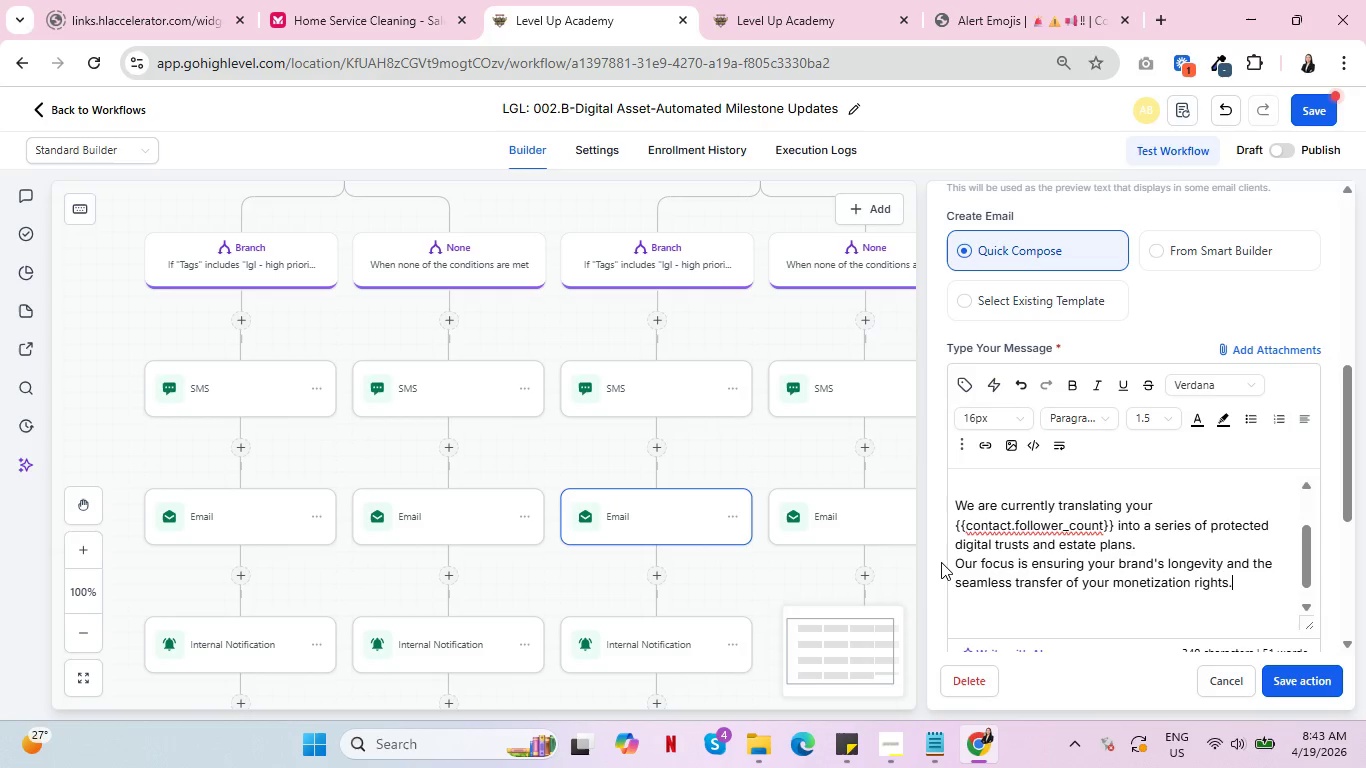 
scroll: coordinate [990, 546], scroll_direction: down, amount: 1.0
 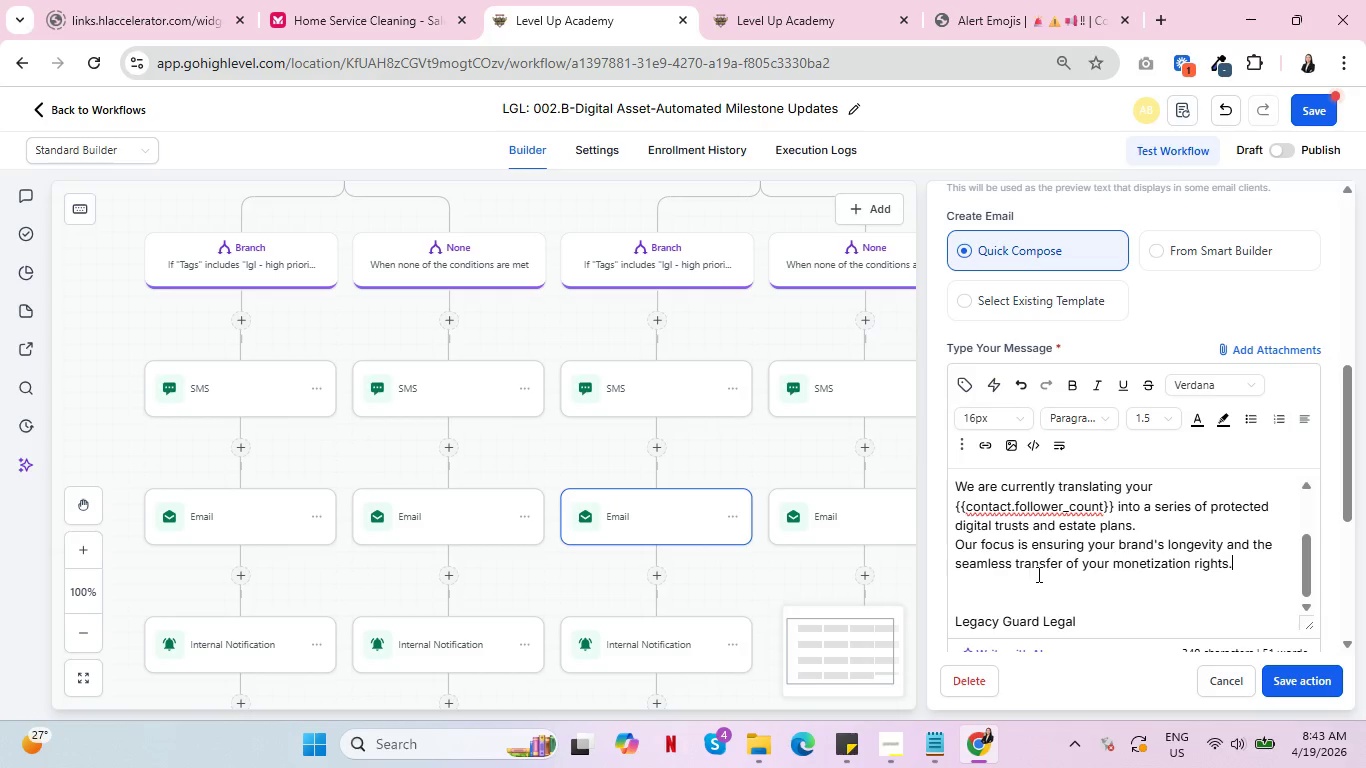 
scroll: coordinate [1040, 572], scroll_direction: up, amount: 1.0
 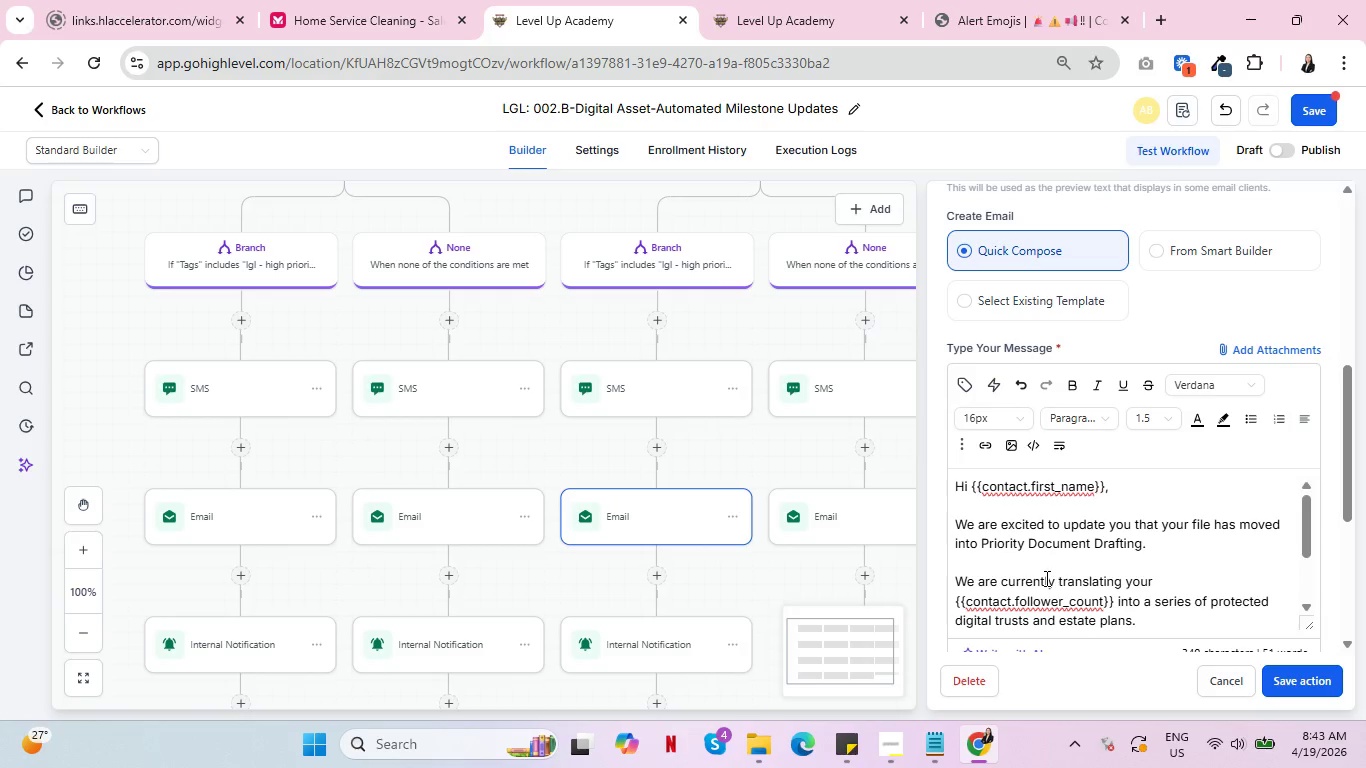 
scroll: coordinate [1086, 563], scroll_direction: down, amount: 1.0
 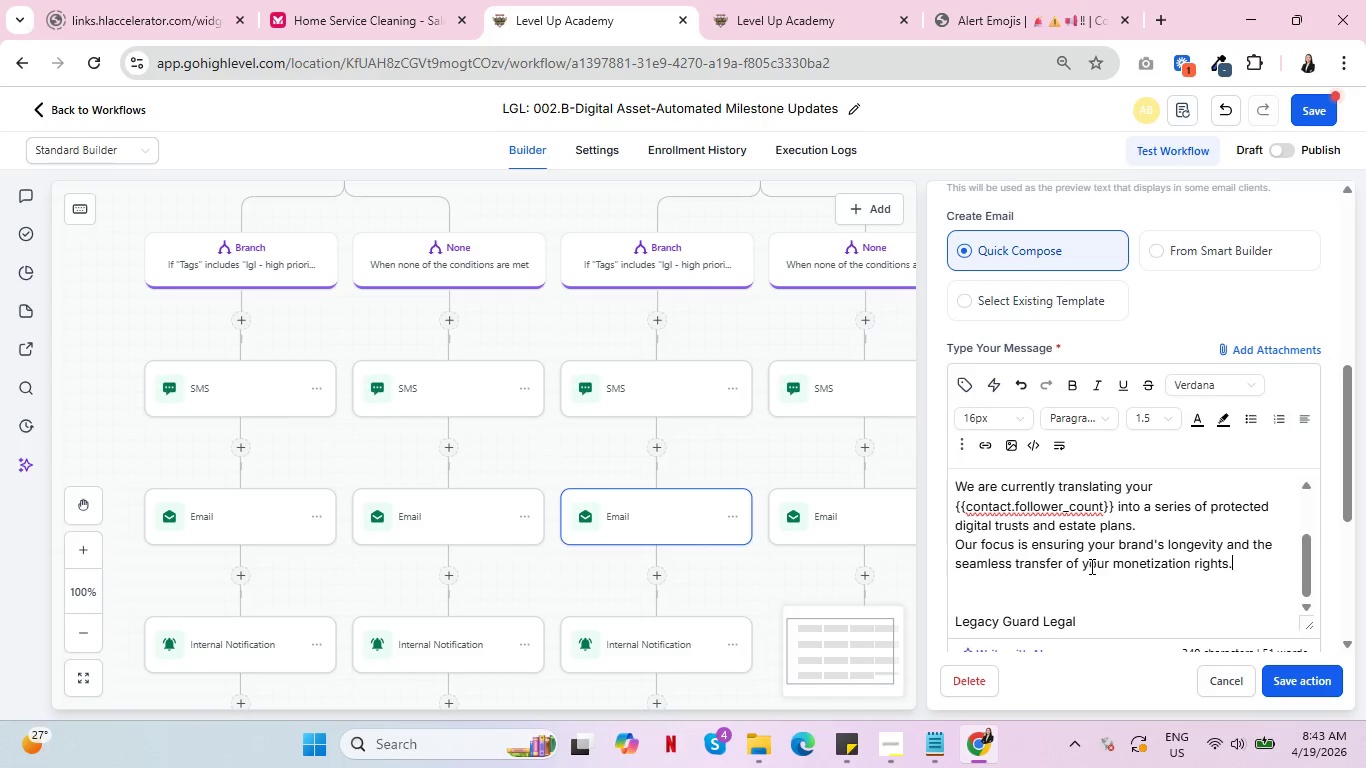 
left_click([1311, 677])
 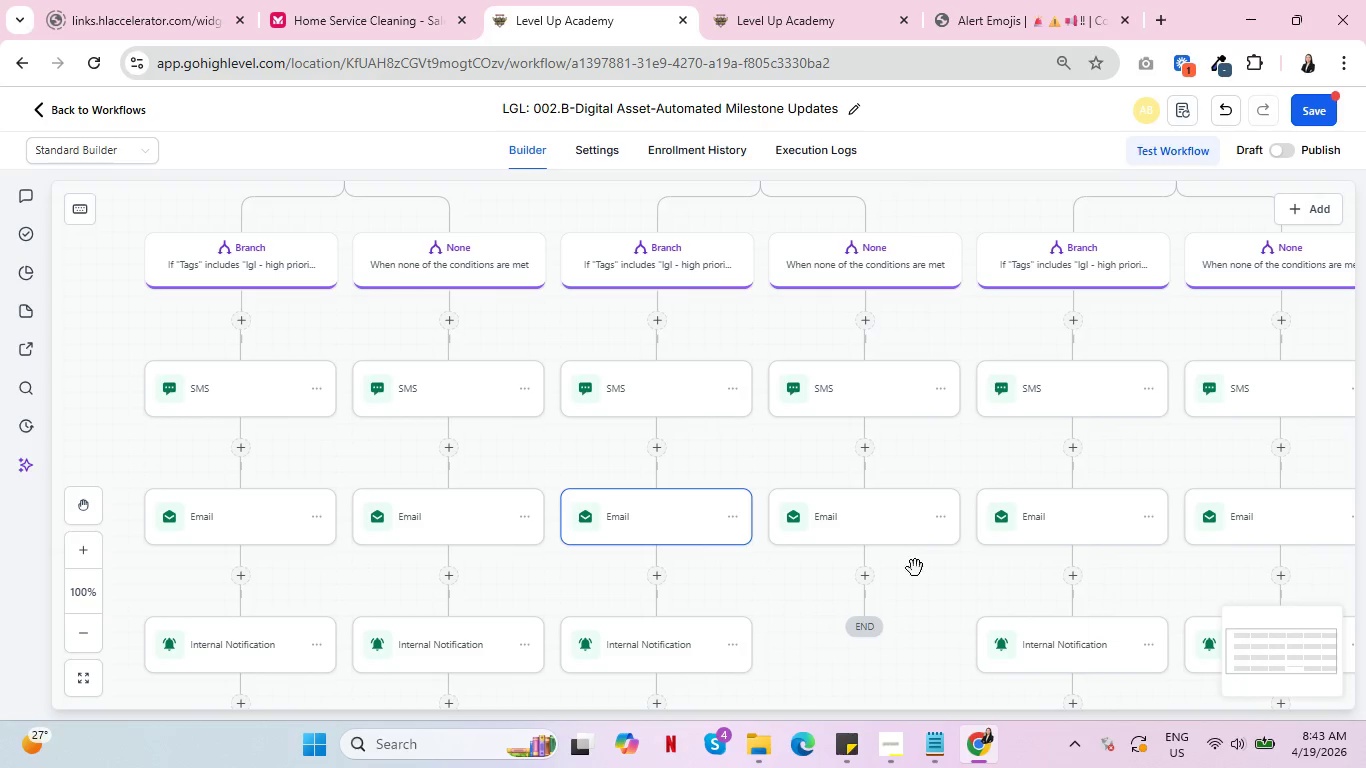 
left_click([850, 526])
 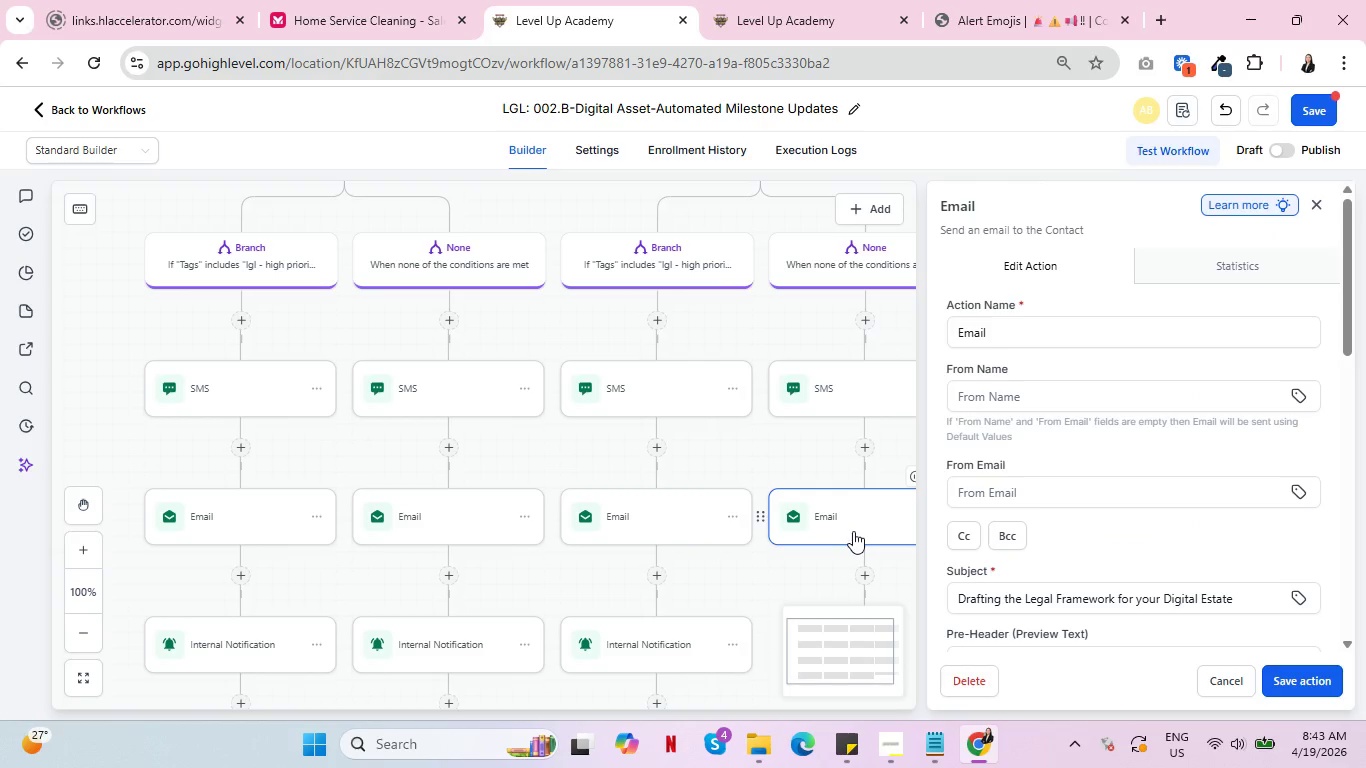 
scroll: coordinate [1167, 469], scroll_direction: down, amount: 2.0
 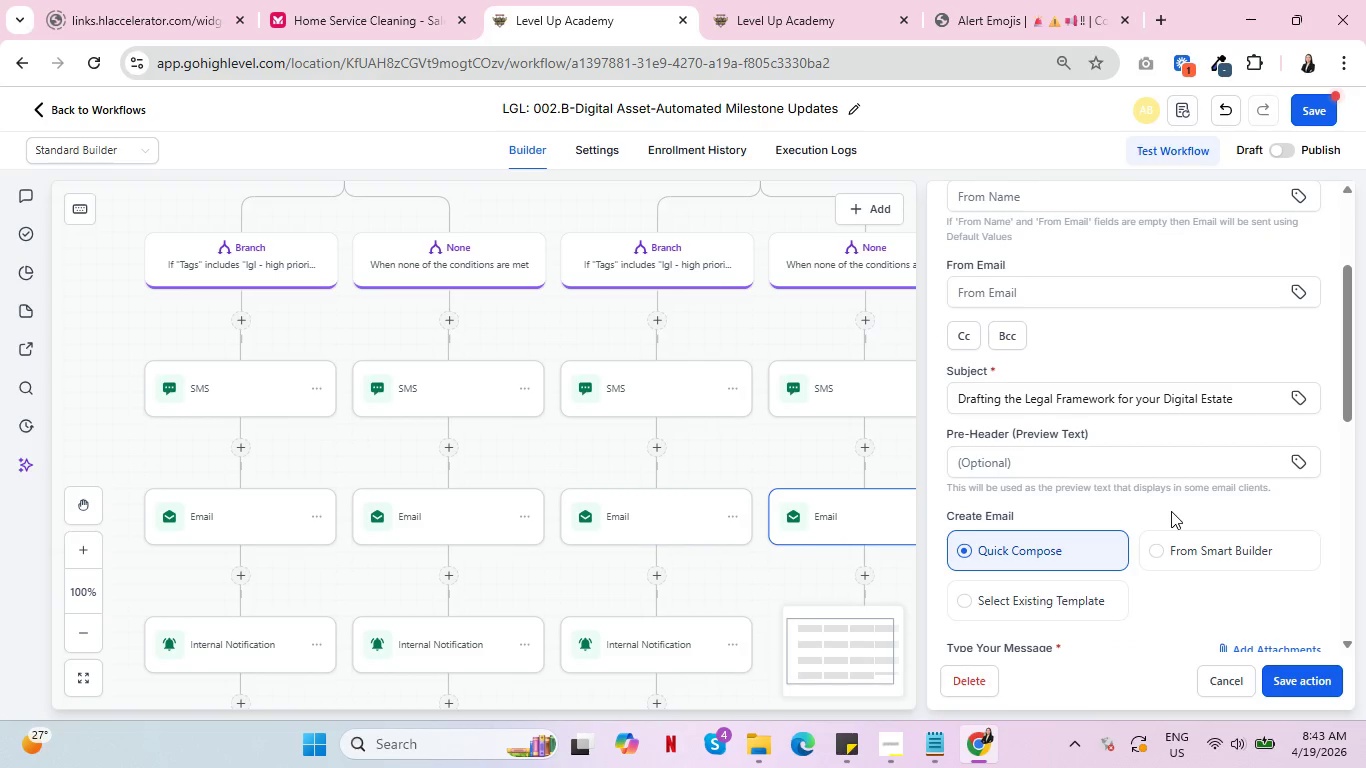 
wait(5.93)
 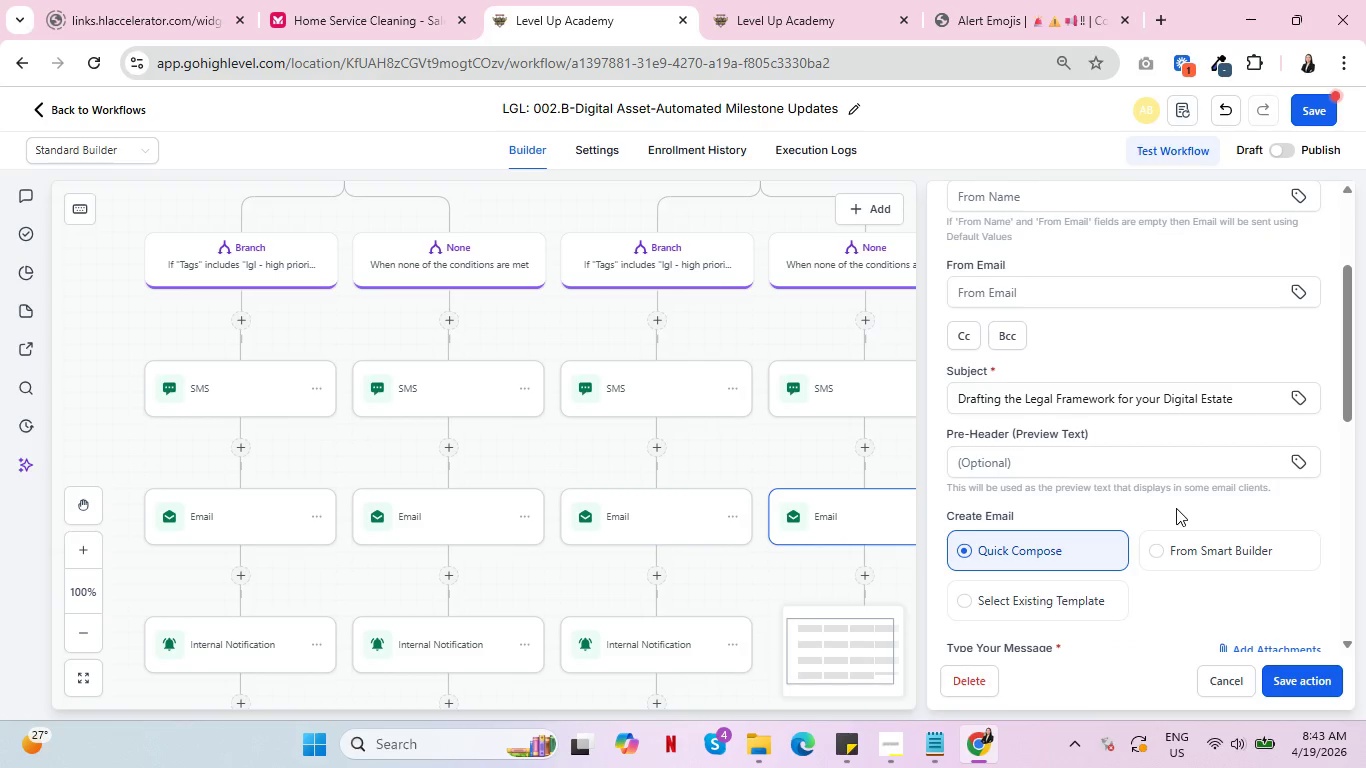 
scroll: coordinate [1161, 514], scroll_direction: down, amount: 3.0
 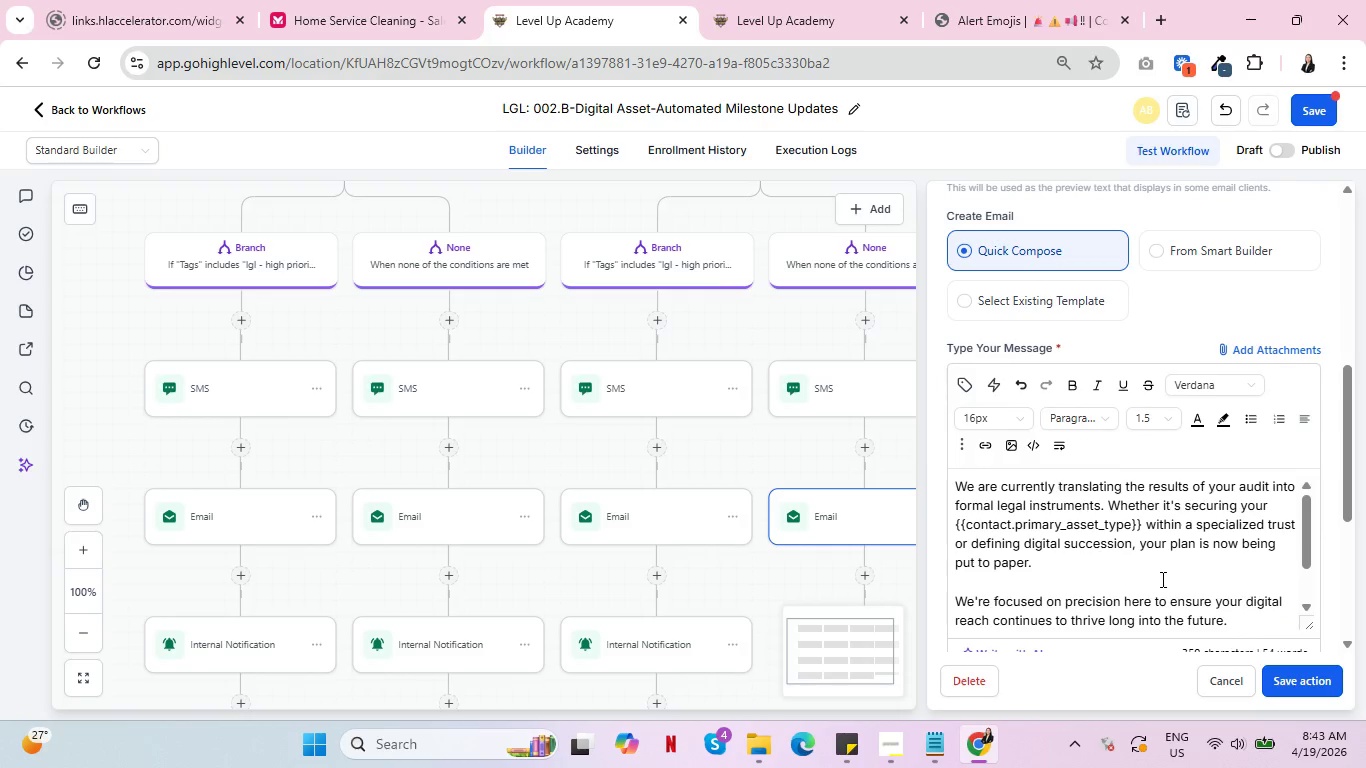 
wait(9.06)
 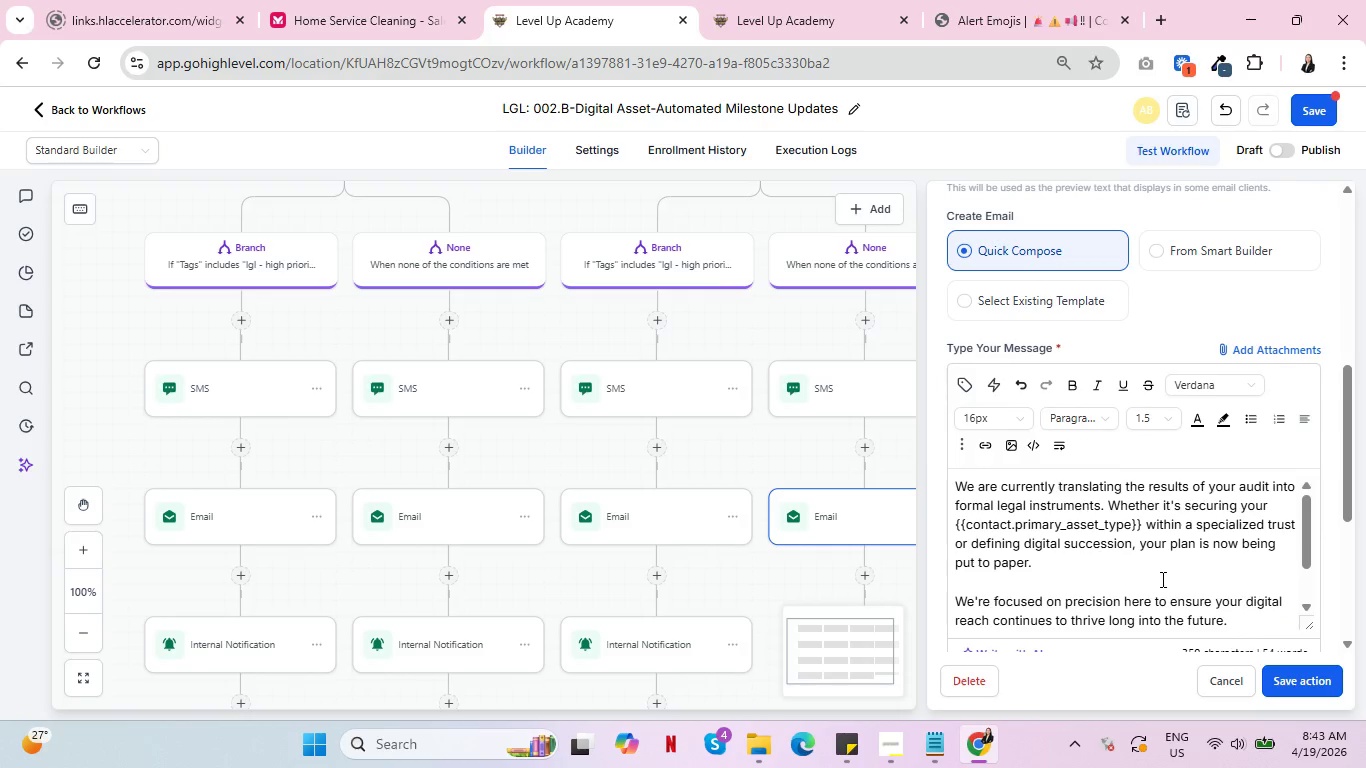 
scroll: coordinate [1161, 579], scroll_direction: down, amount: 1.0
 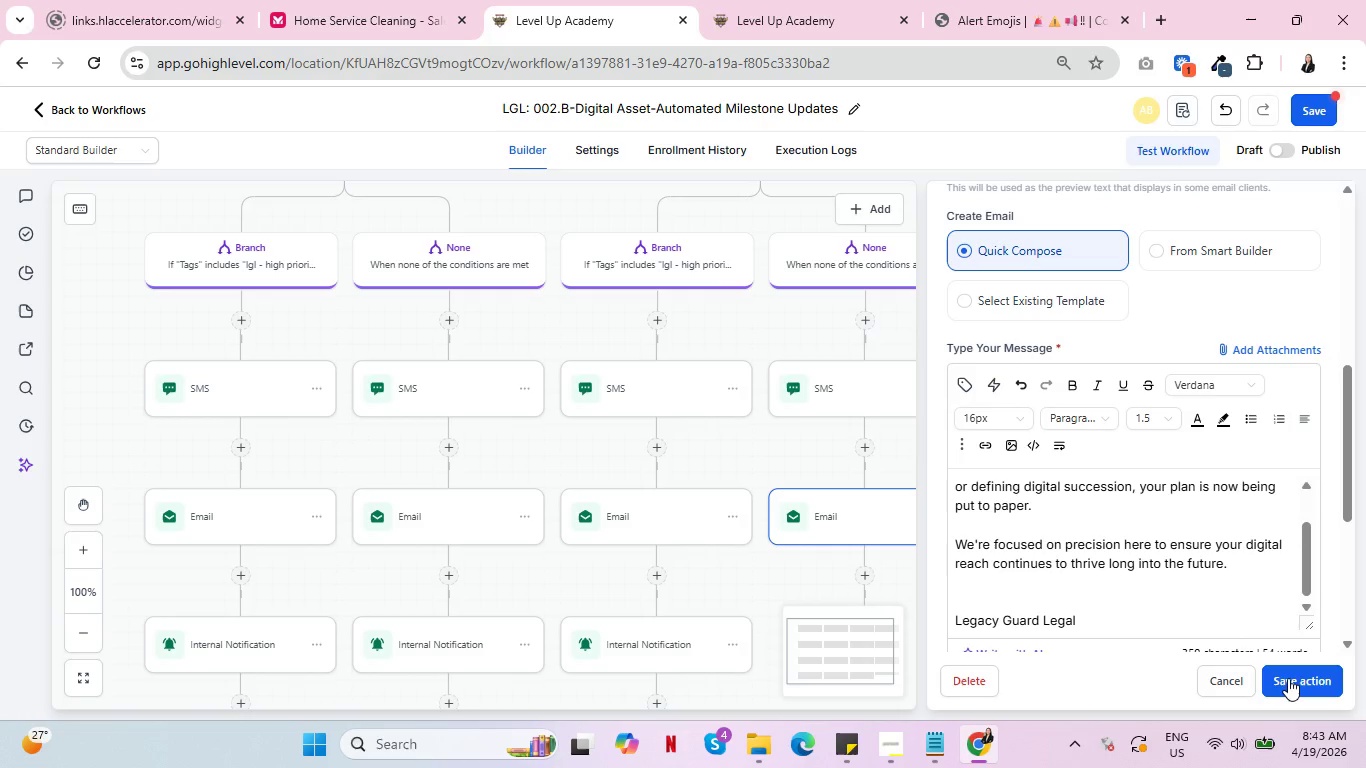 
left_click([1289, 680])
 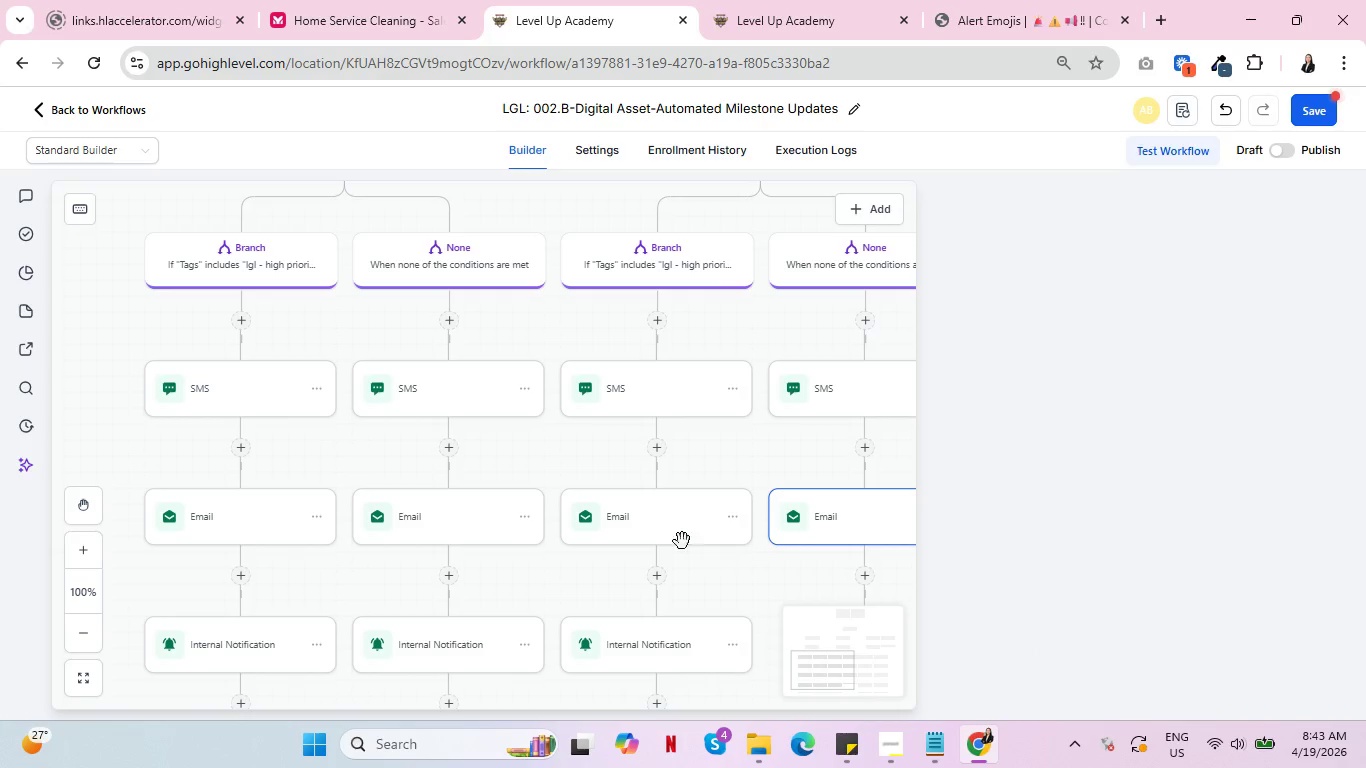 
left_click([671, 532])
 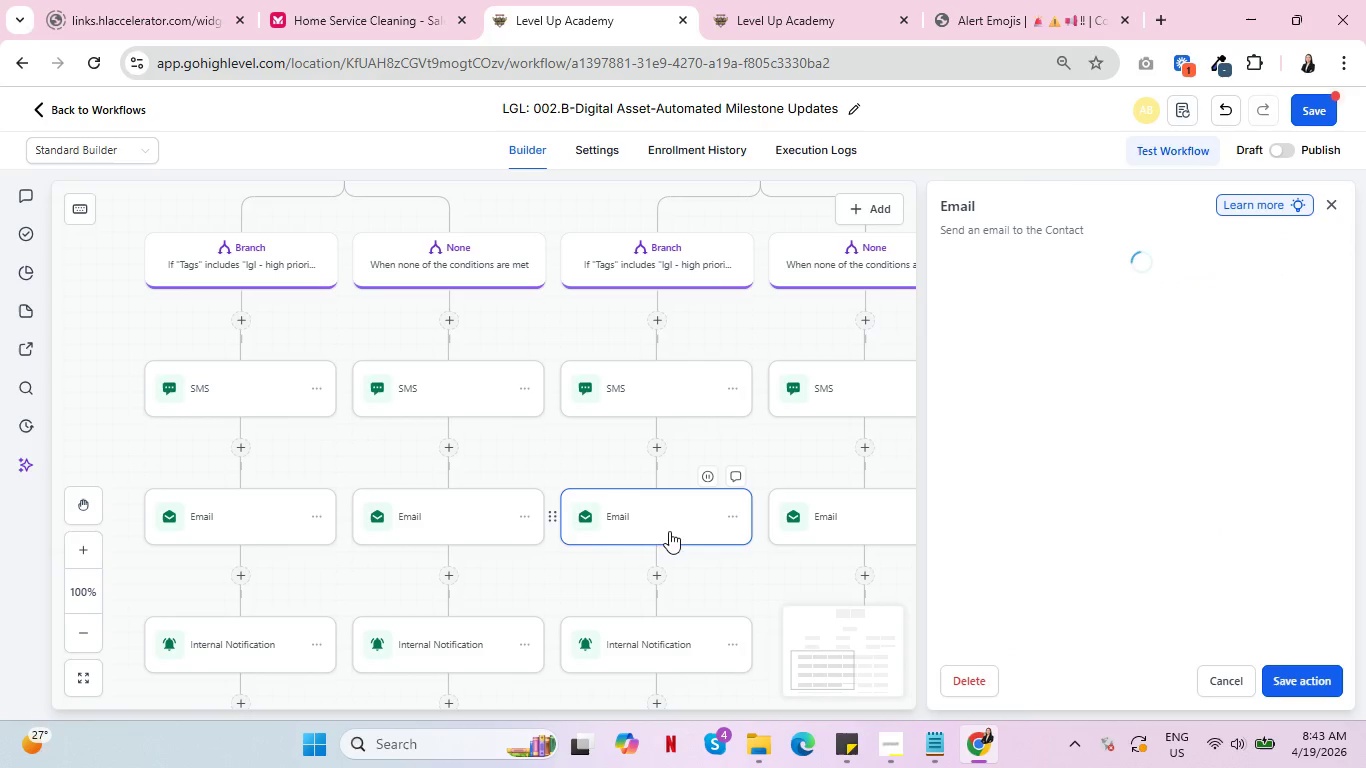 
left_click([669, 520])
 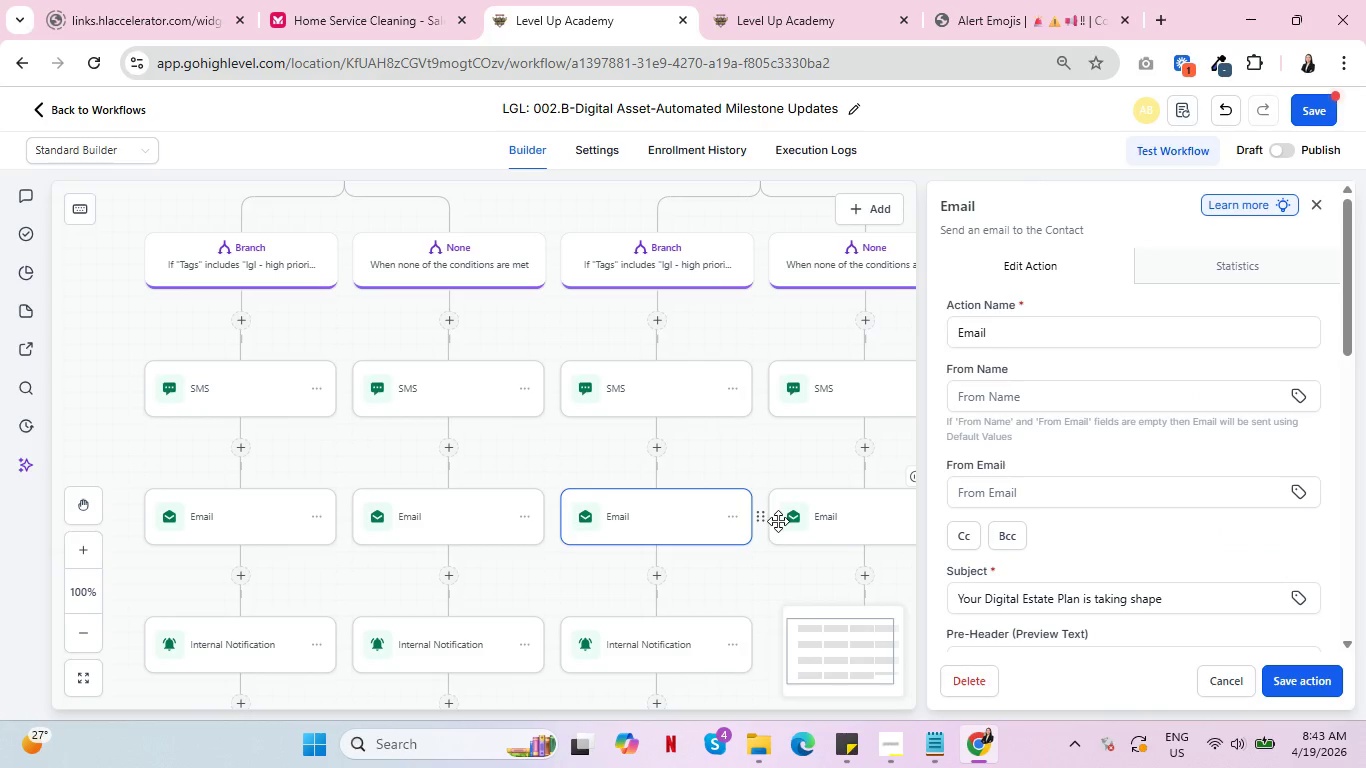 
scroll: coordinate [1102, 468], scroll_direction: down, amount: 1.0
 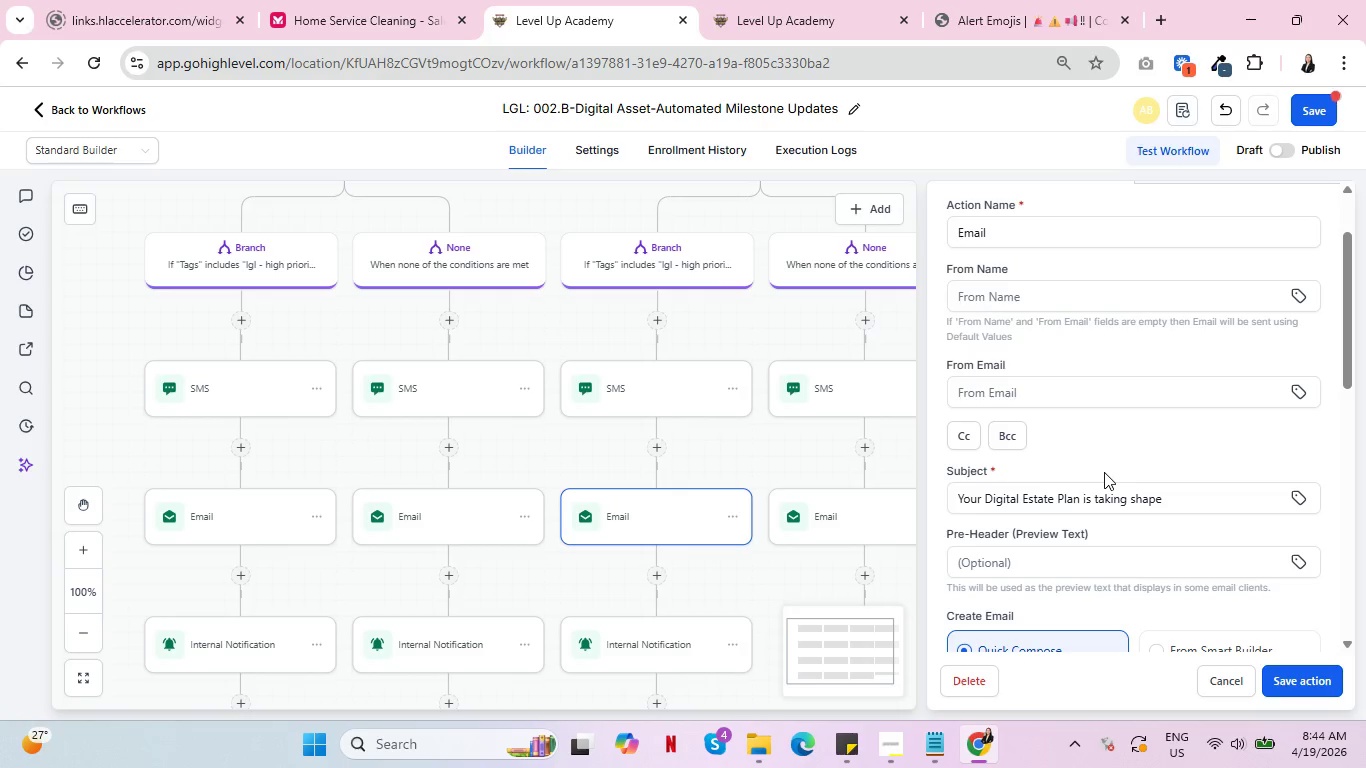 
wait(44.38)
 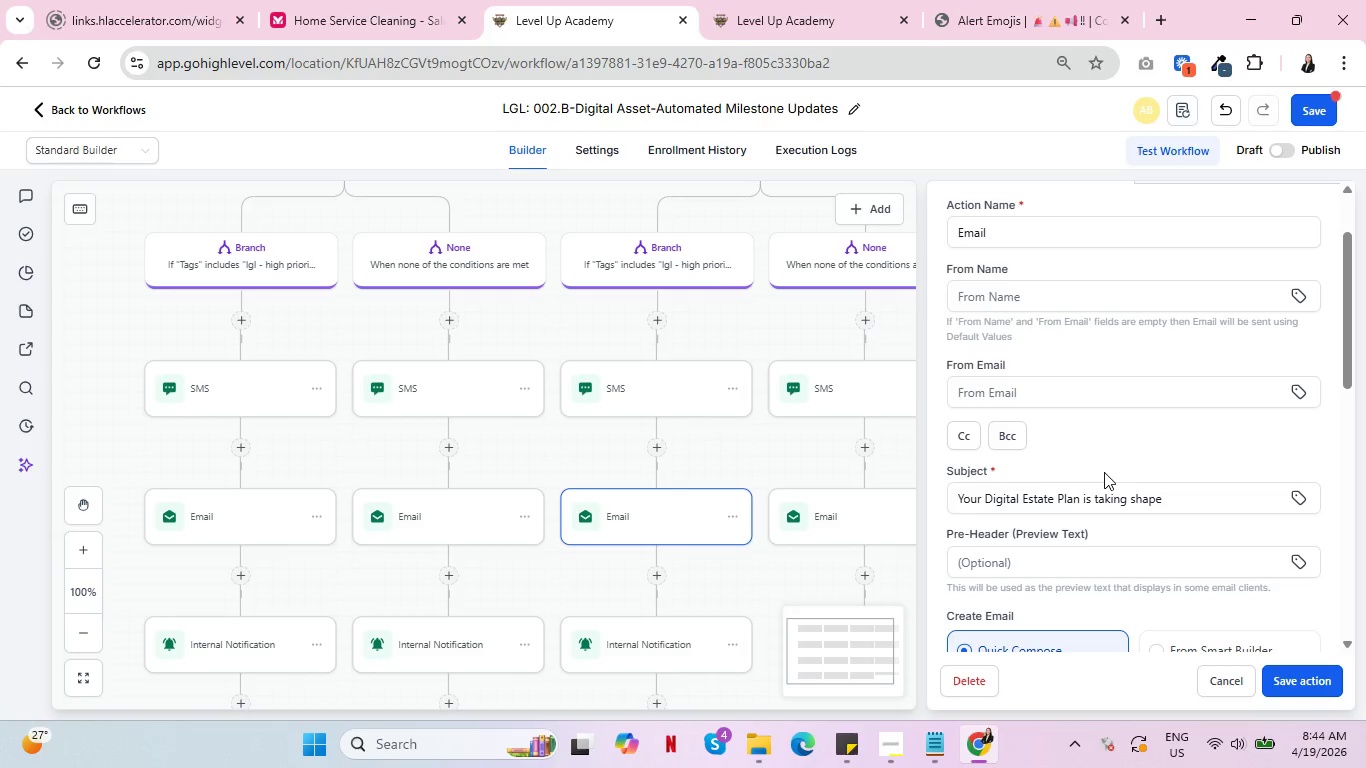 
left_click([848, 514])
 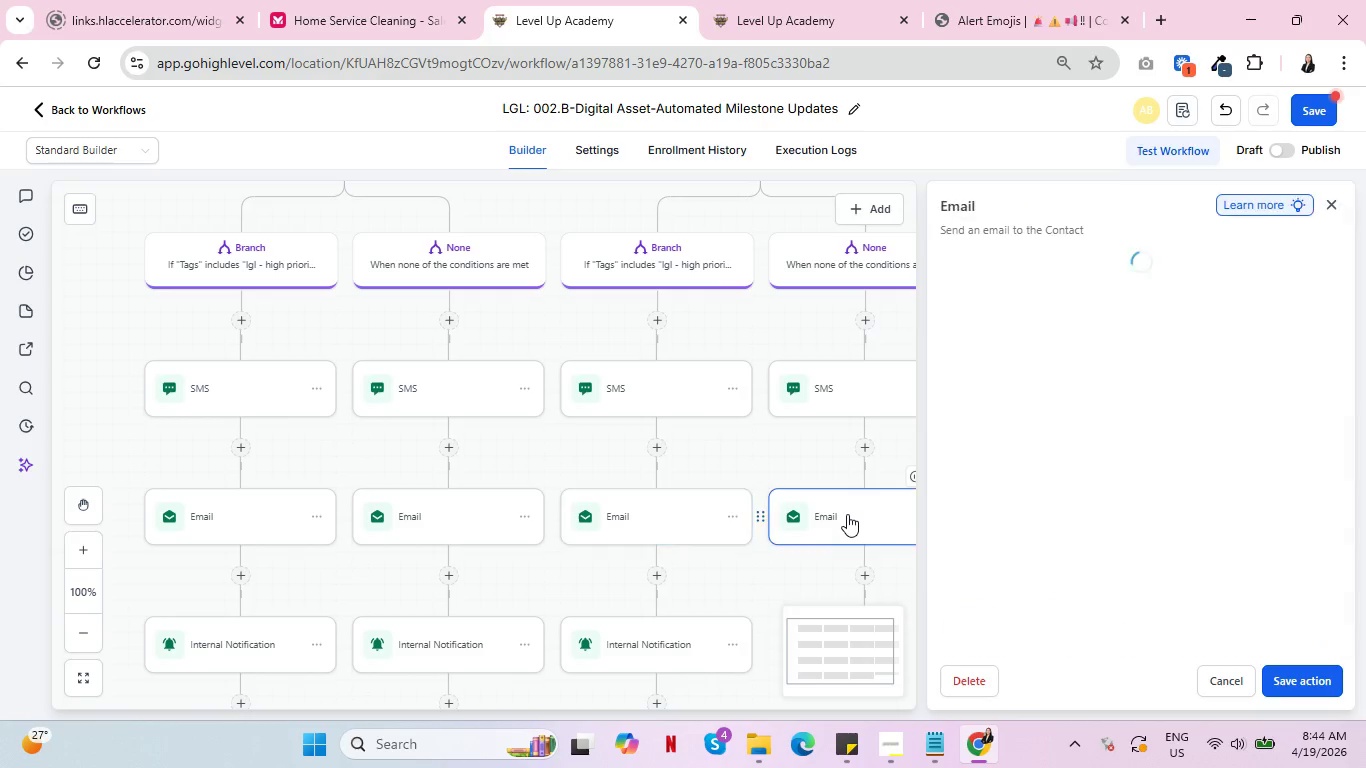 
mouse_move([871, 514])
 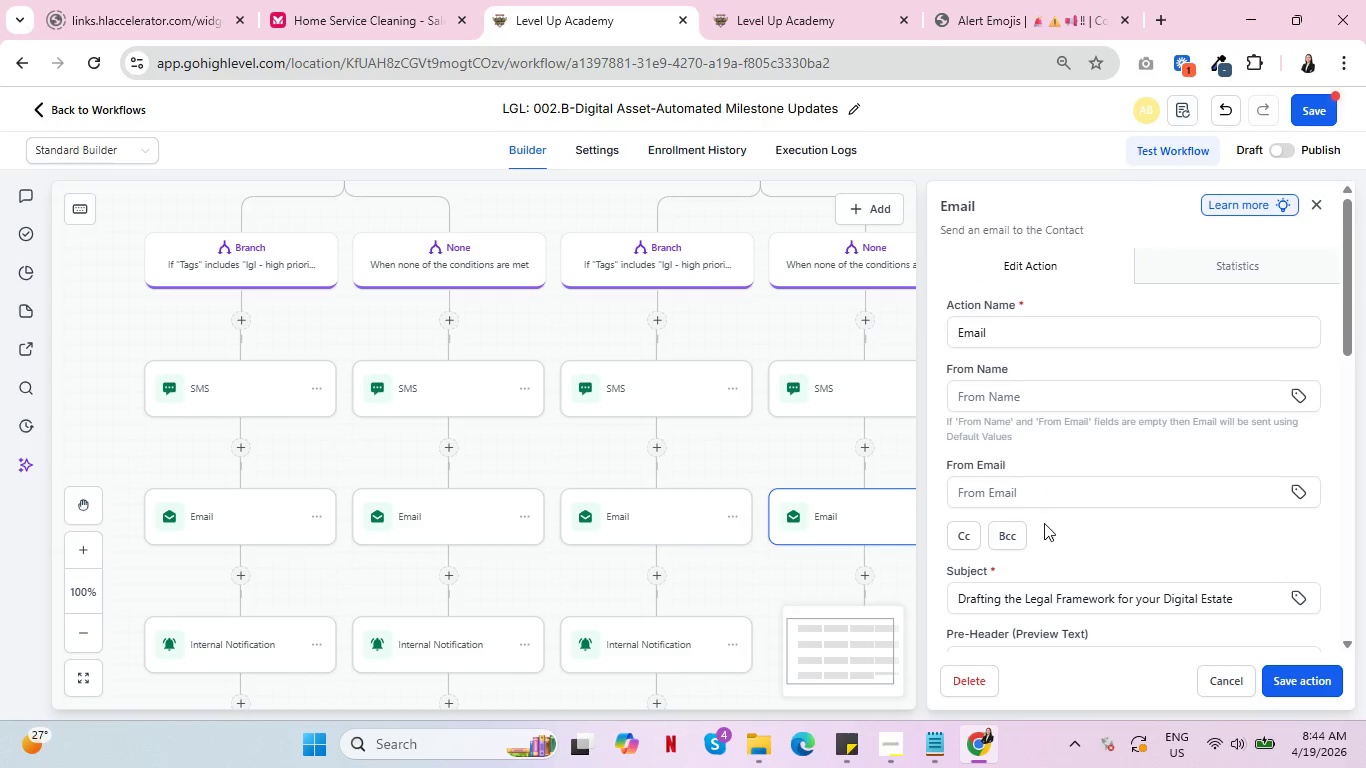 
scroll: coordinate [1046, 525], scroll_direction: down, amount: 1.0
 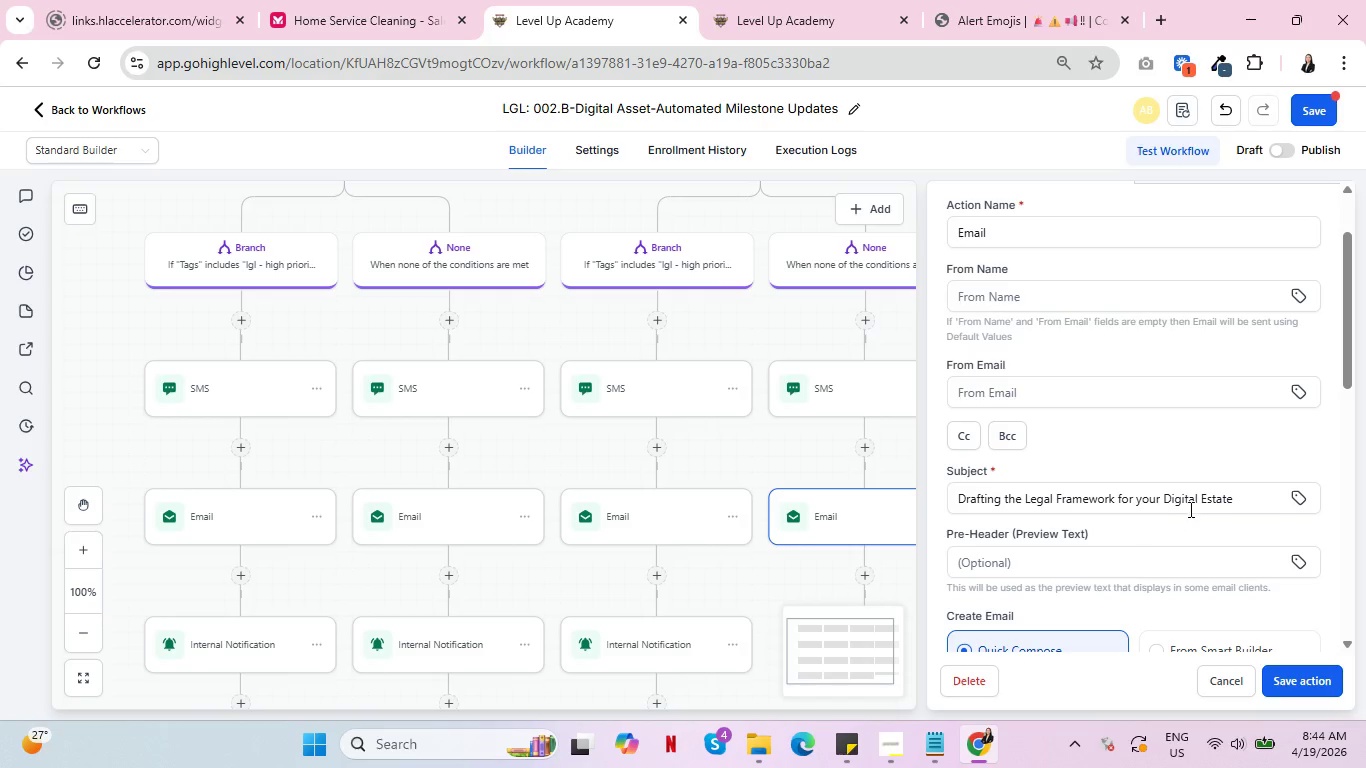 
left_click([644, 523])
 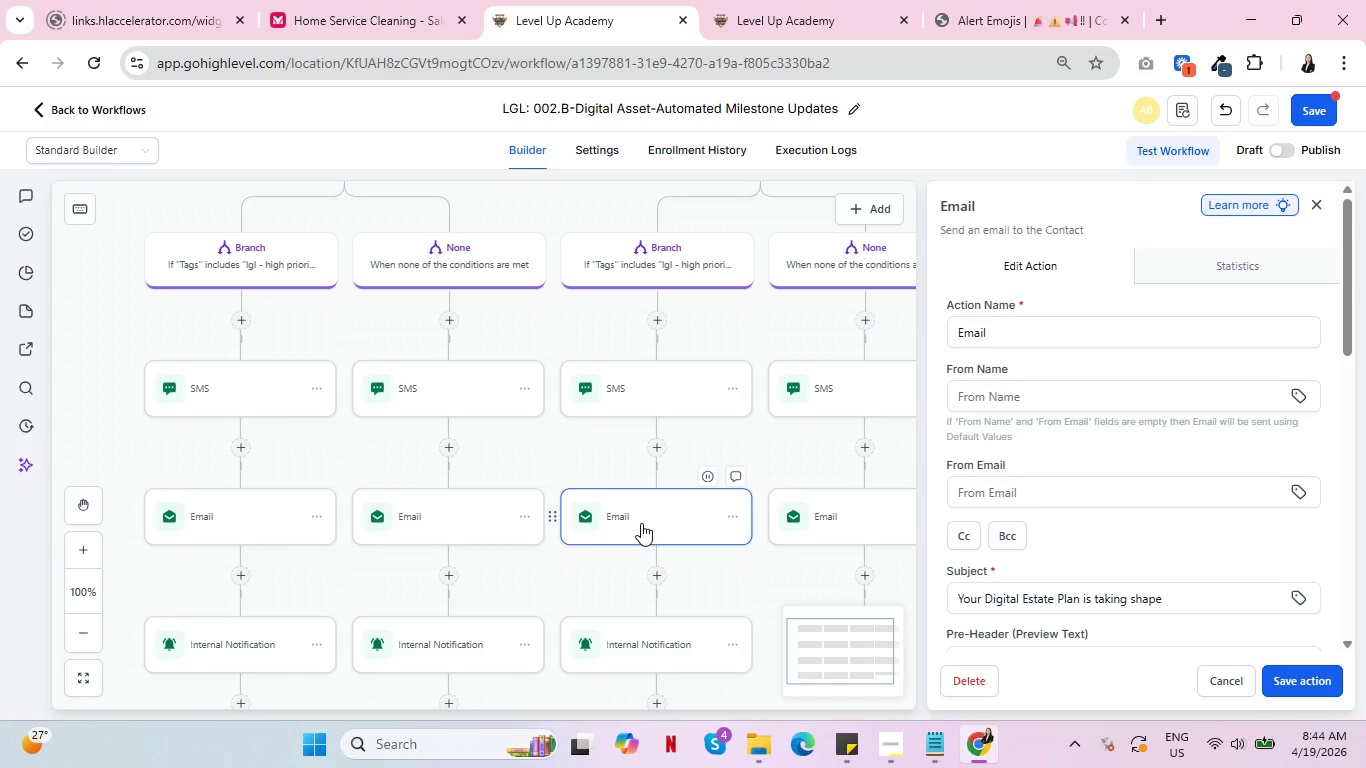 
wait(6.12)
 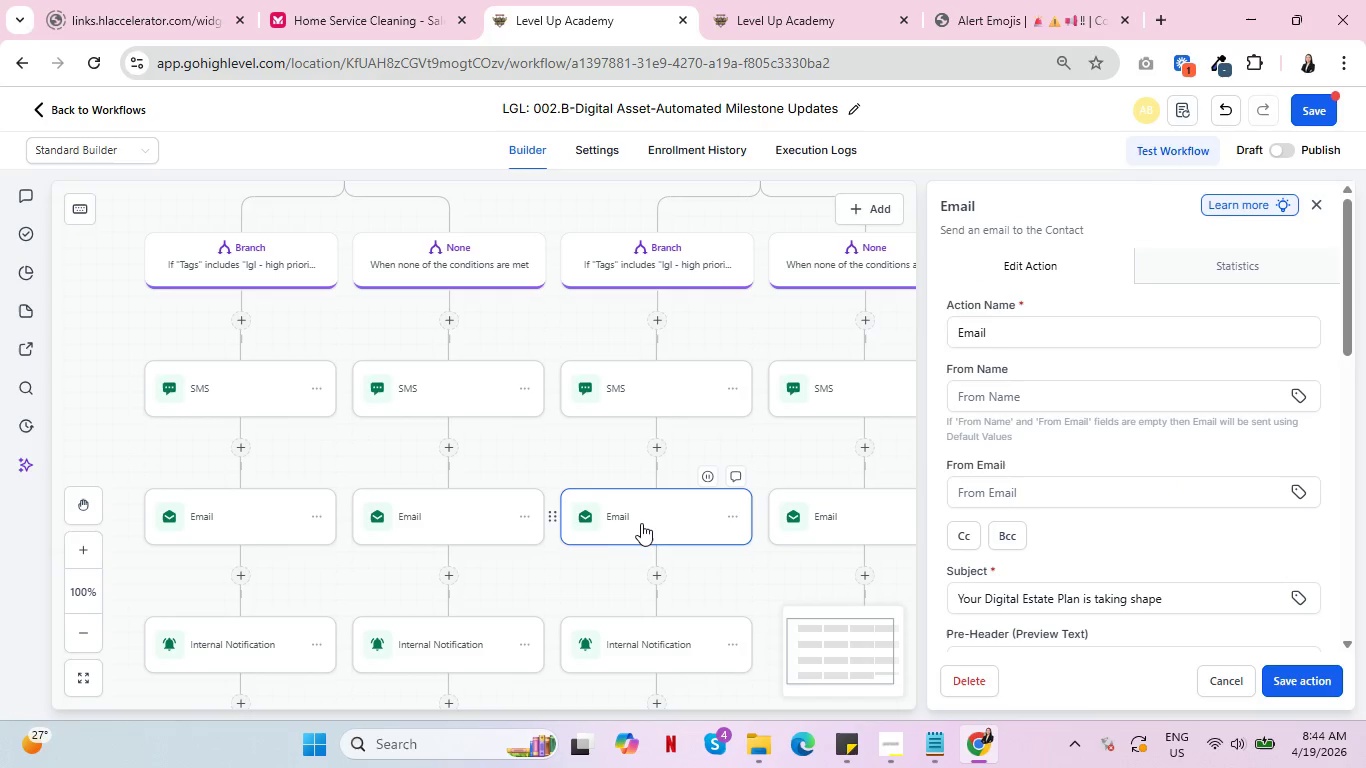 
scroll: coordinate [1068, 552], scroll_direction: down, amount: 6.0
 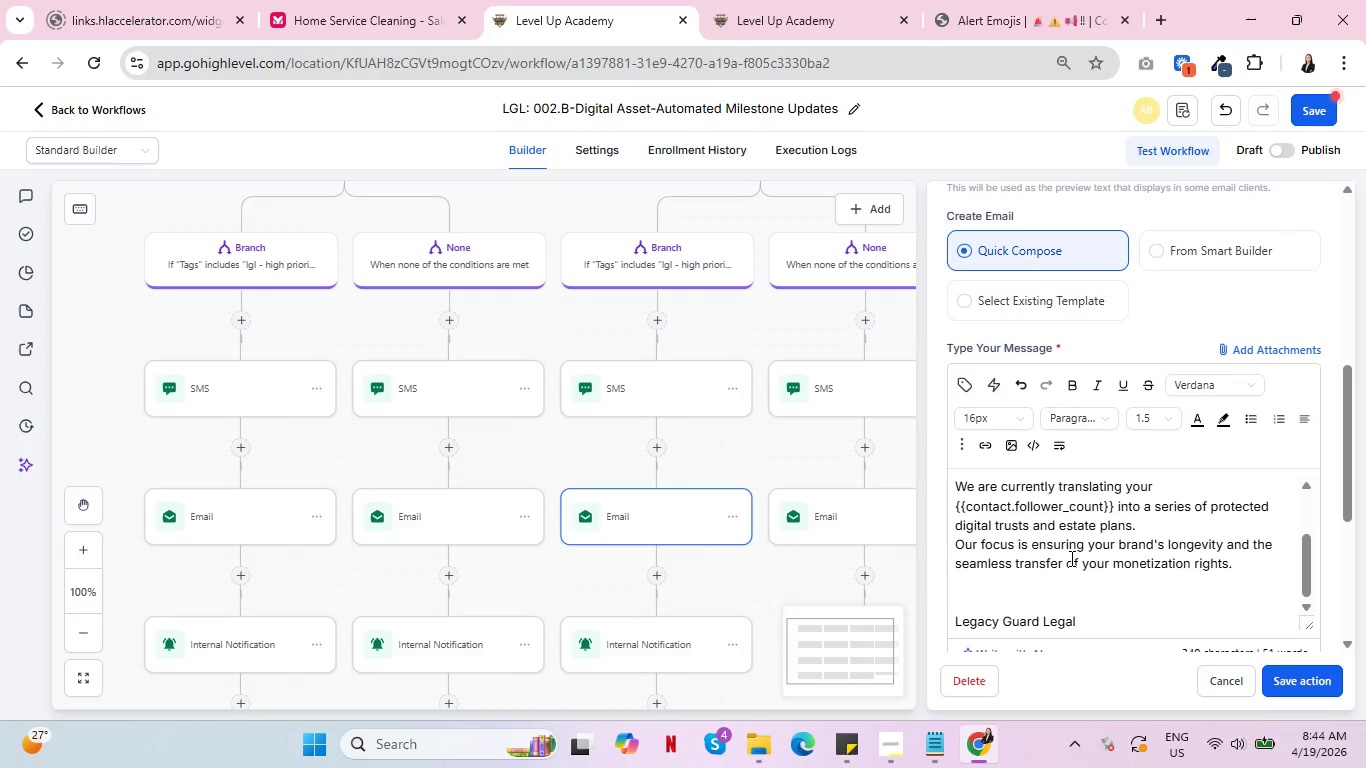 
wait(8.51)
 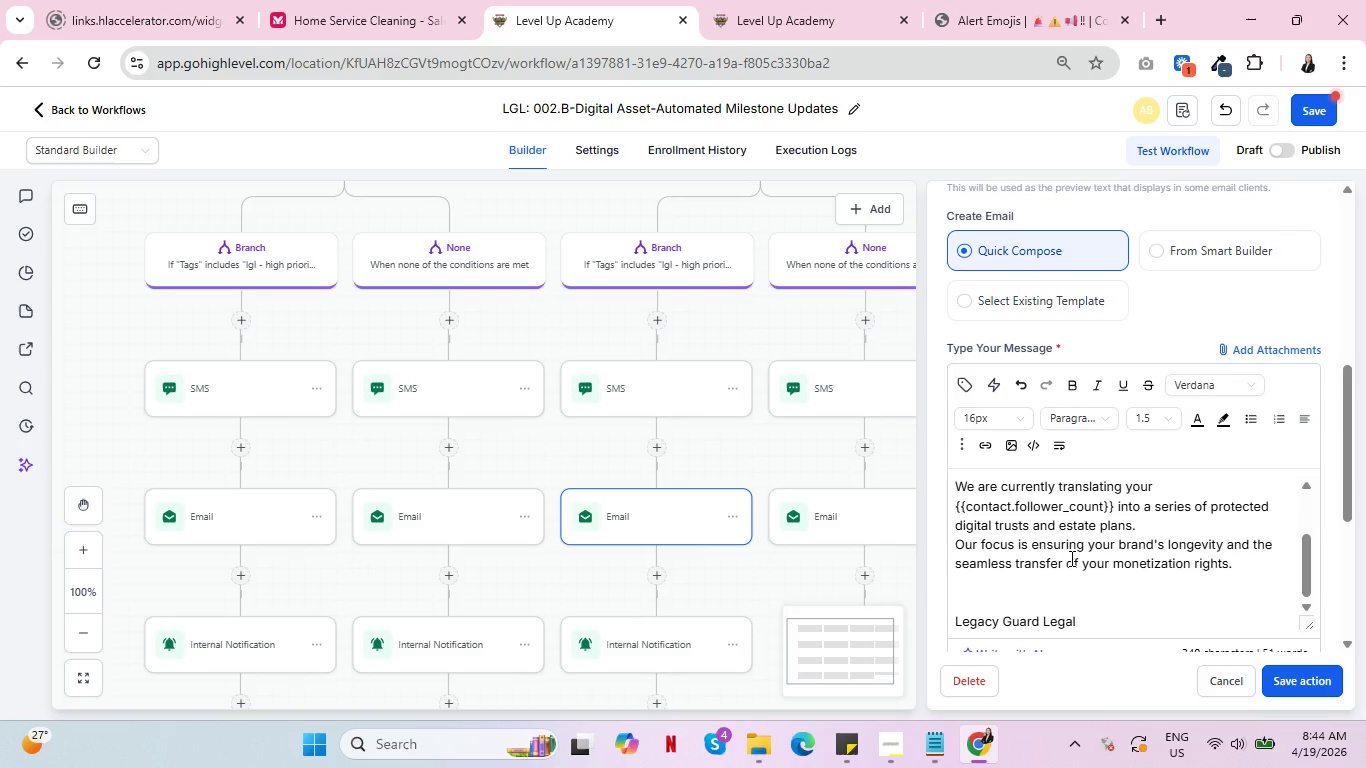 
scroll: coordinate [1054, 590], scroll_direction: down, amount: 1.0
 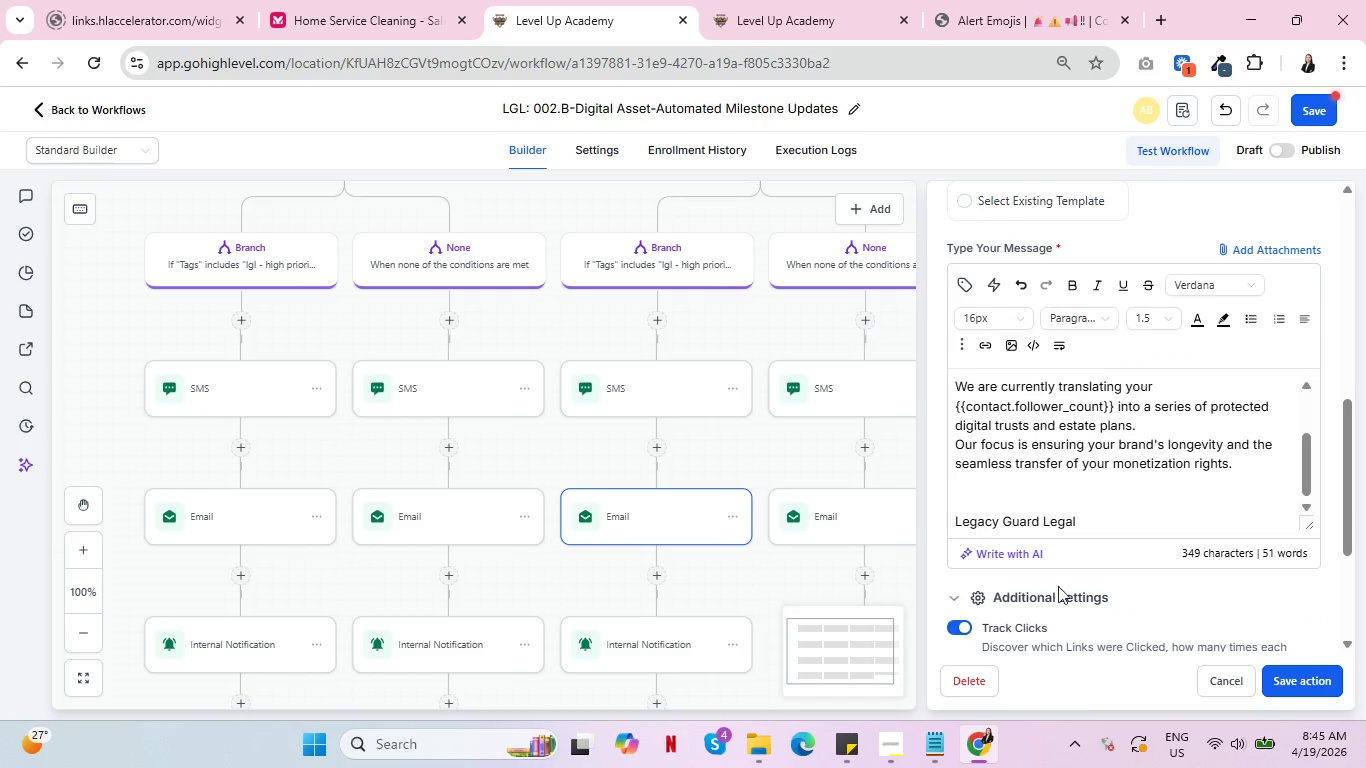 
scroll: coordinate [1068, 582], scroll_direction: up, amount: 1.0
 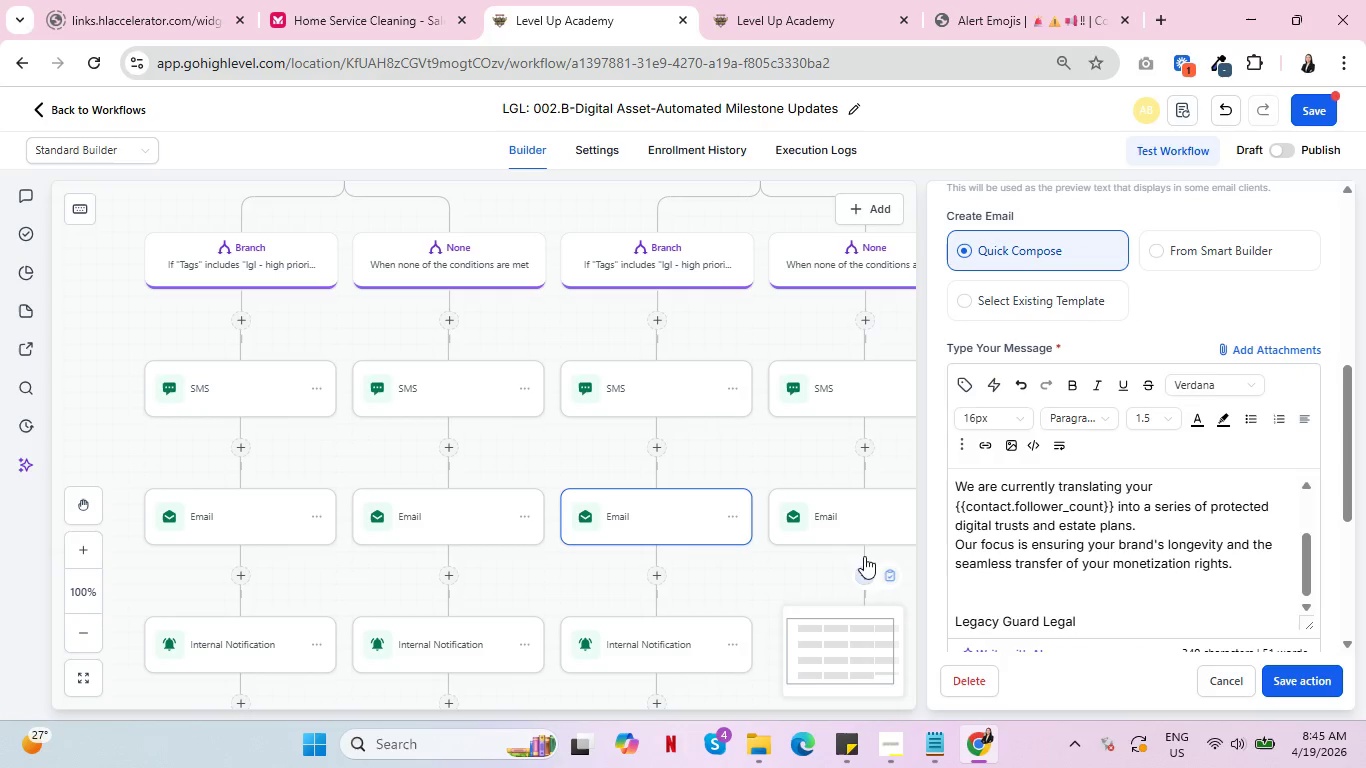 
left_click([832, 530])
 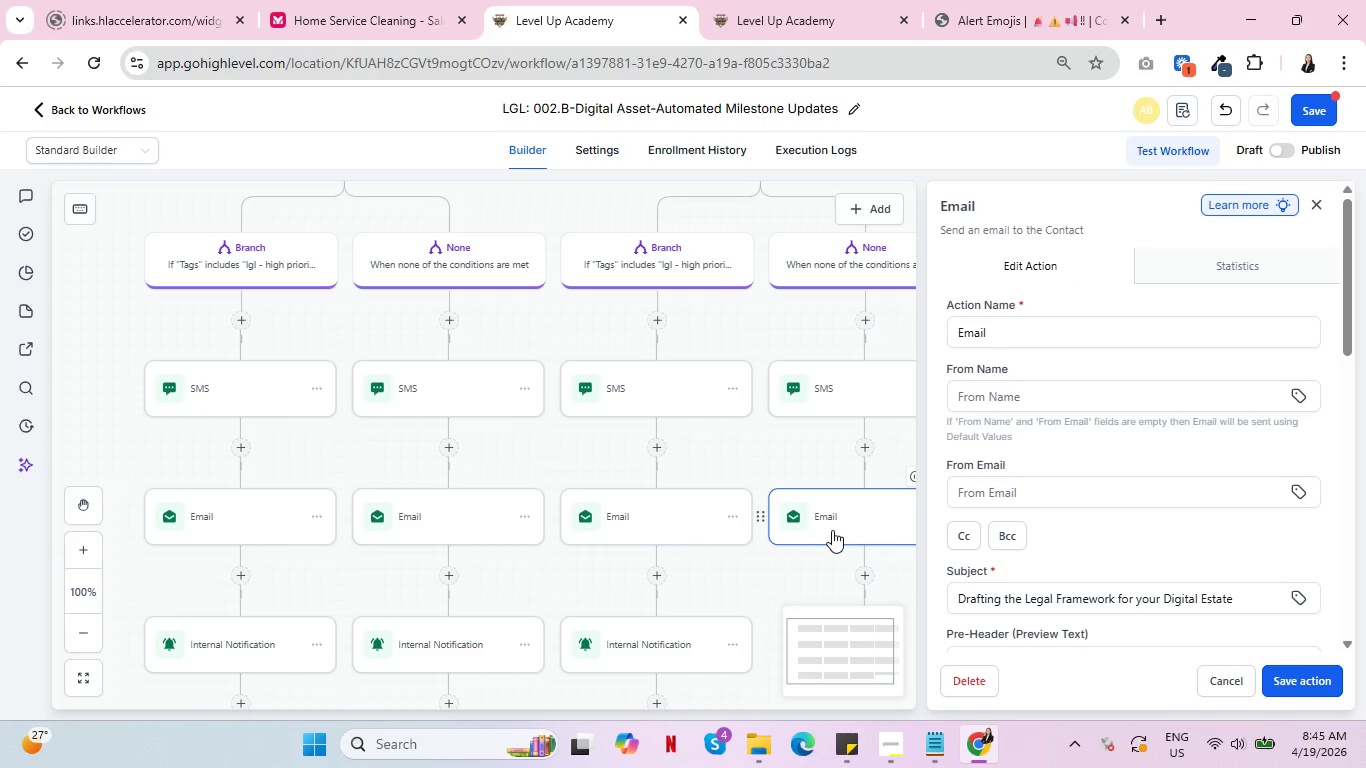 
scroll: coordinate [1101, 480], scroll_direction: down, amount: 2.0
 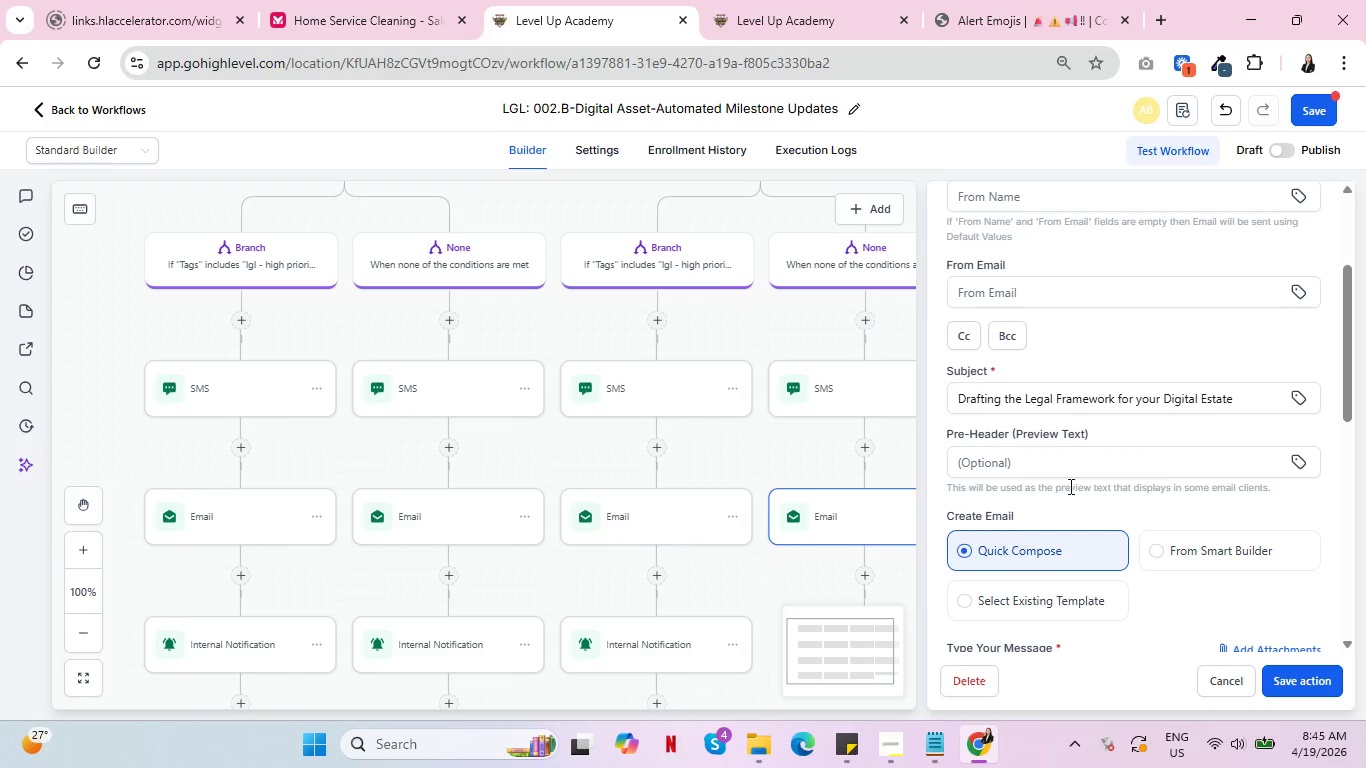 
left_click([611, 521])
 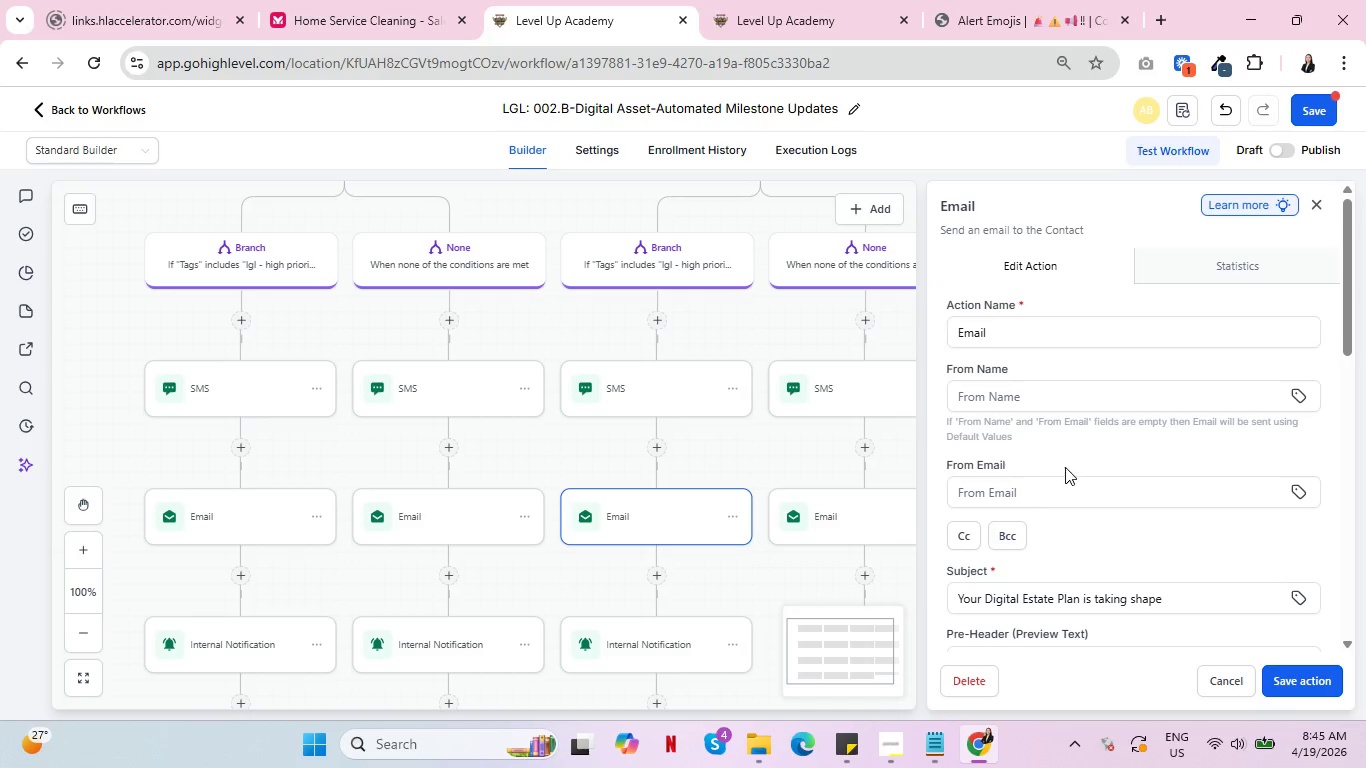 
scroll: coordinate [1117, 494], scroll_direction: down, amount: 1.0
 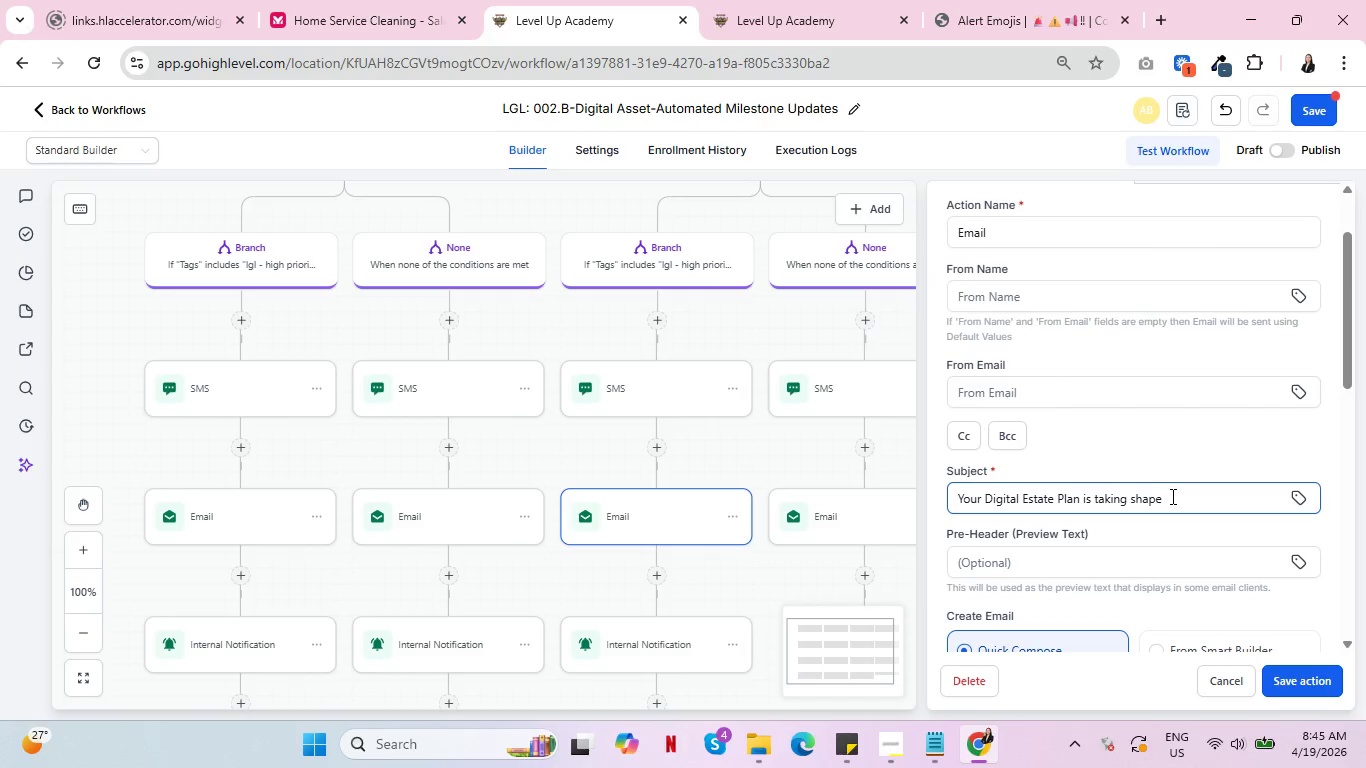 
left_click_drag(start_coordinate=[1173, 496], to_coordinate=[925, 496])
 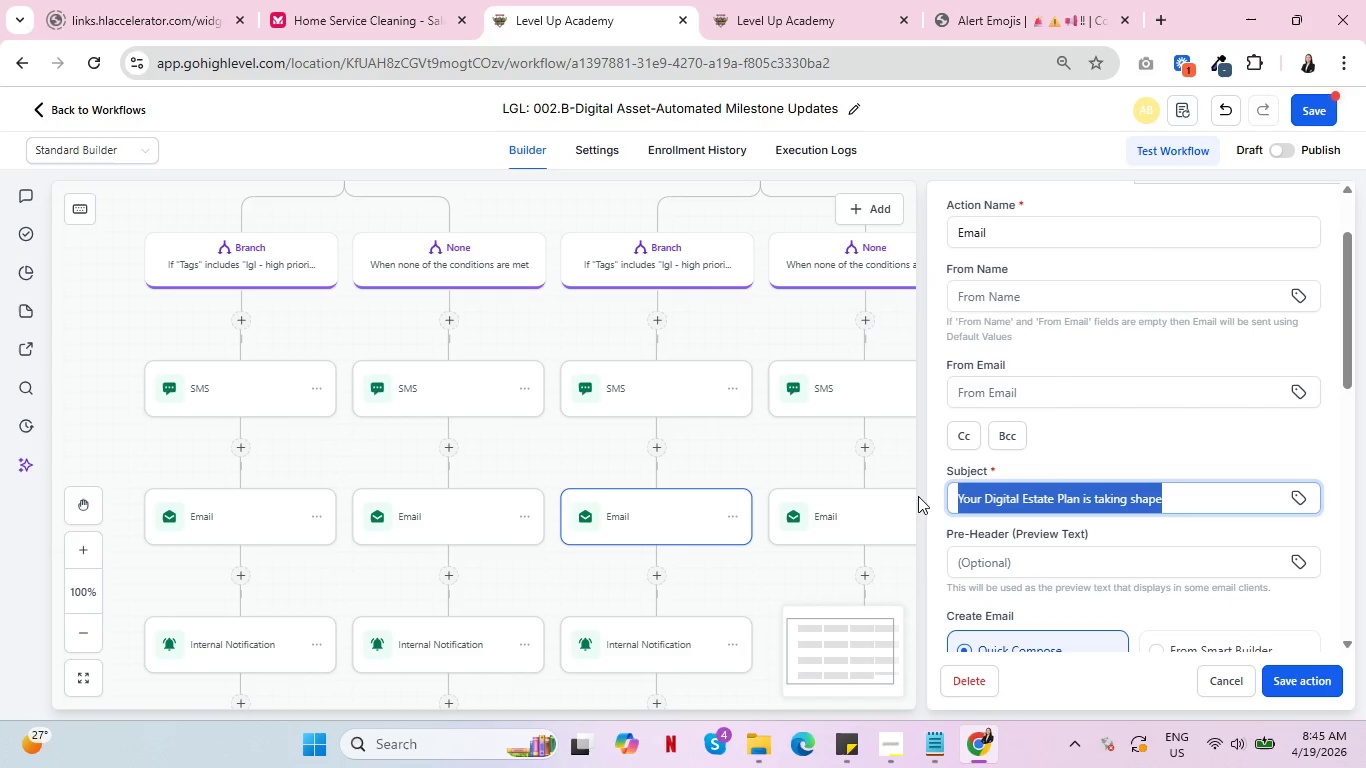 
key(Control+X)
 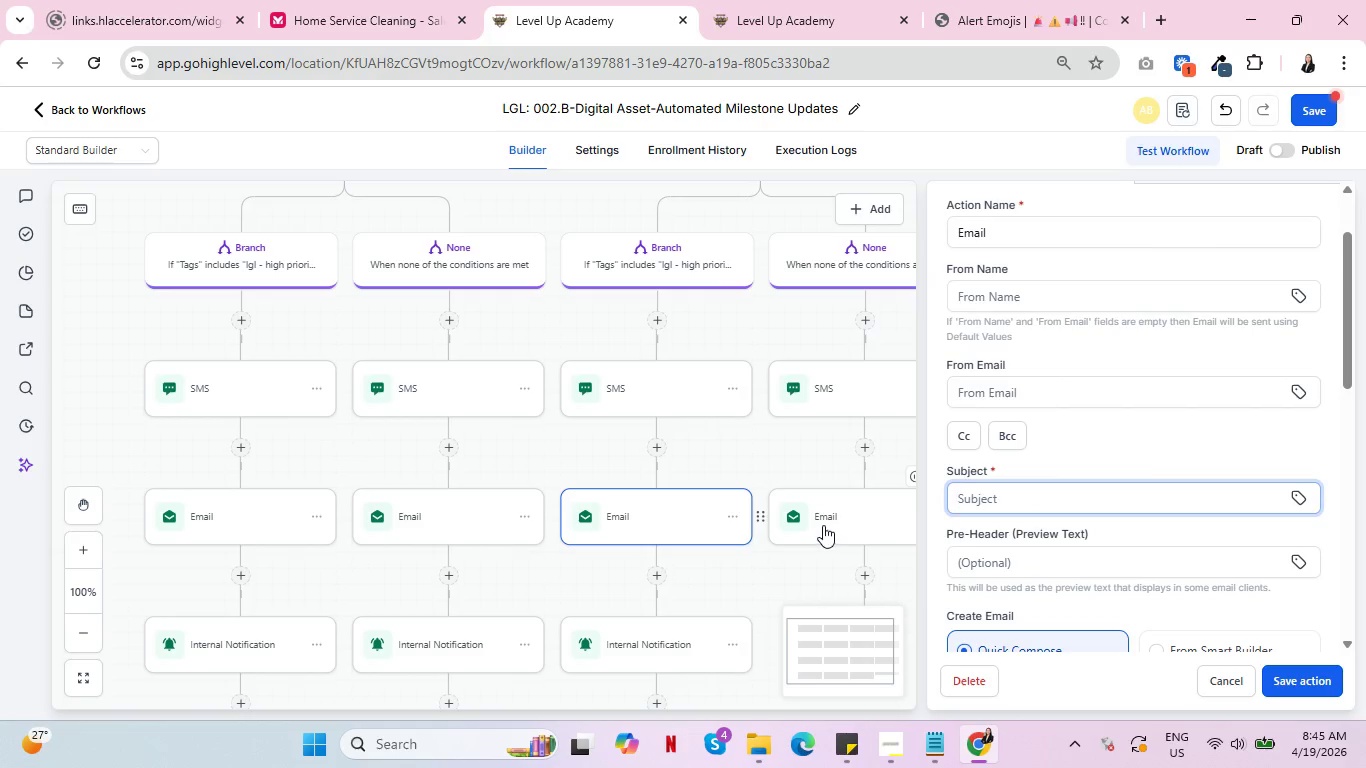 
left_click([823, 525])
 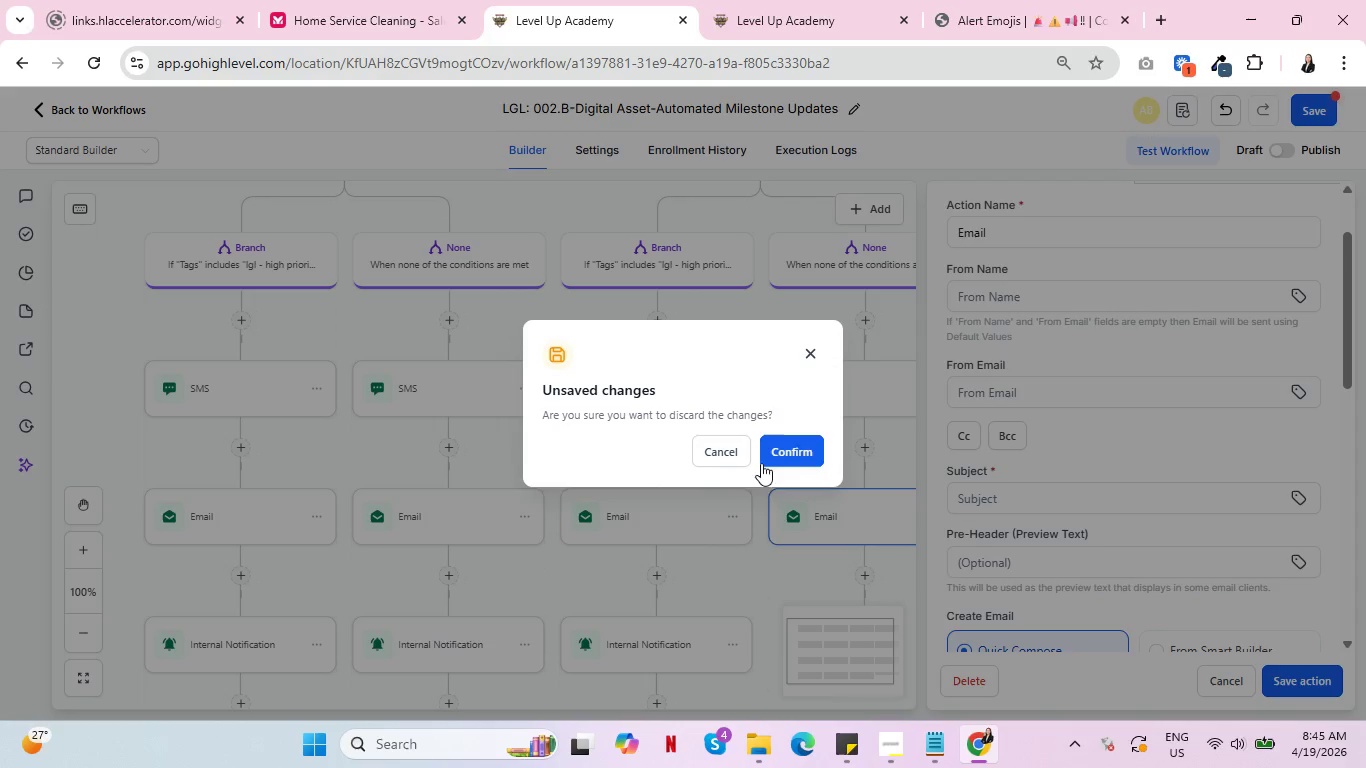 
left_click([798, 450])
 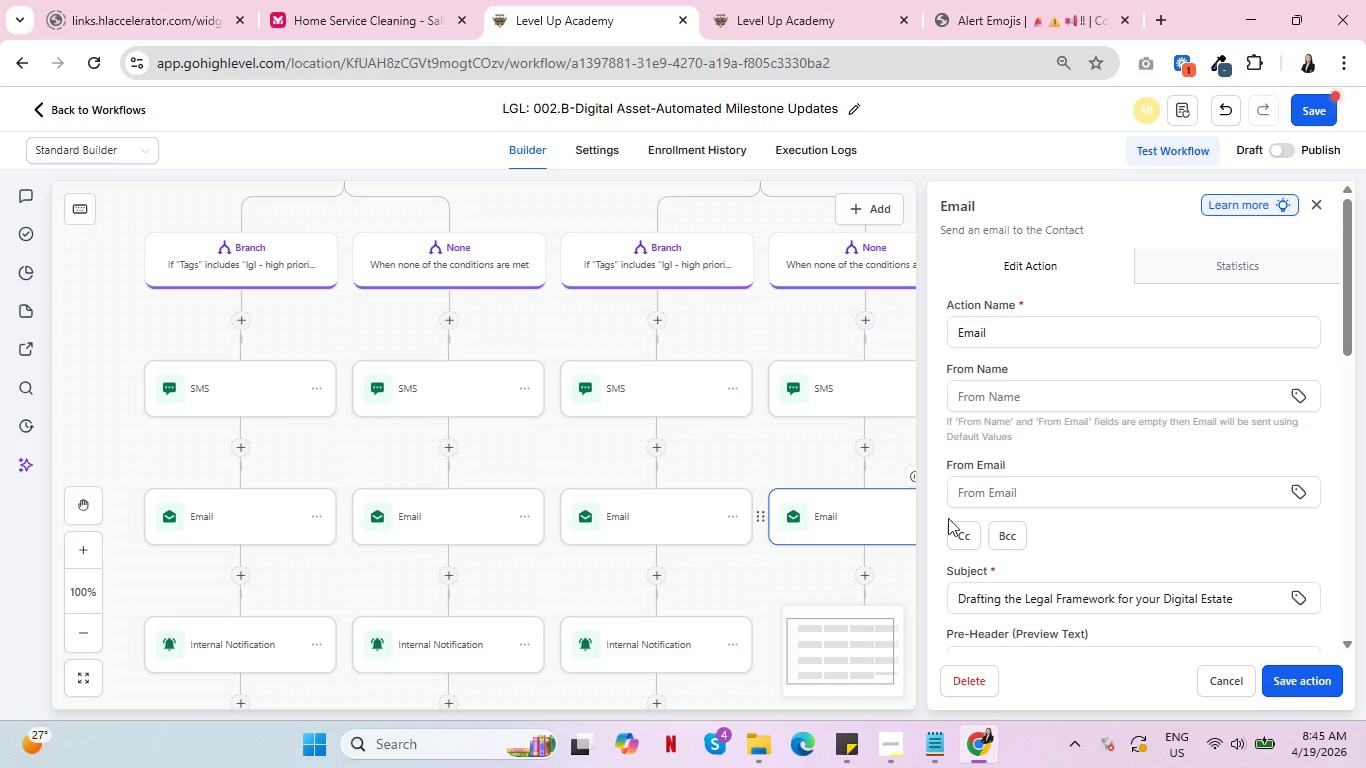 
scroll: coordinate [1049, 530], scroll_direction: down, amount: 3.0
 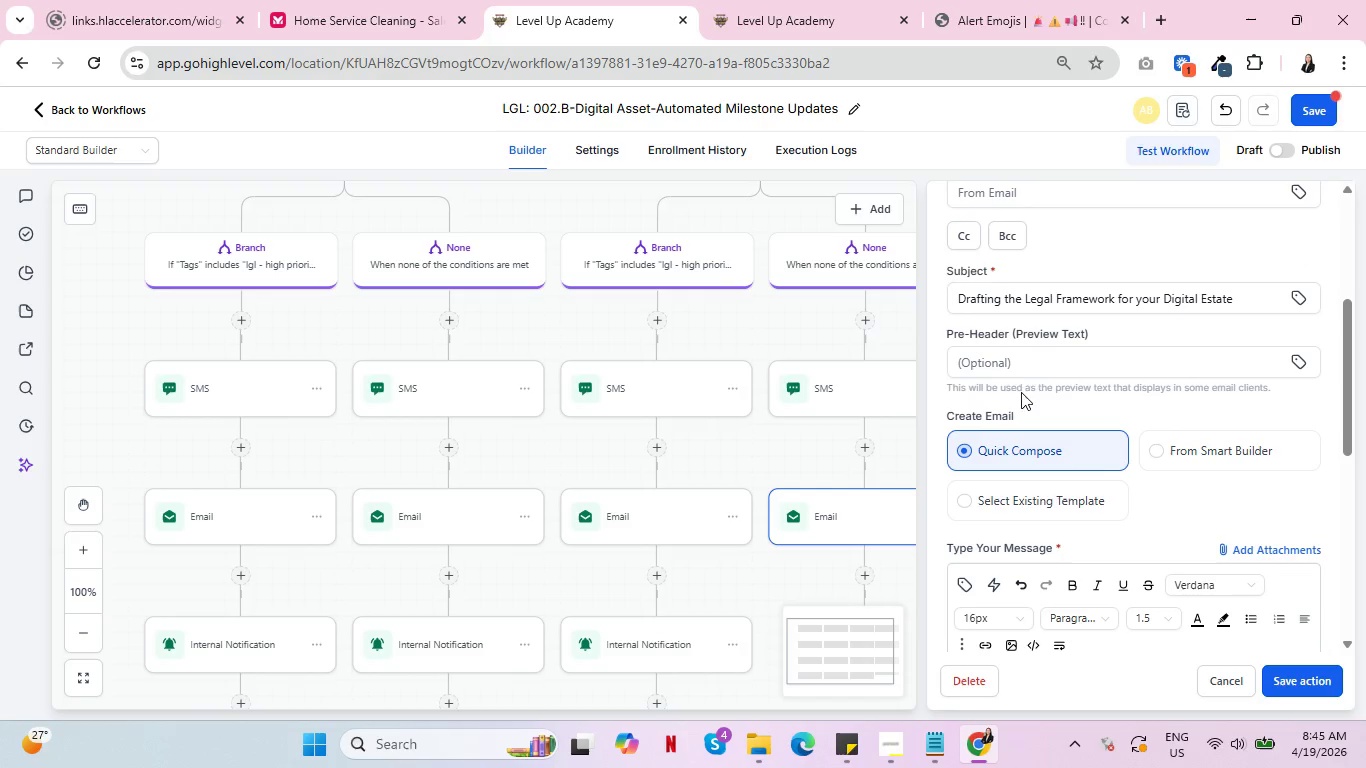 
left_click([1014, 366])
 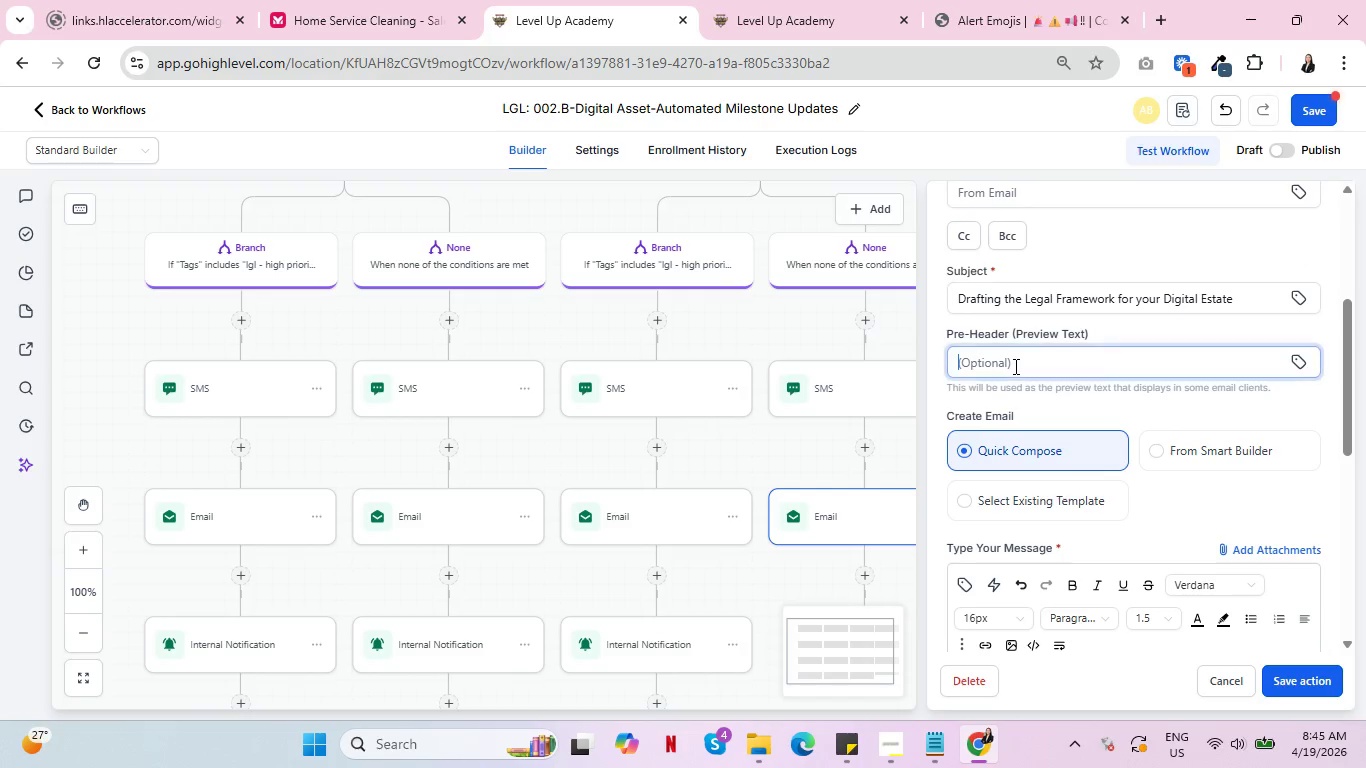 
key(Control+V)
 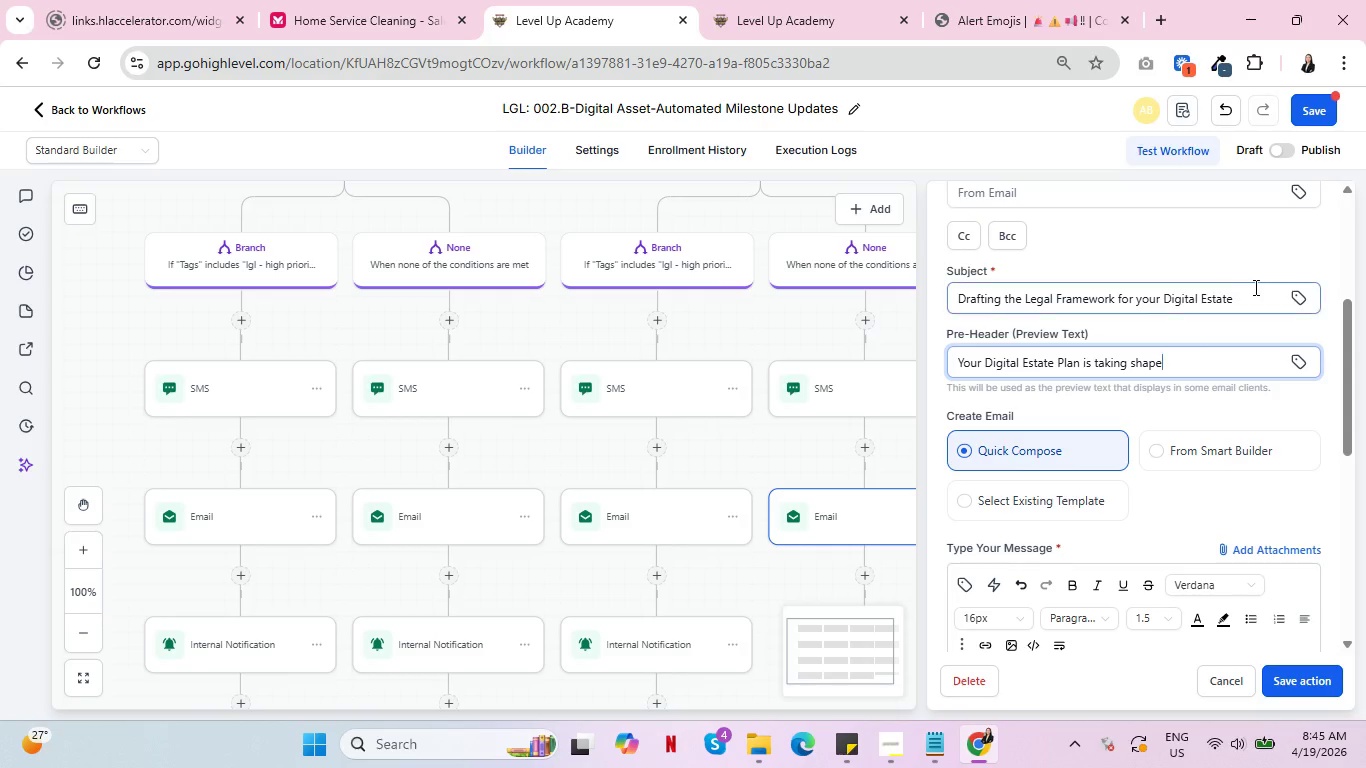 
left_click_drag(start_coordinate=[1245, 298], to_coordinate=[940, 298])
 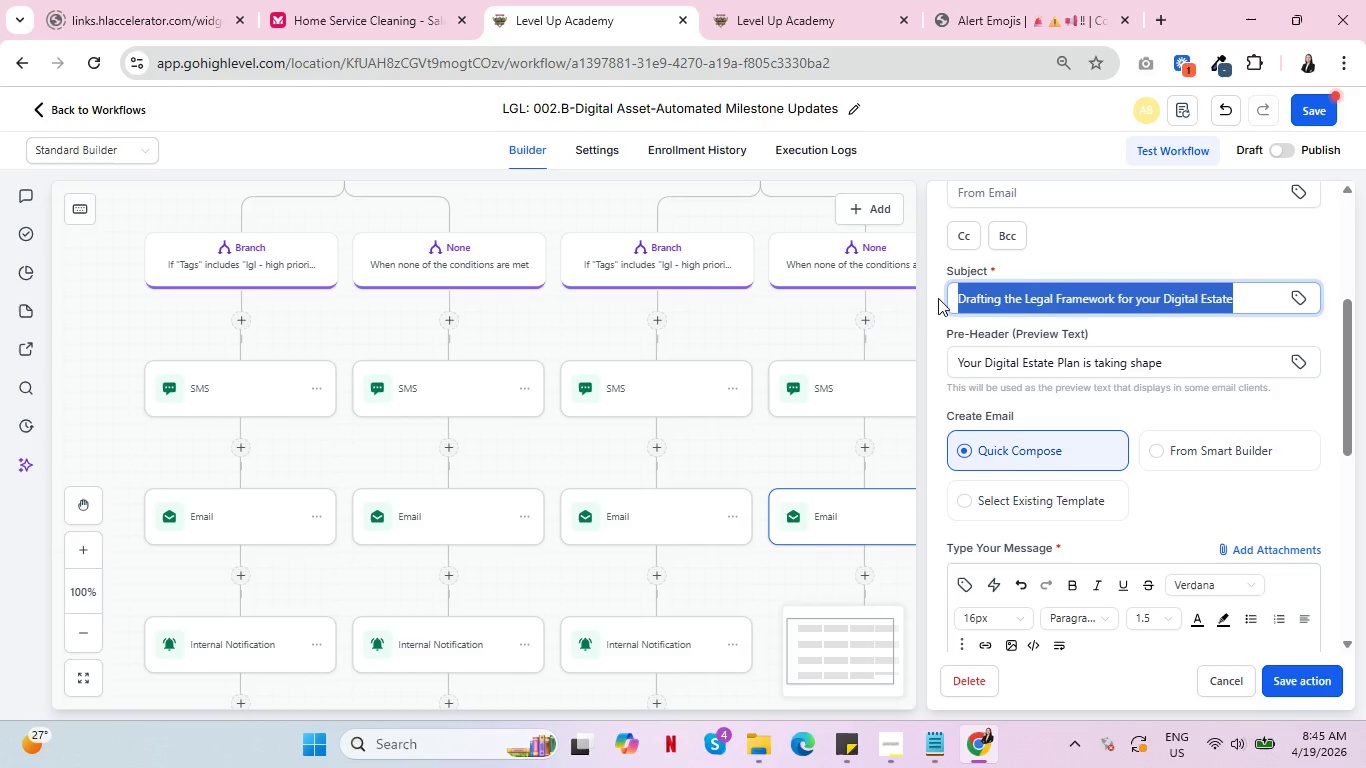 
key(Control+X)
 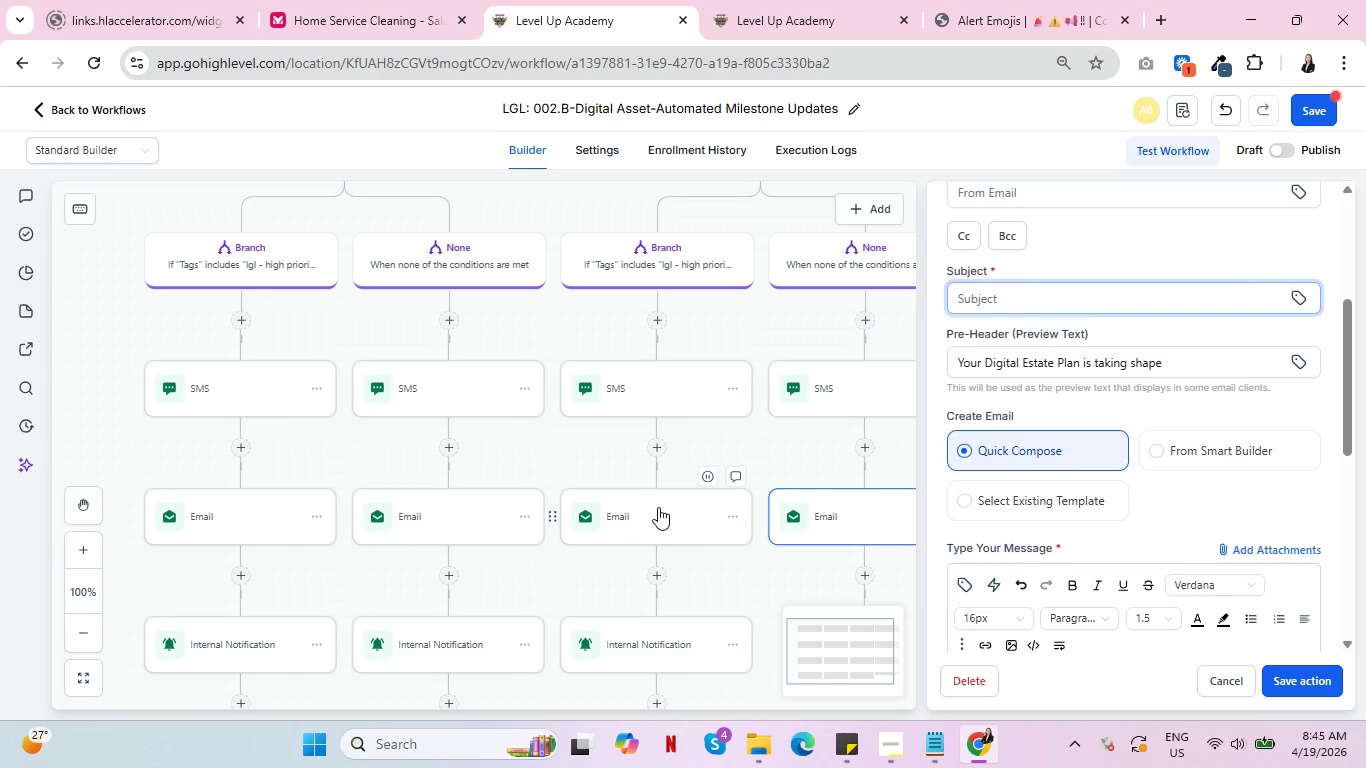 
left_click([628, 514])
 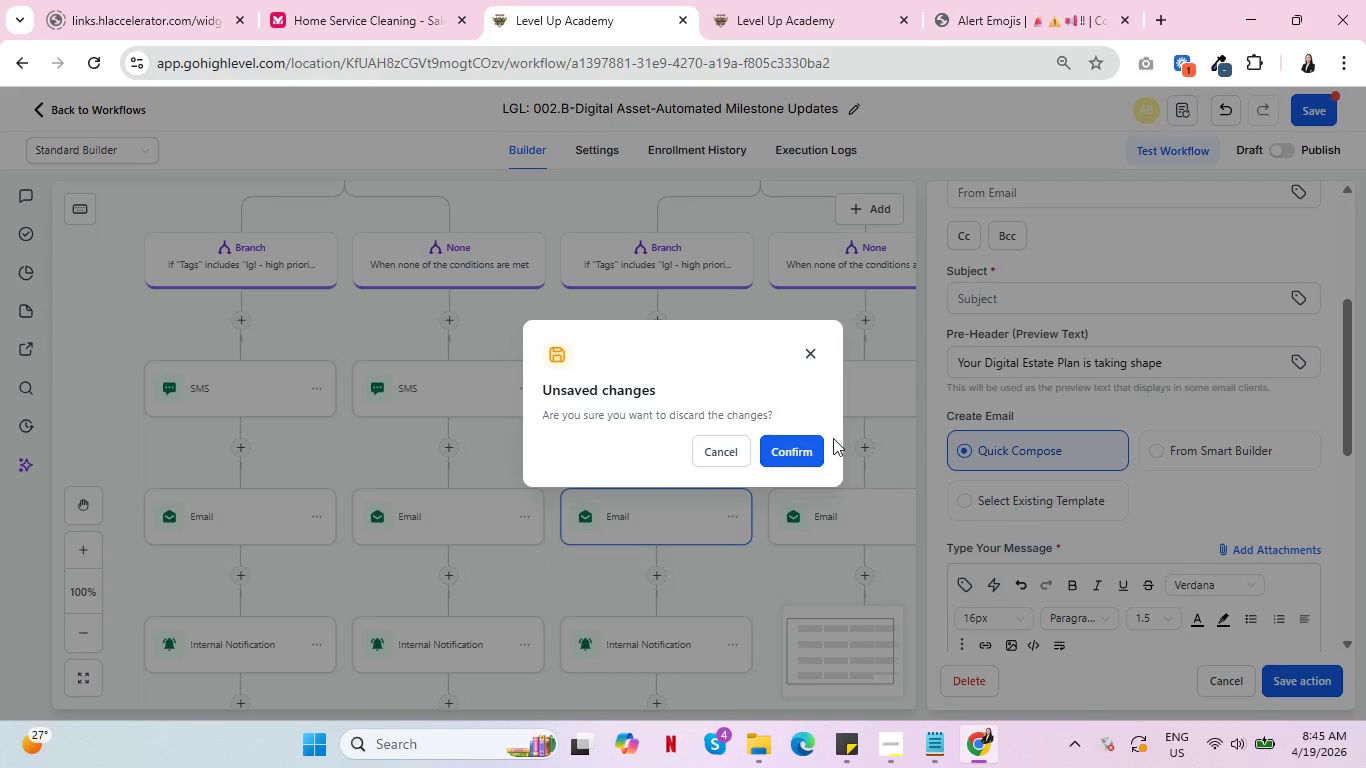 
left_click([799, 447])
 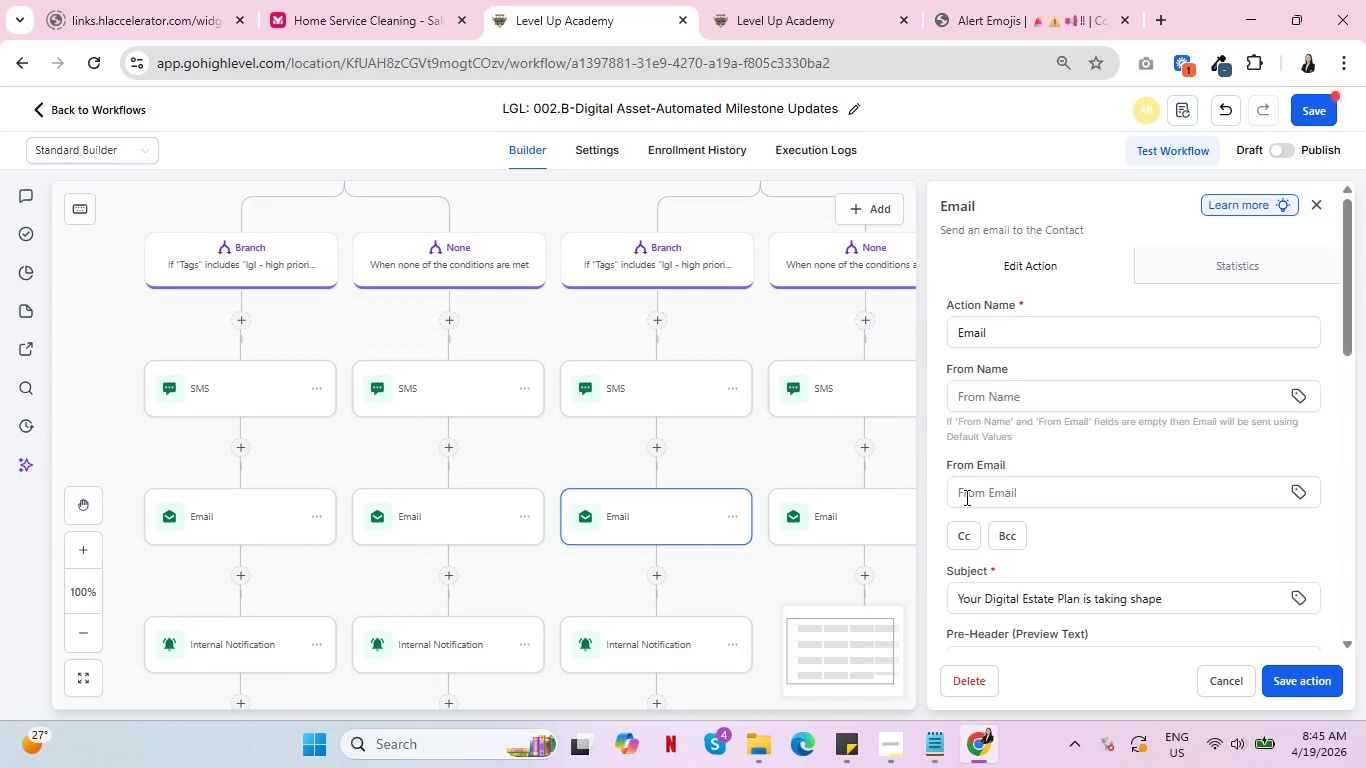 
scroll: coordinate [1078, 480], scroll_direction: down, amount: 2.0
 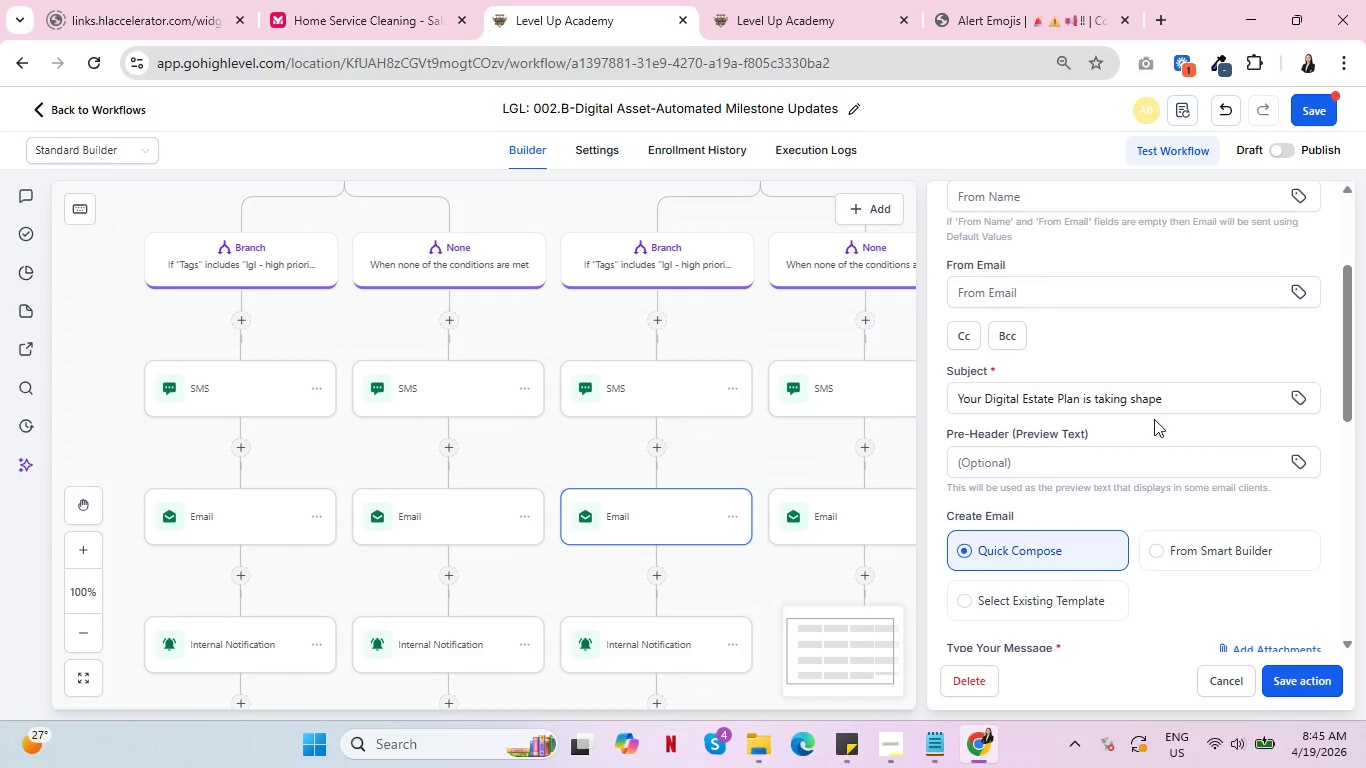 
left_click_drag(start_coordinate=[1178, 405], to_coordinate=[915, 400])
 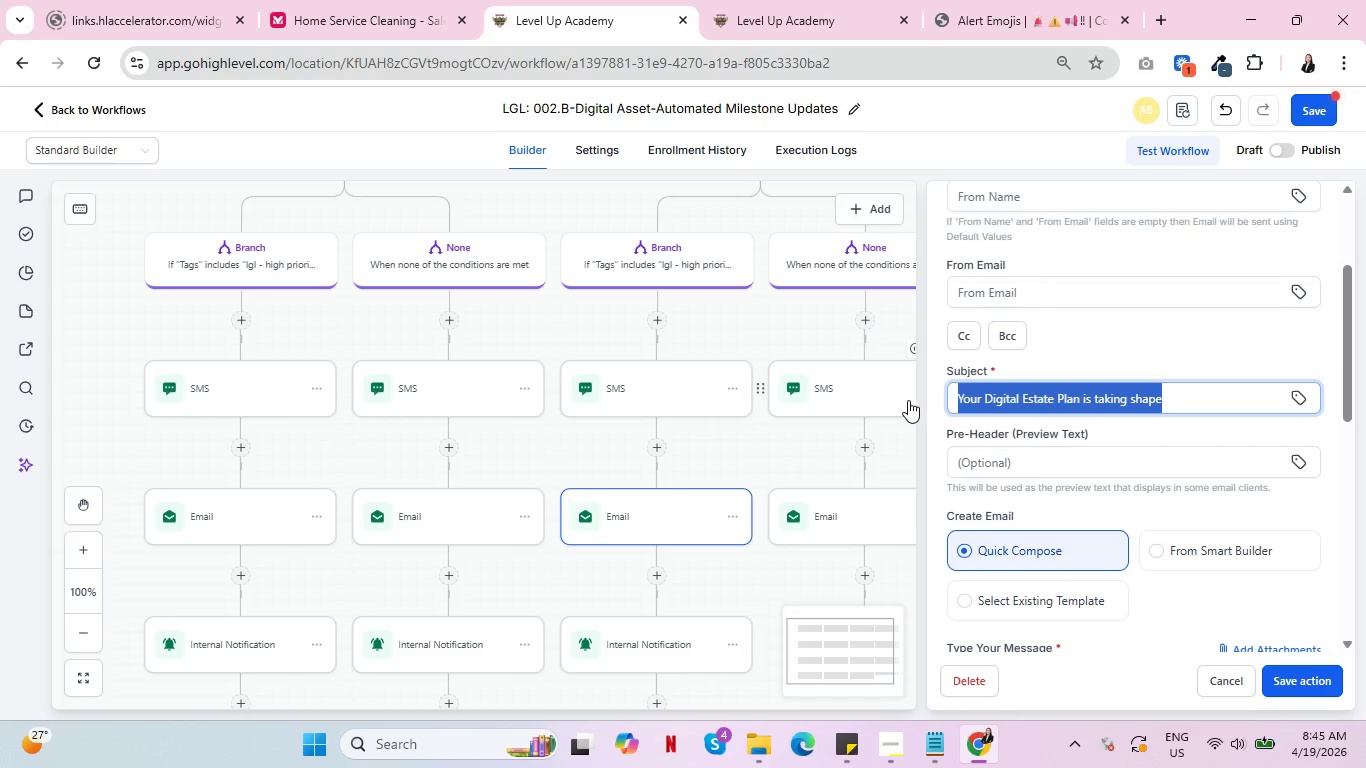 
key(Control+V)
 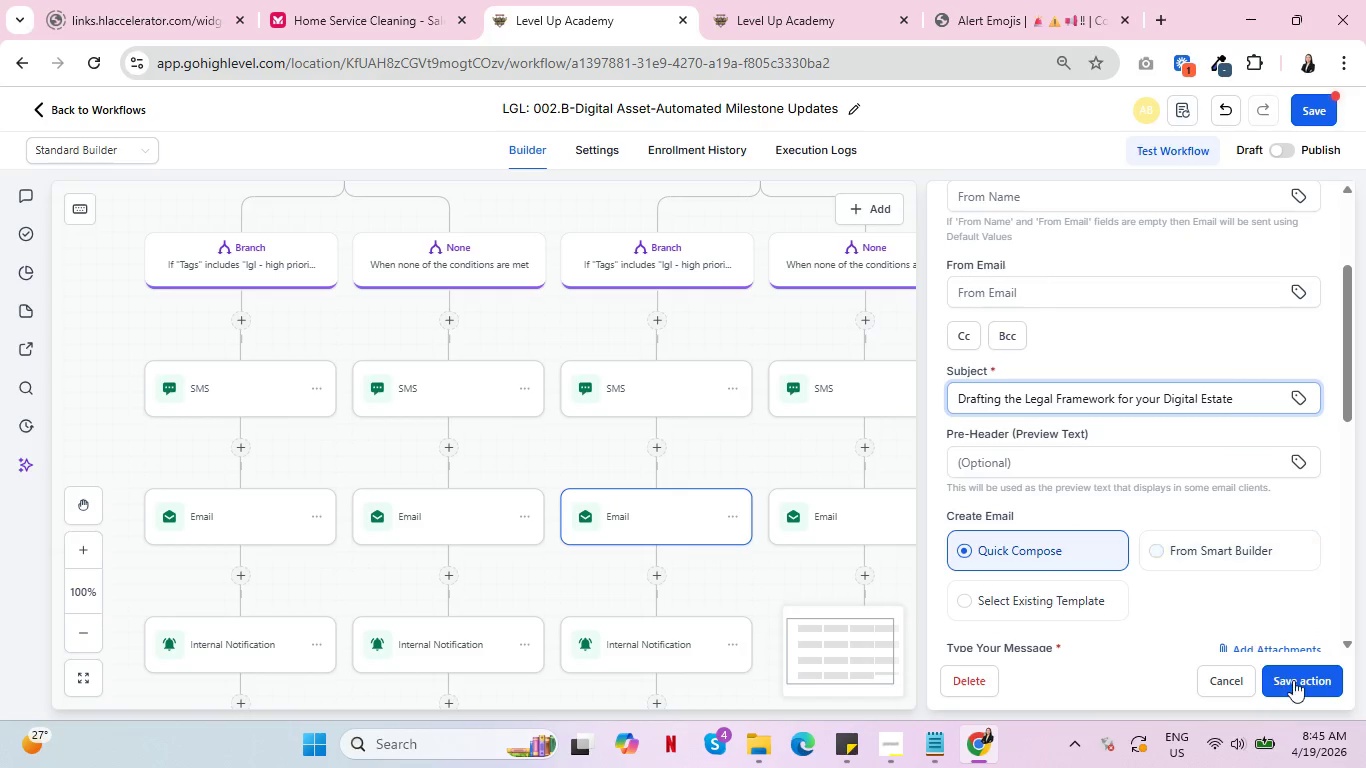 
left_click([1293, 680])
 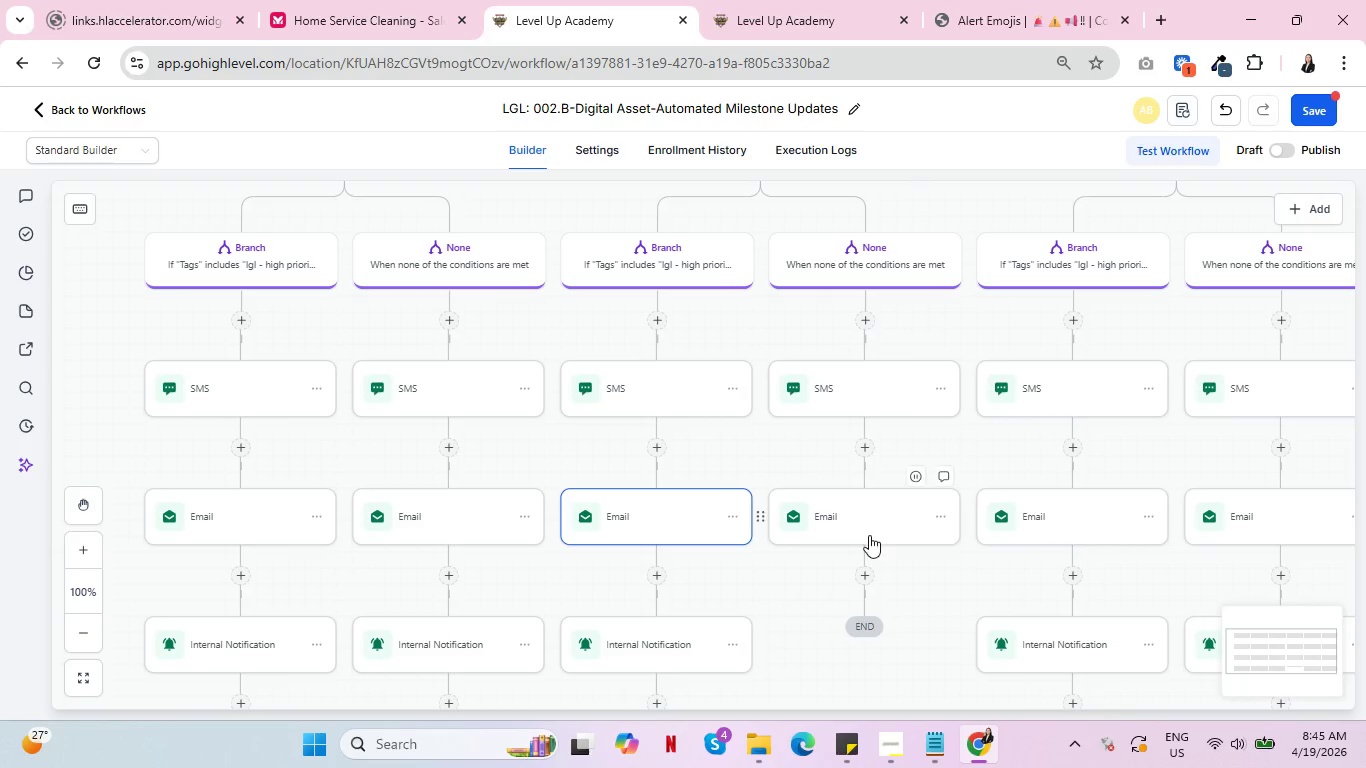 
left_click([850, 518])
 